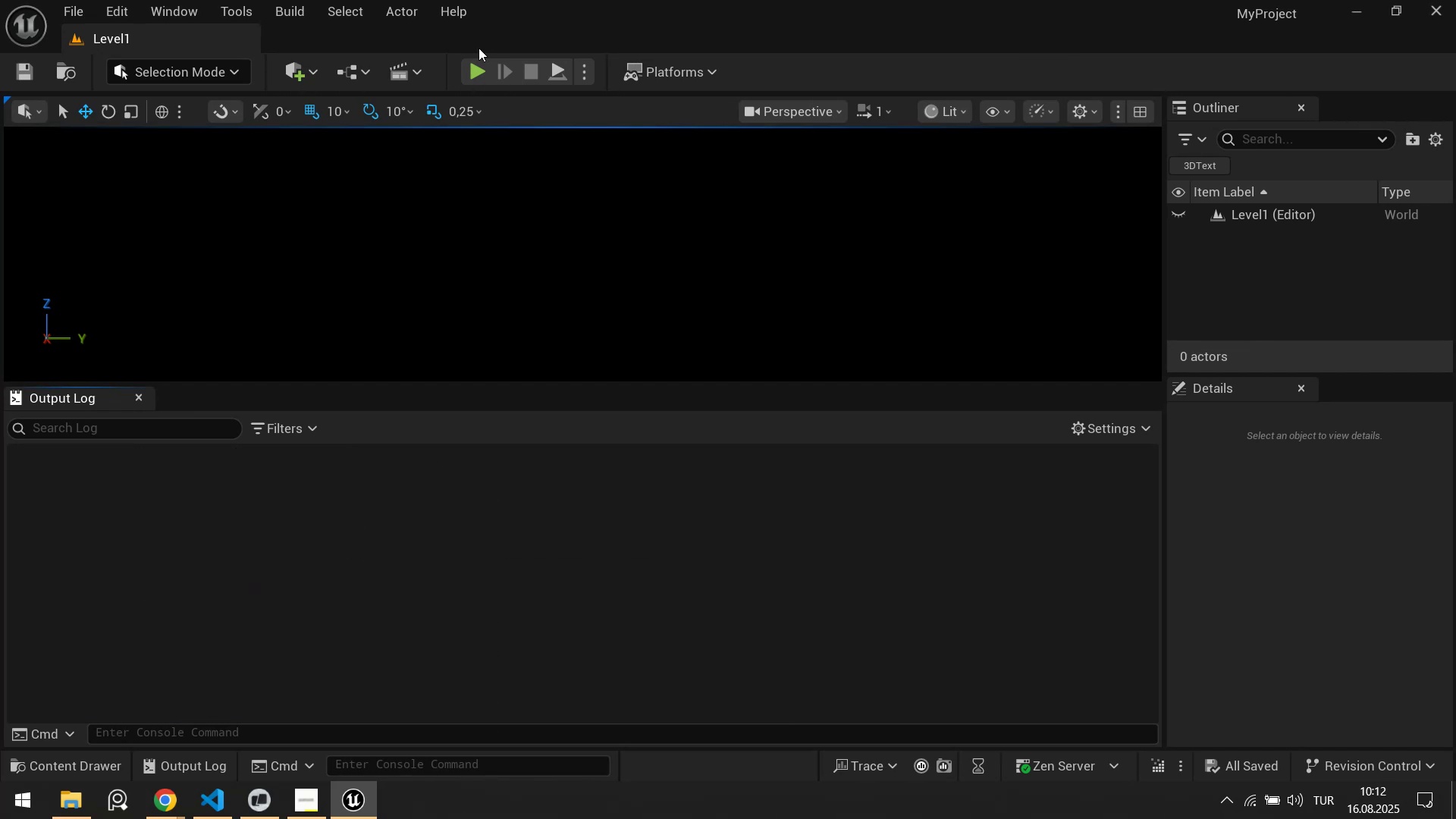 
left_click([481, 70])
 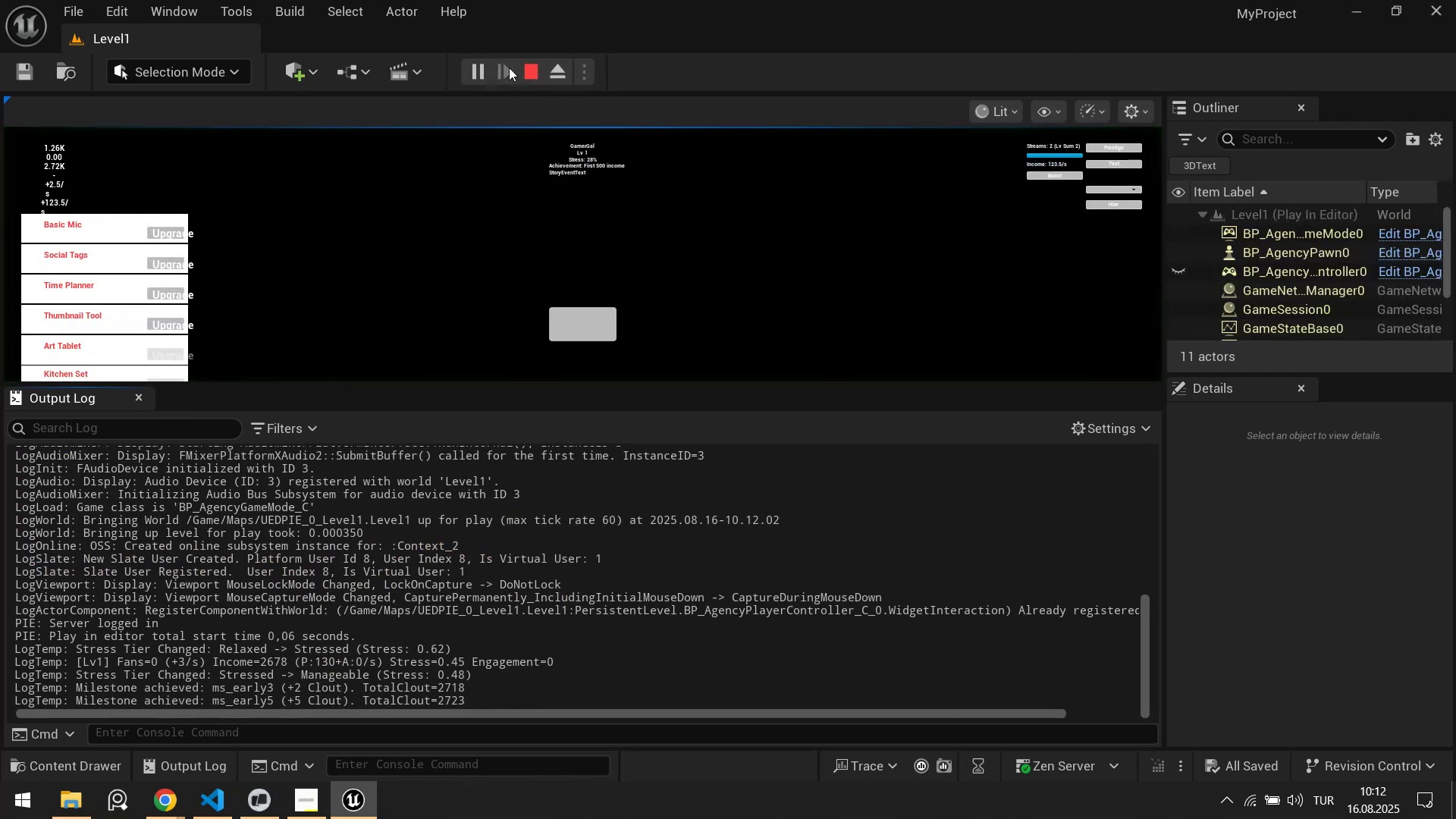 
left_click([479, 71])
 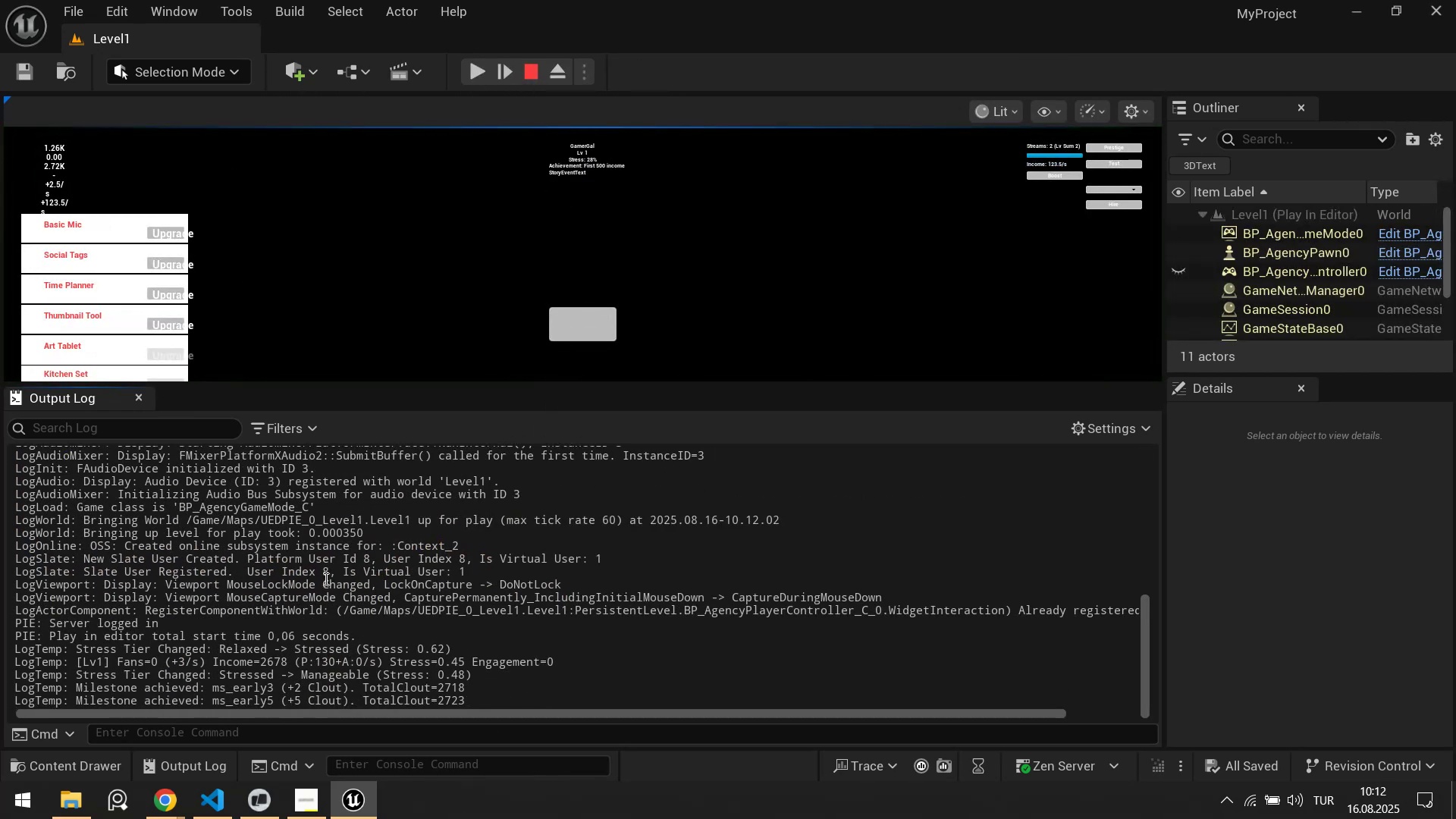 
right_click([323, 578])
 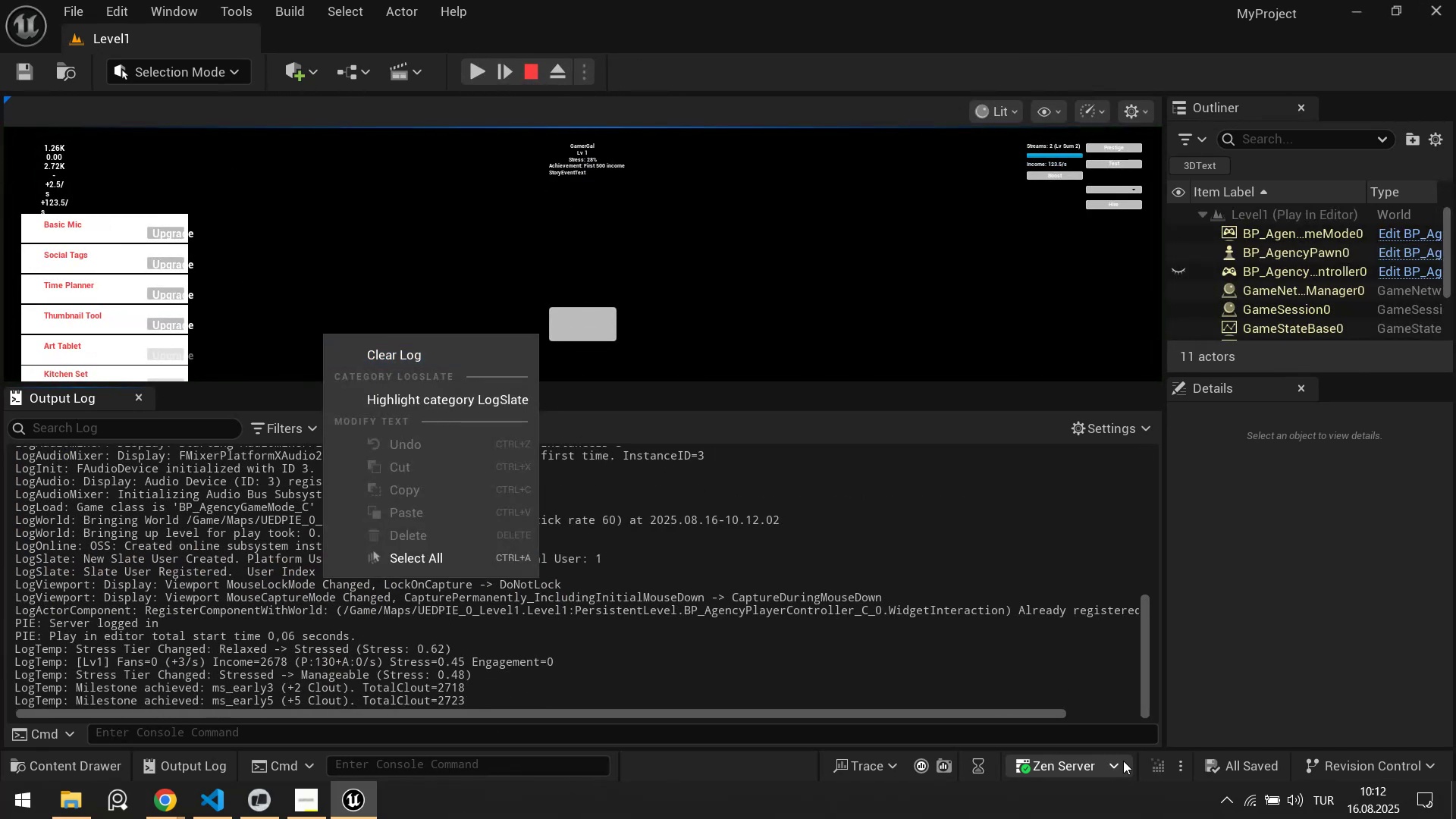 
left_click_drag(start_coordinate=[1148, 667], to_coordinate=[1116, 679])
 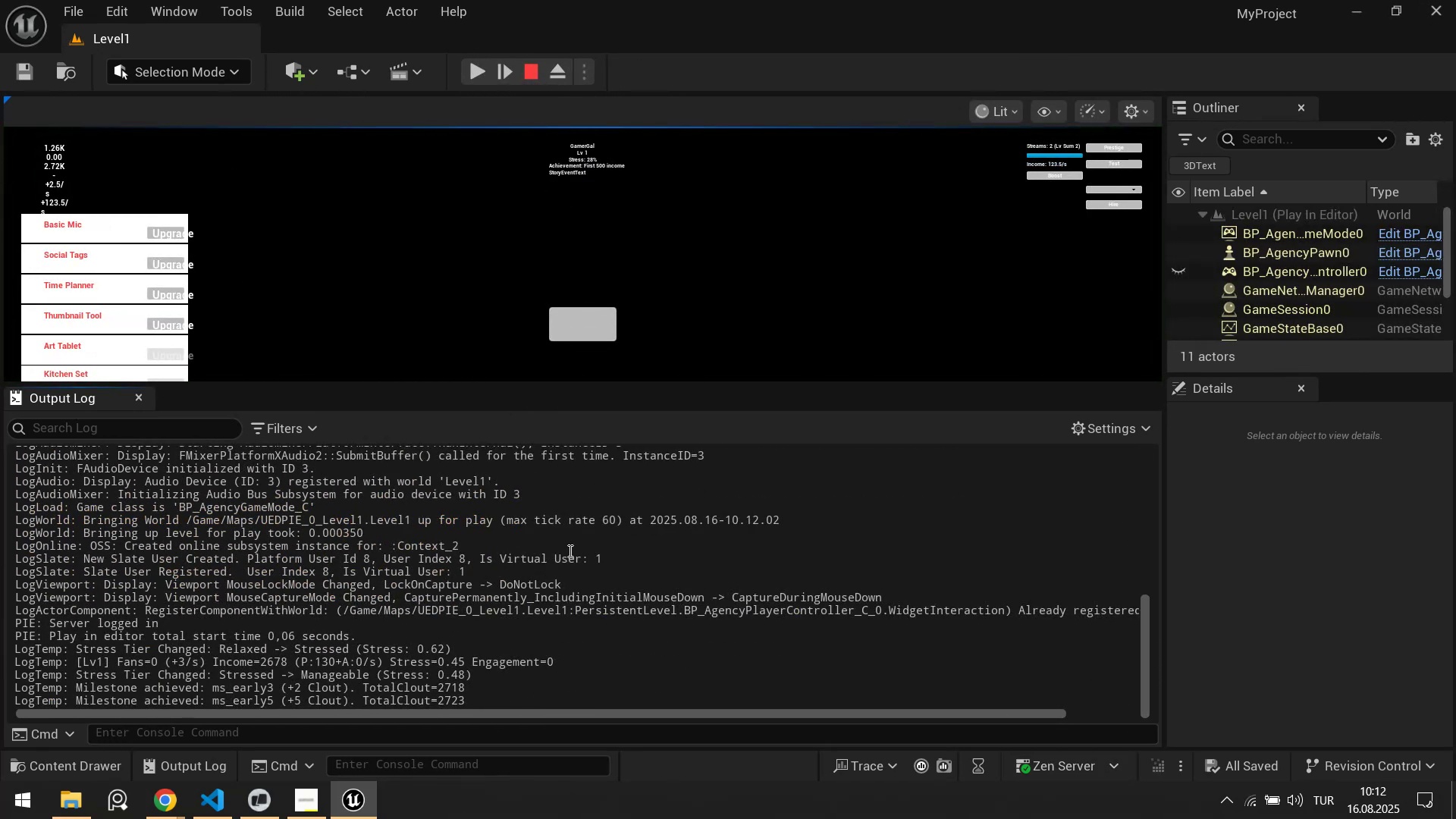 
right_click([565, 550])
 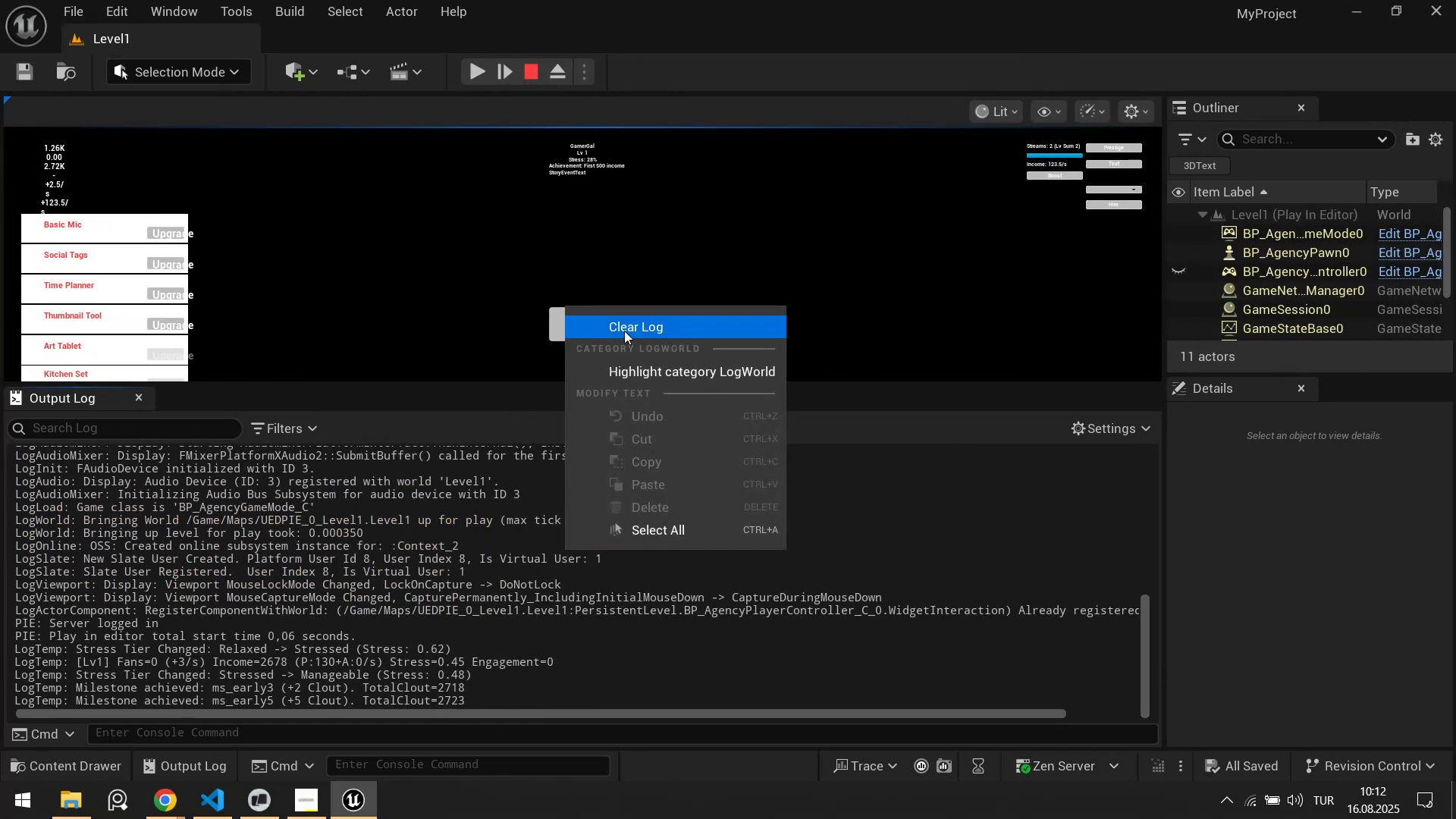 
left_click([624, 329])
 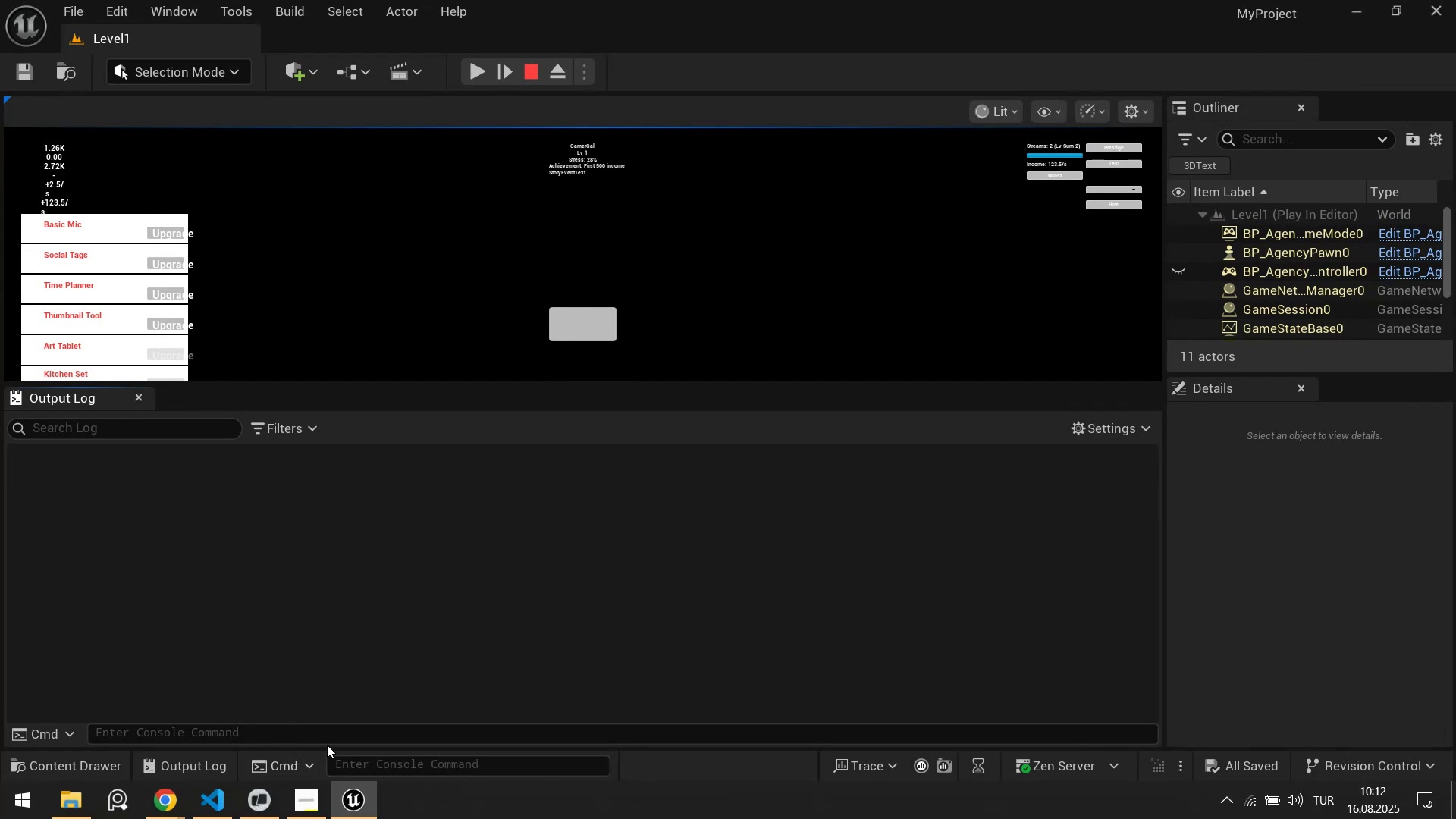 
left_click([324, 736])
 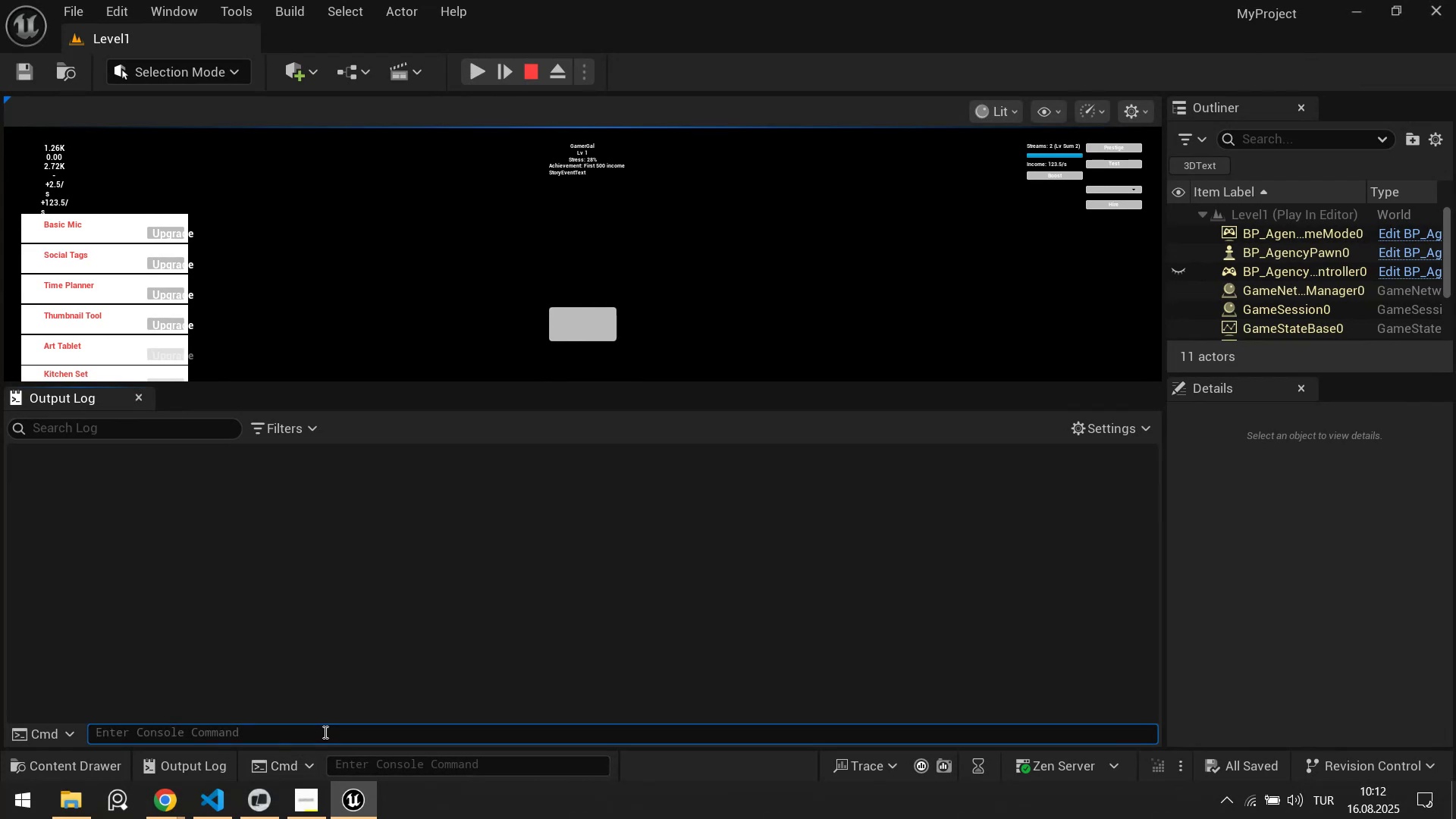 
type(my)
 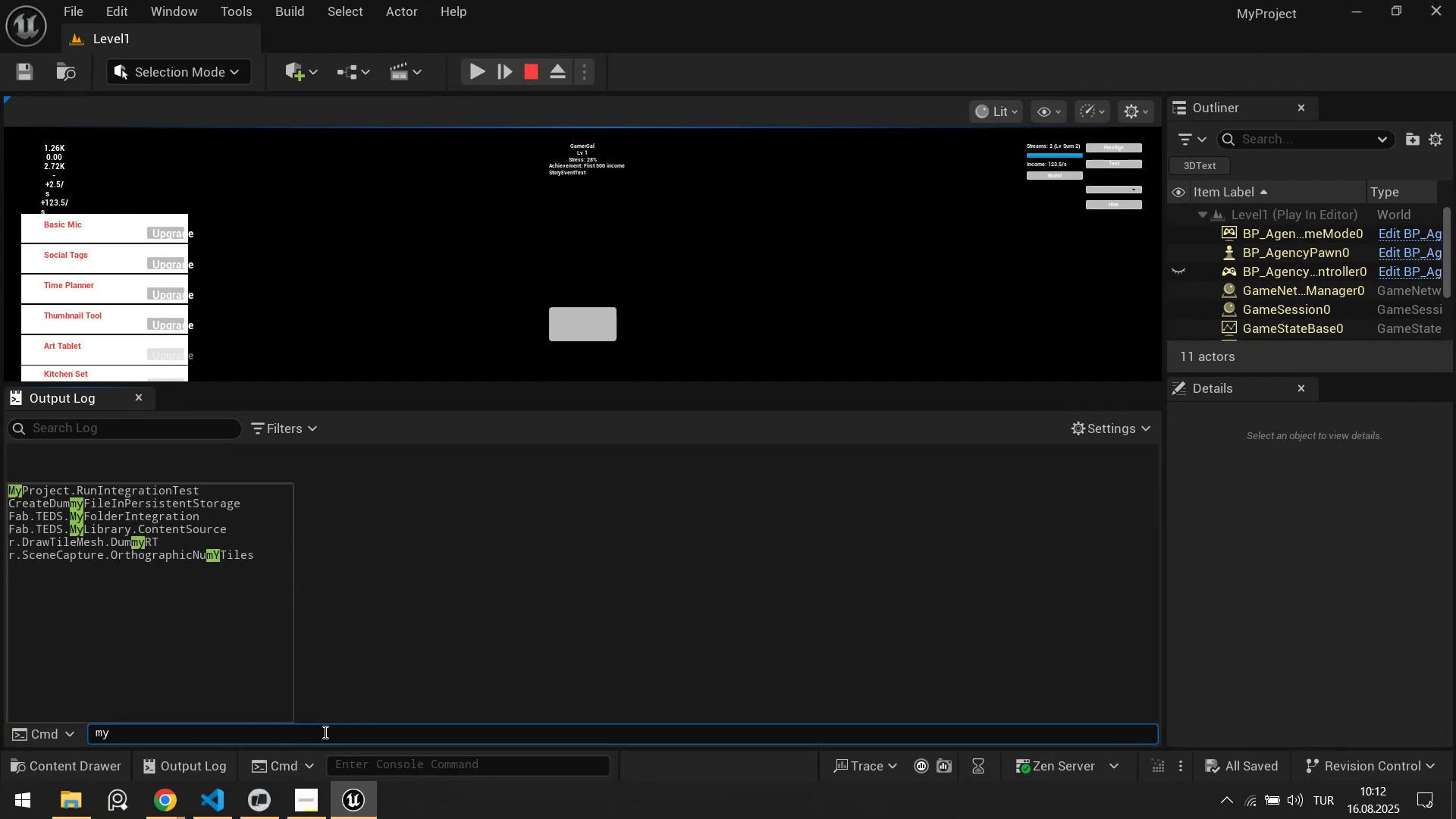 
key(ArrowDown)
 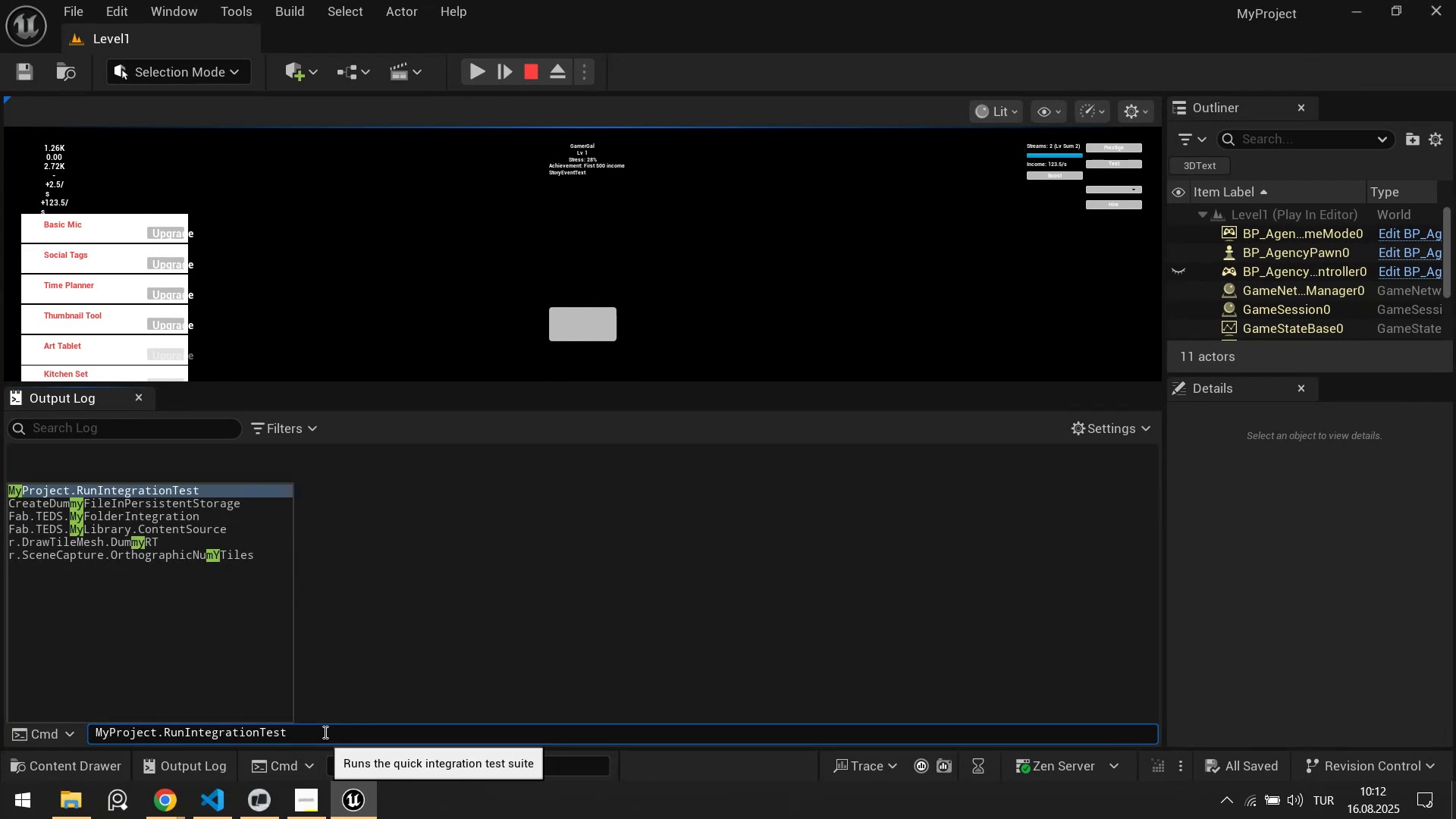 
key(Enter)
 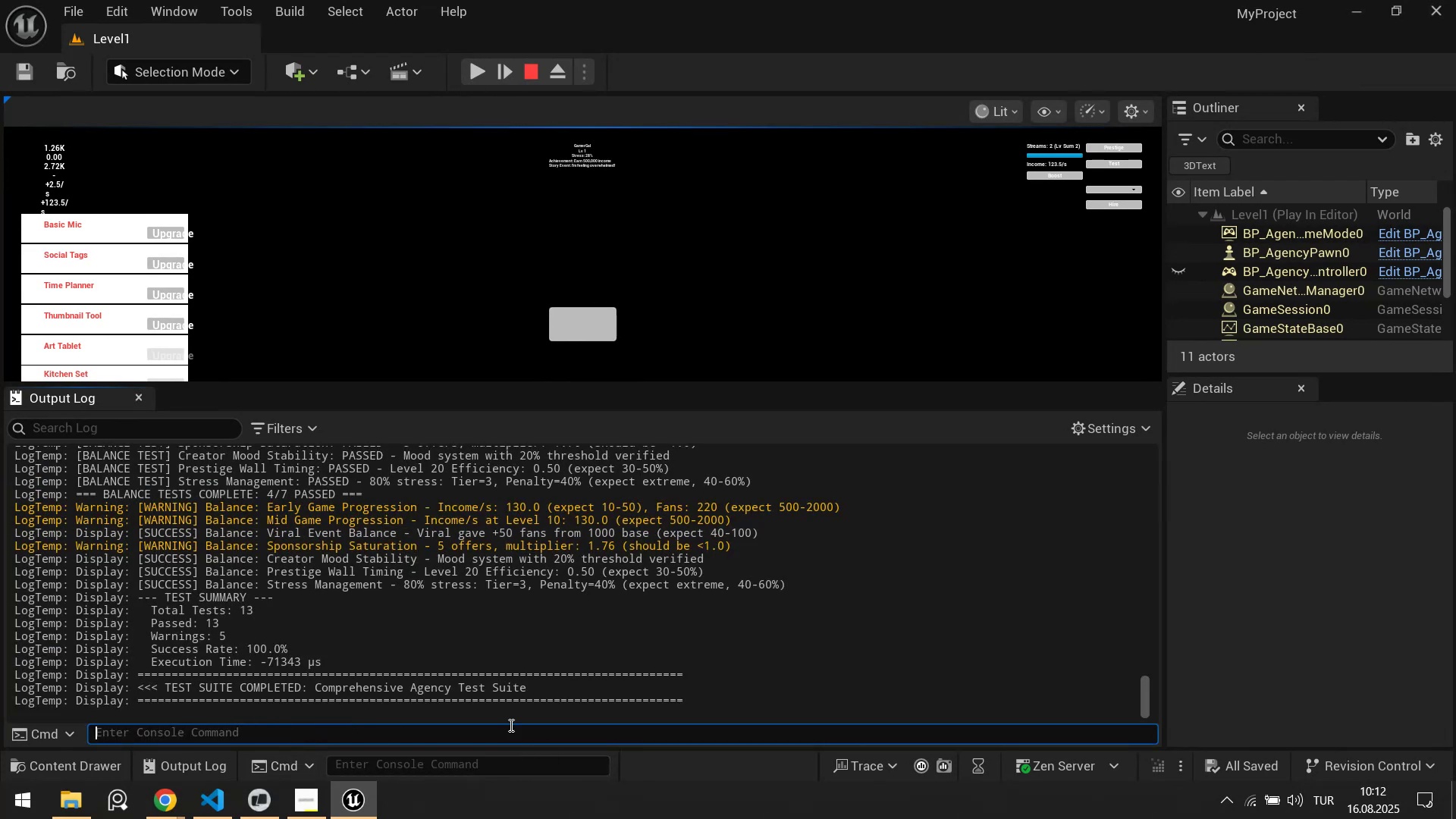 
left_click([722, 677])
 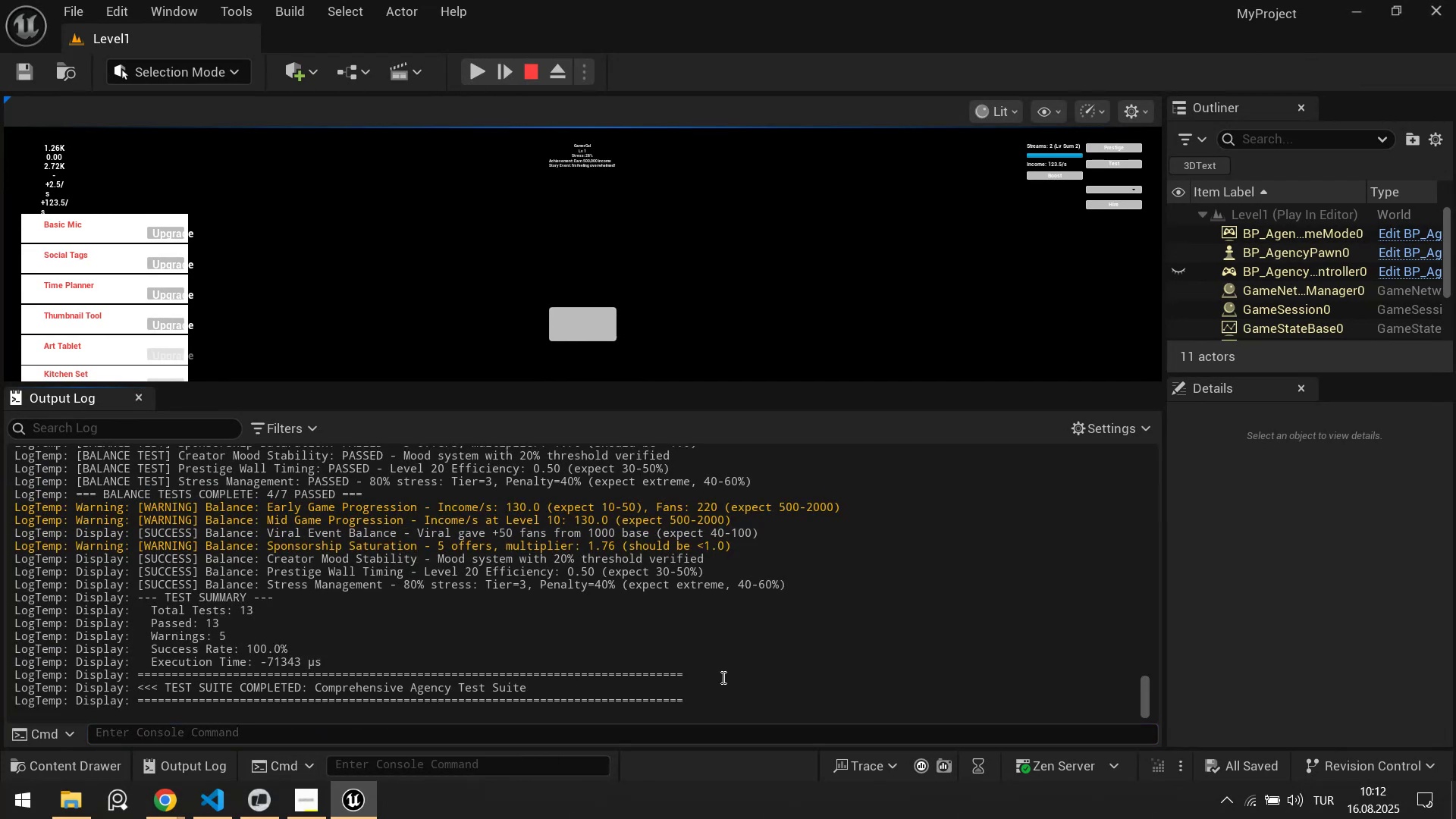 
key(Control+A)
 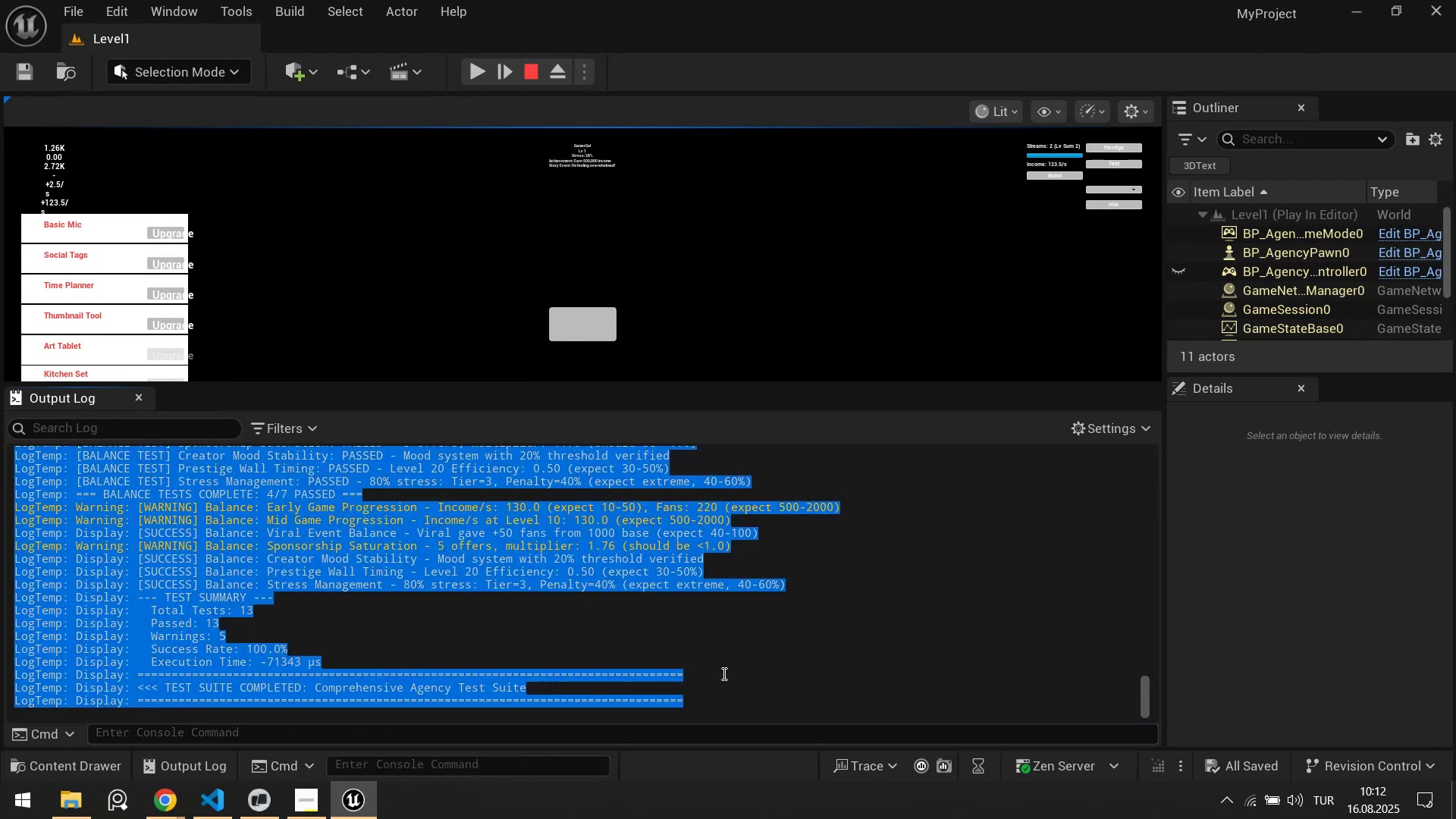 
key(Control+C)
 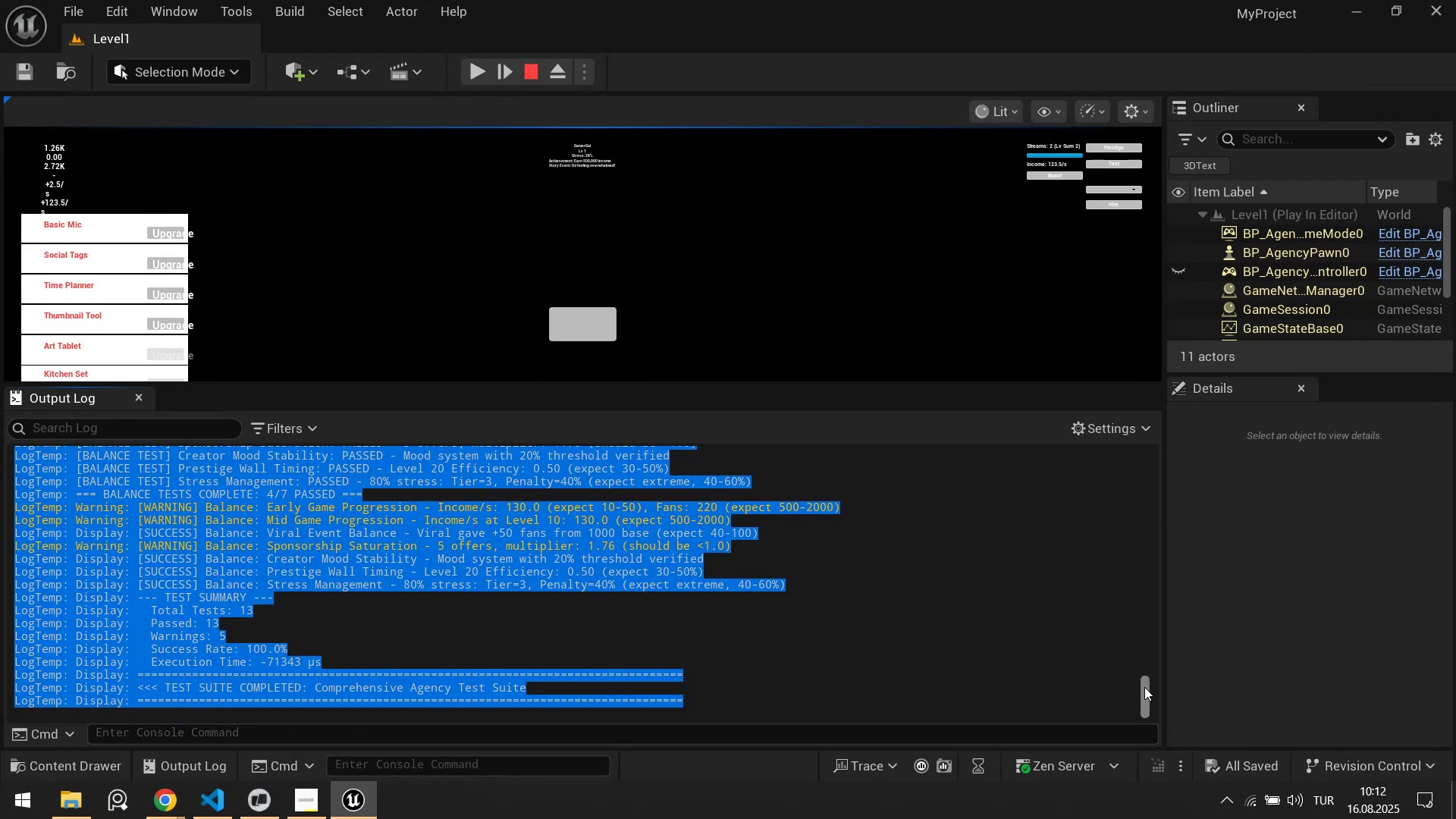 
left_click_drag(start_coordinate=[1144, 691], to_coordinate=[1114, 728])
 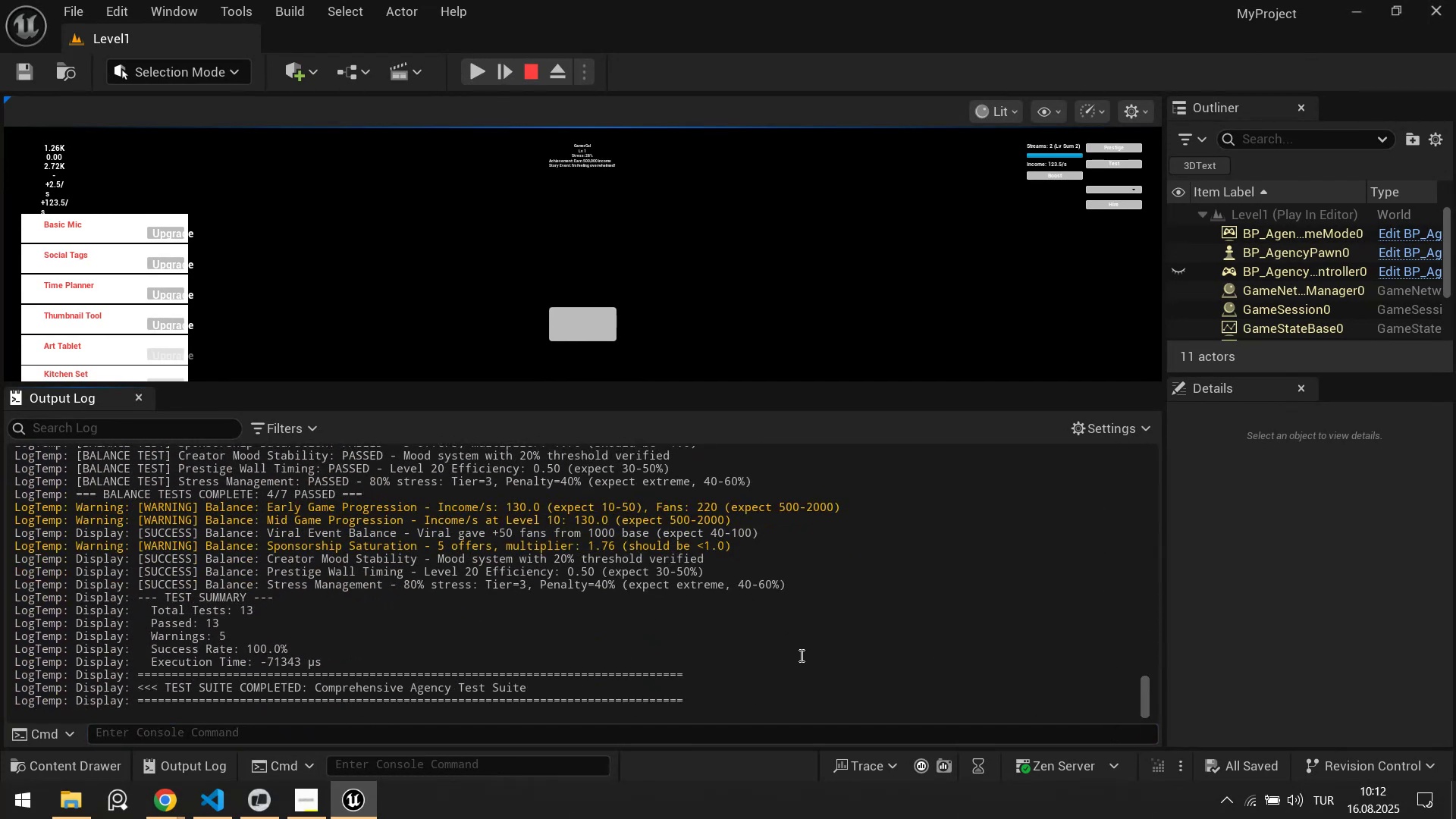 
left_click([800, 655])
 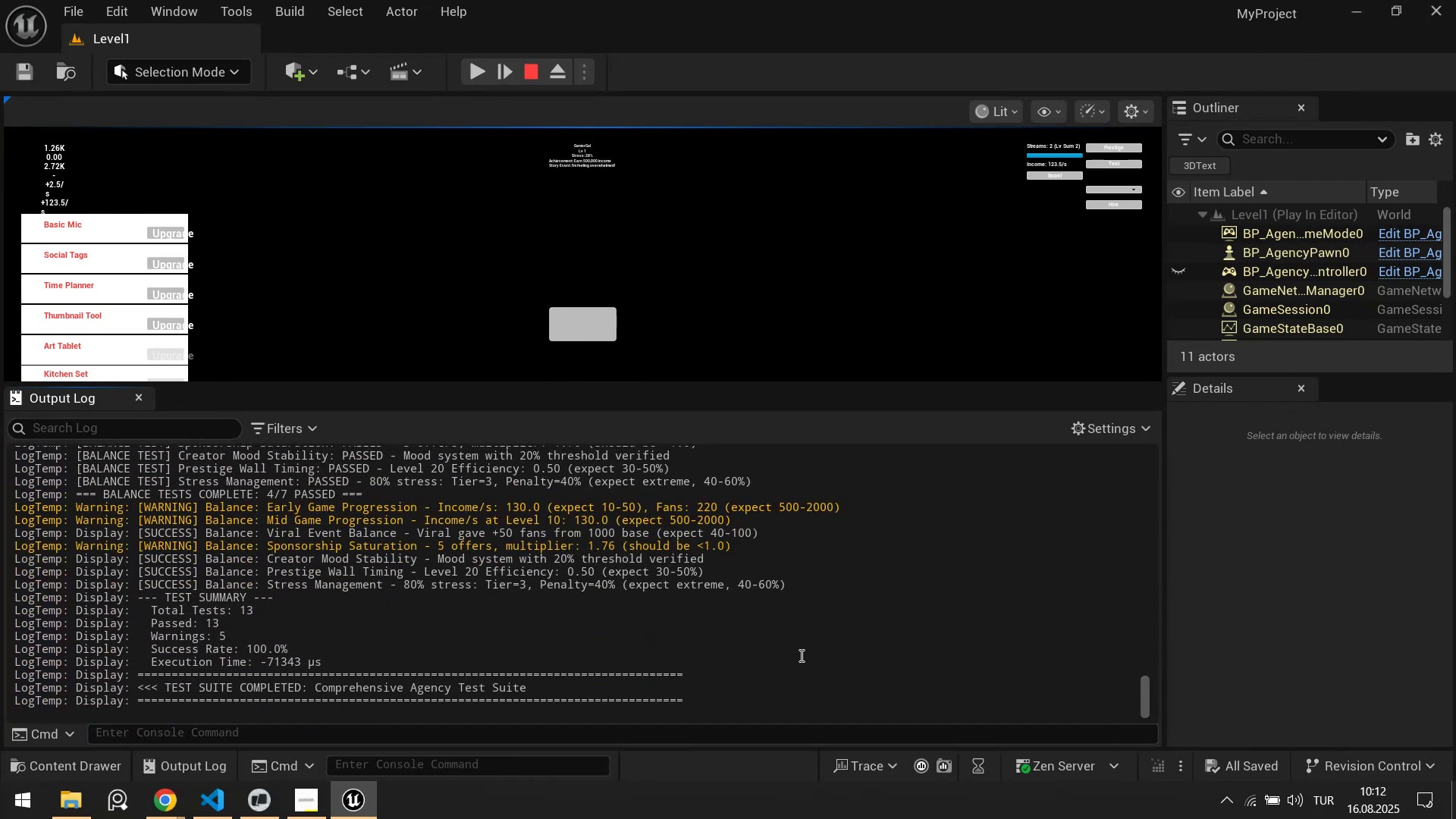 
key(Control+A)
 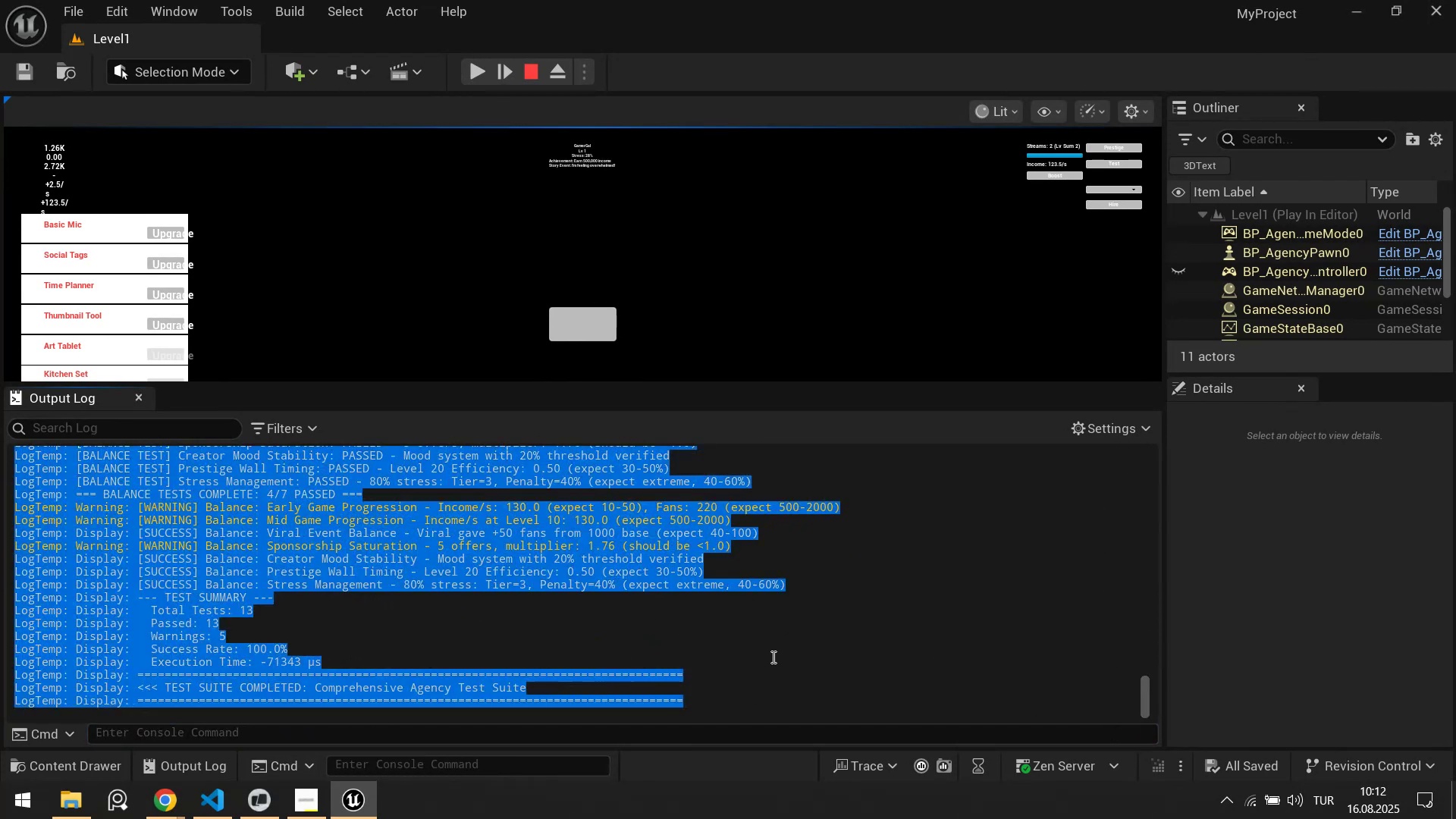 
key(Control+C)
 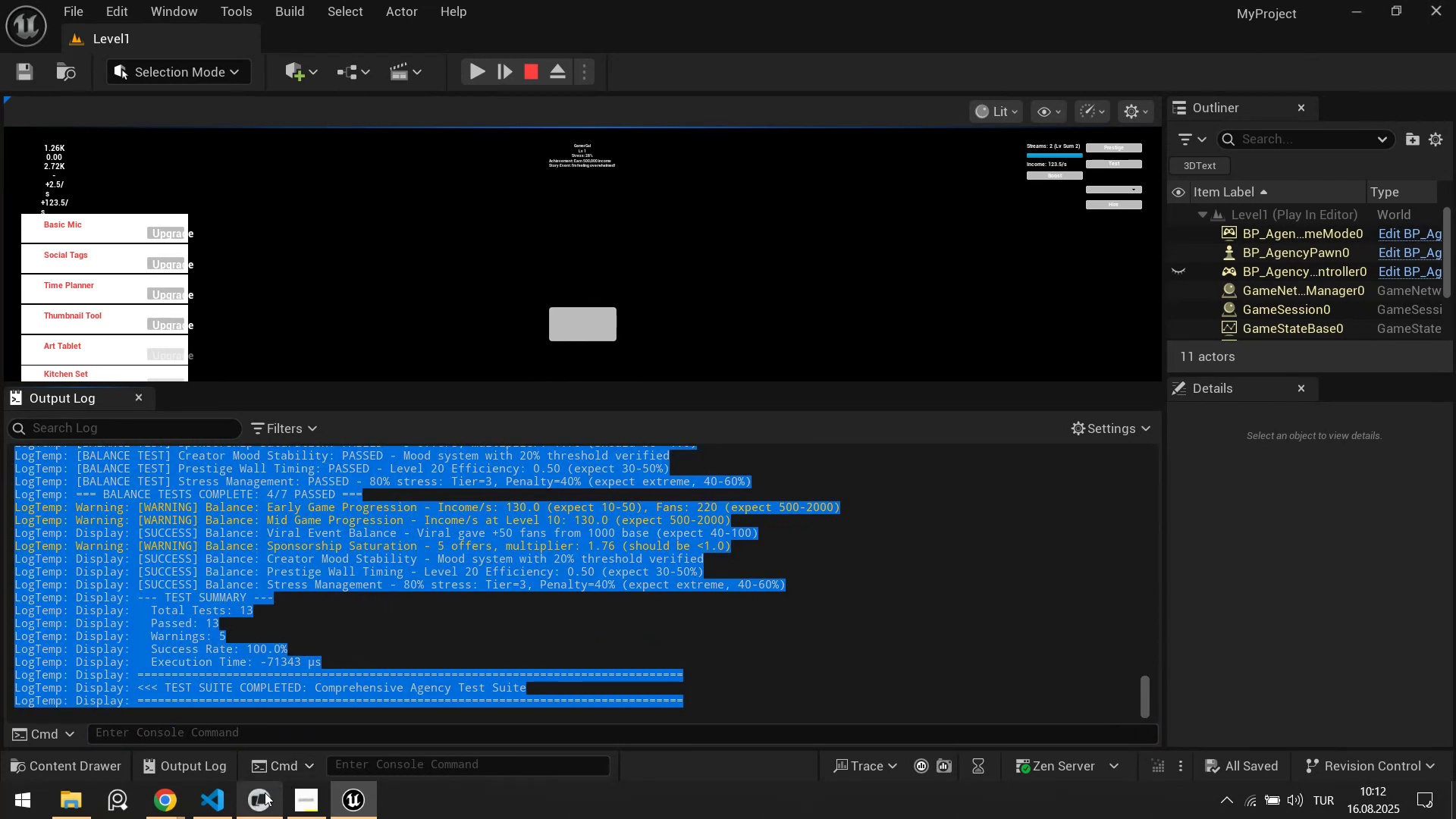 
left_click([249, 802])
 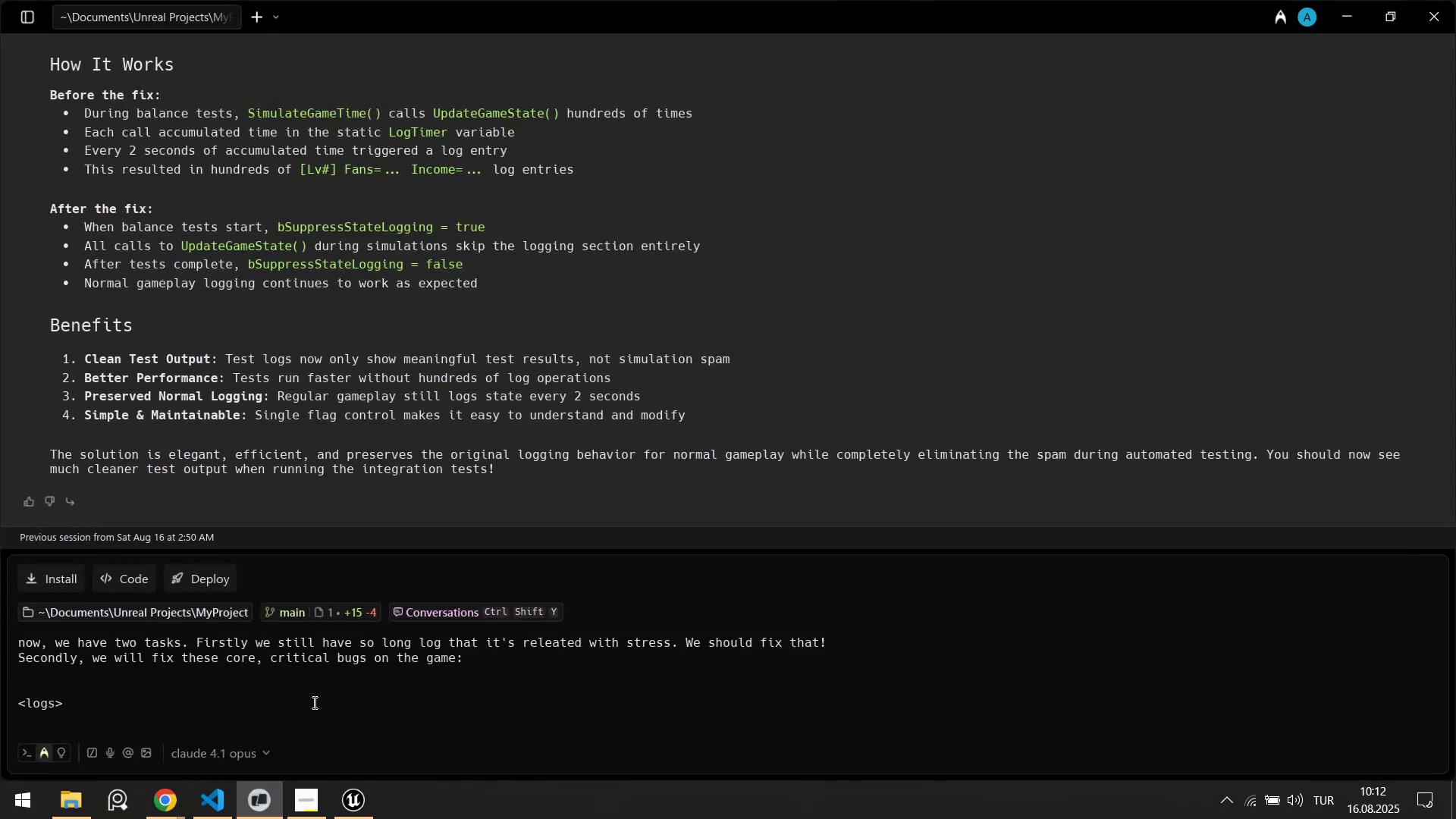 
key(Control+ControlLeft)
 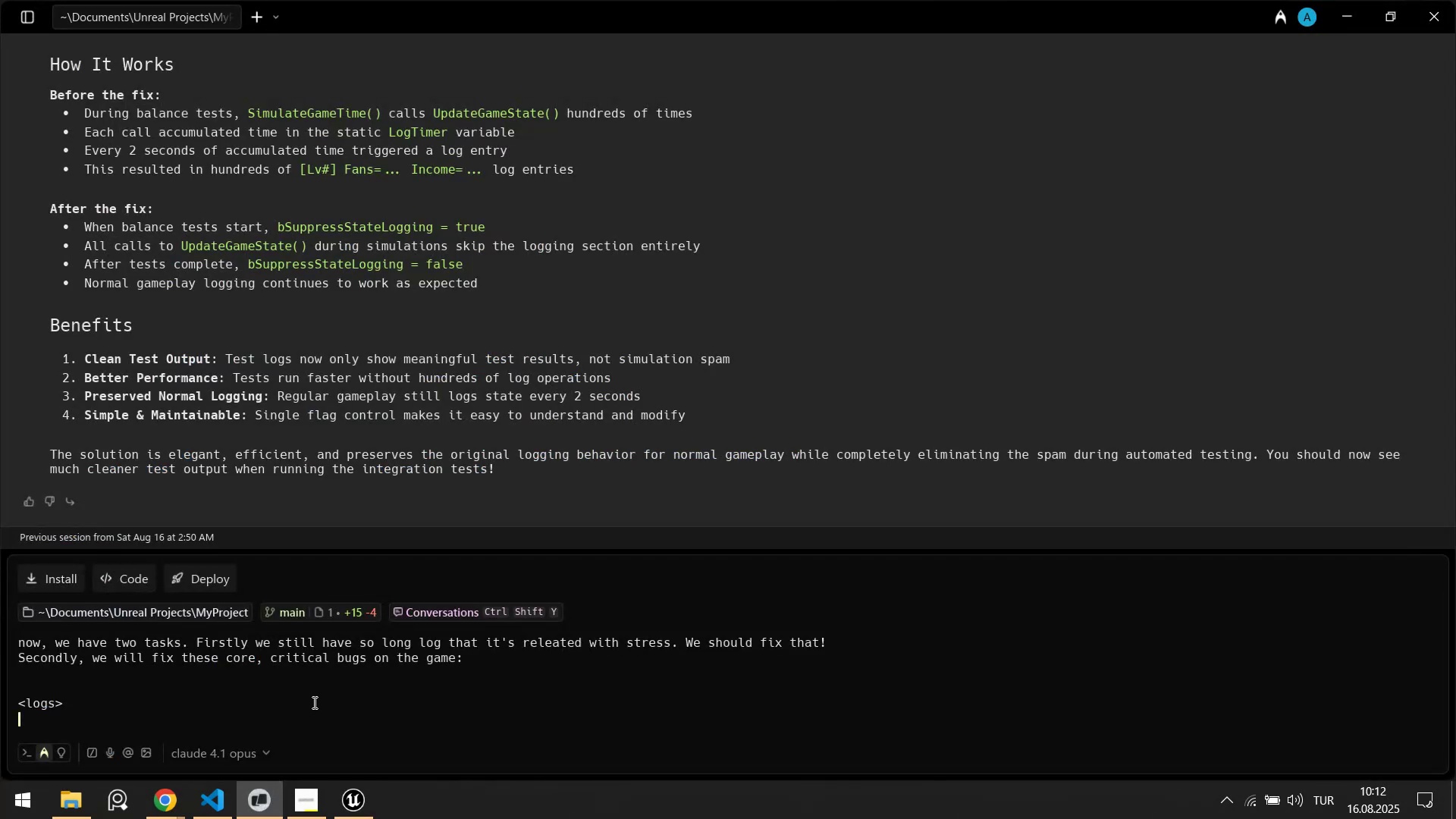 
key(Control+V)
 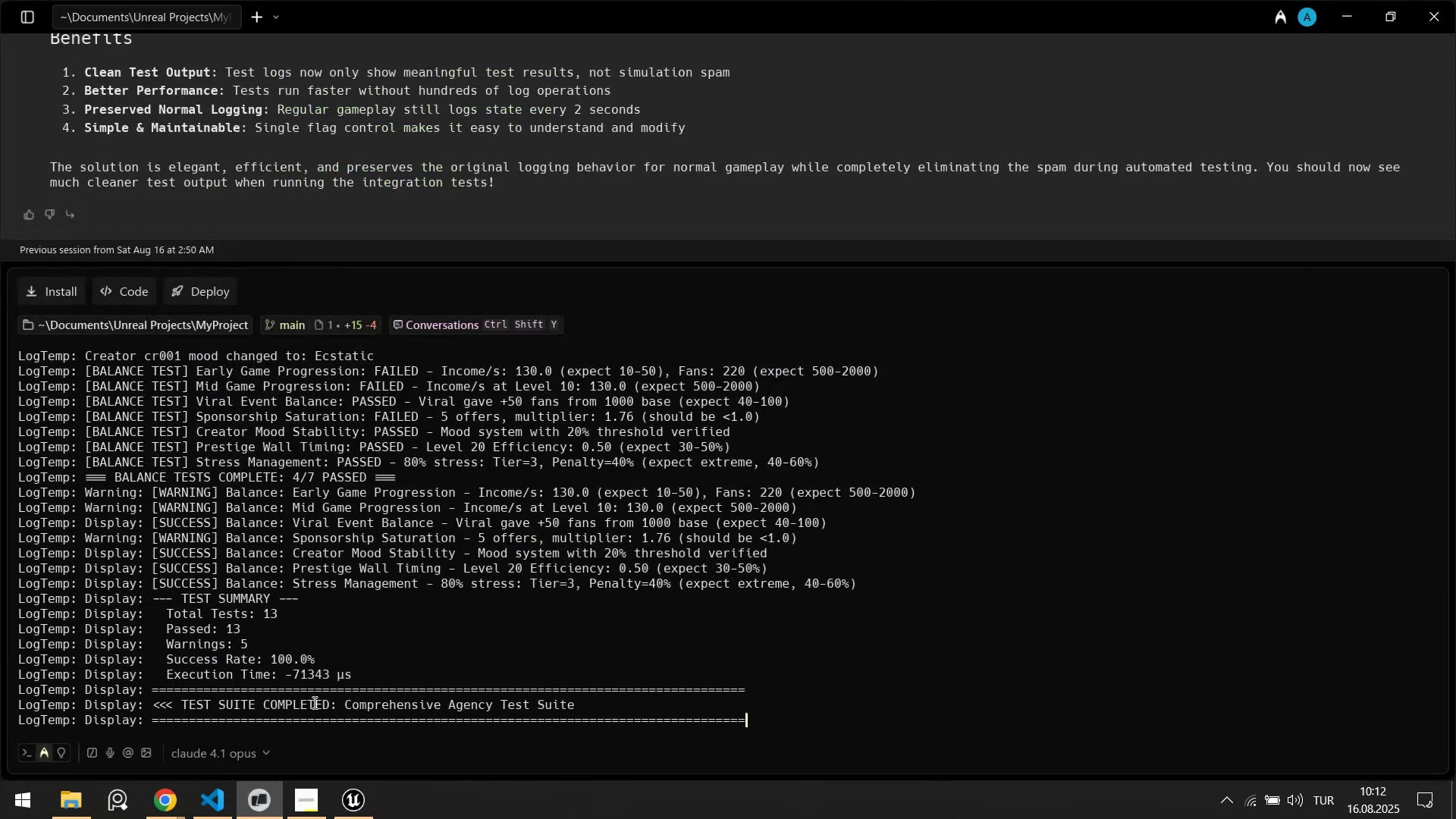 
key(Shift+Enter)
 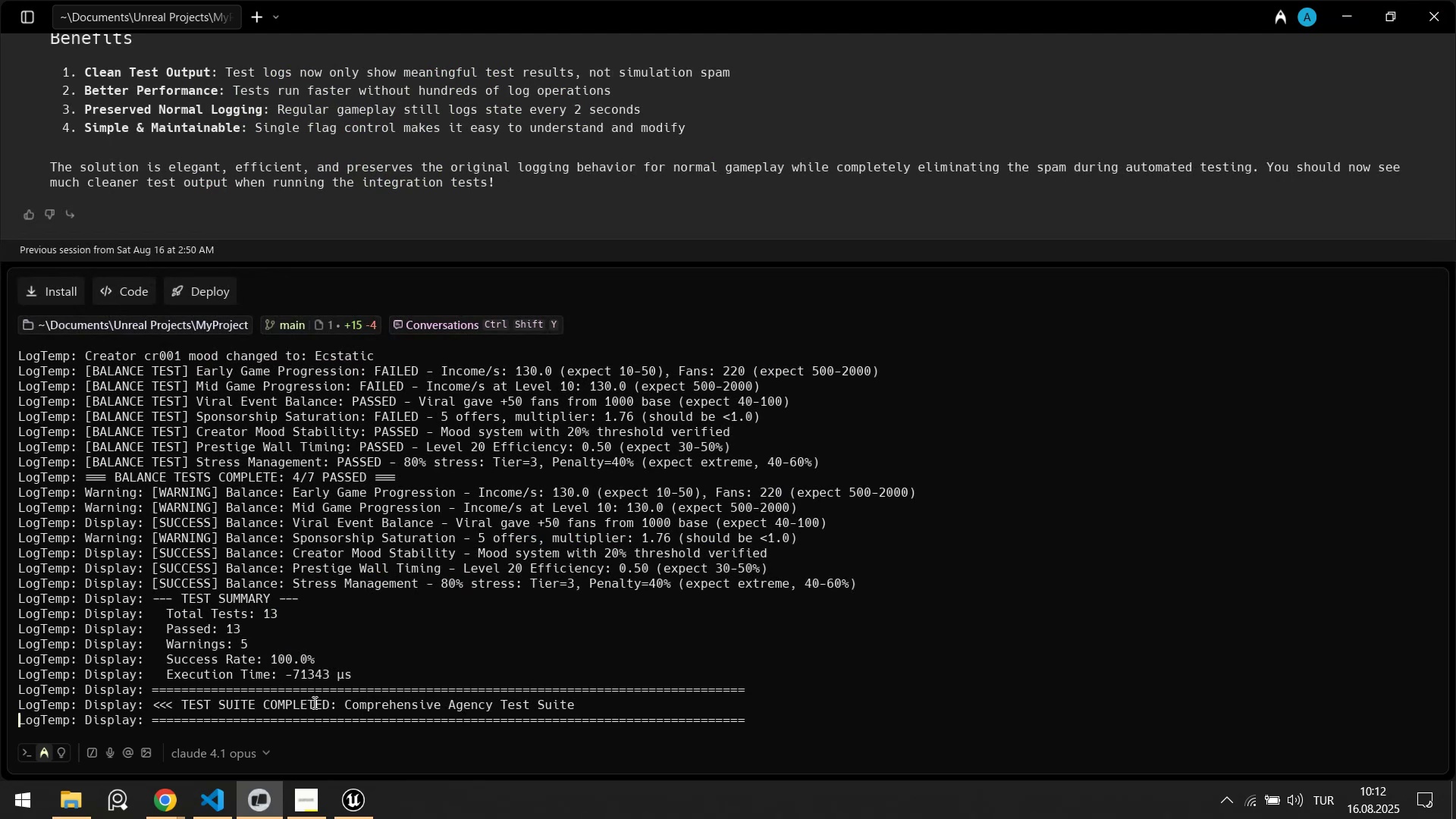 
type([Break]&logs[Break])
 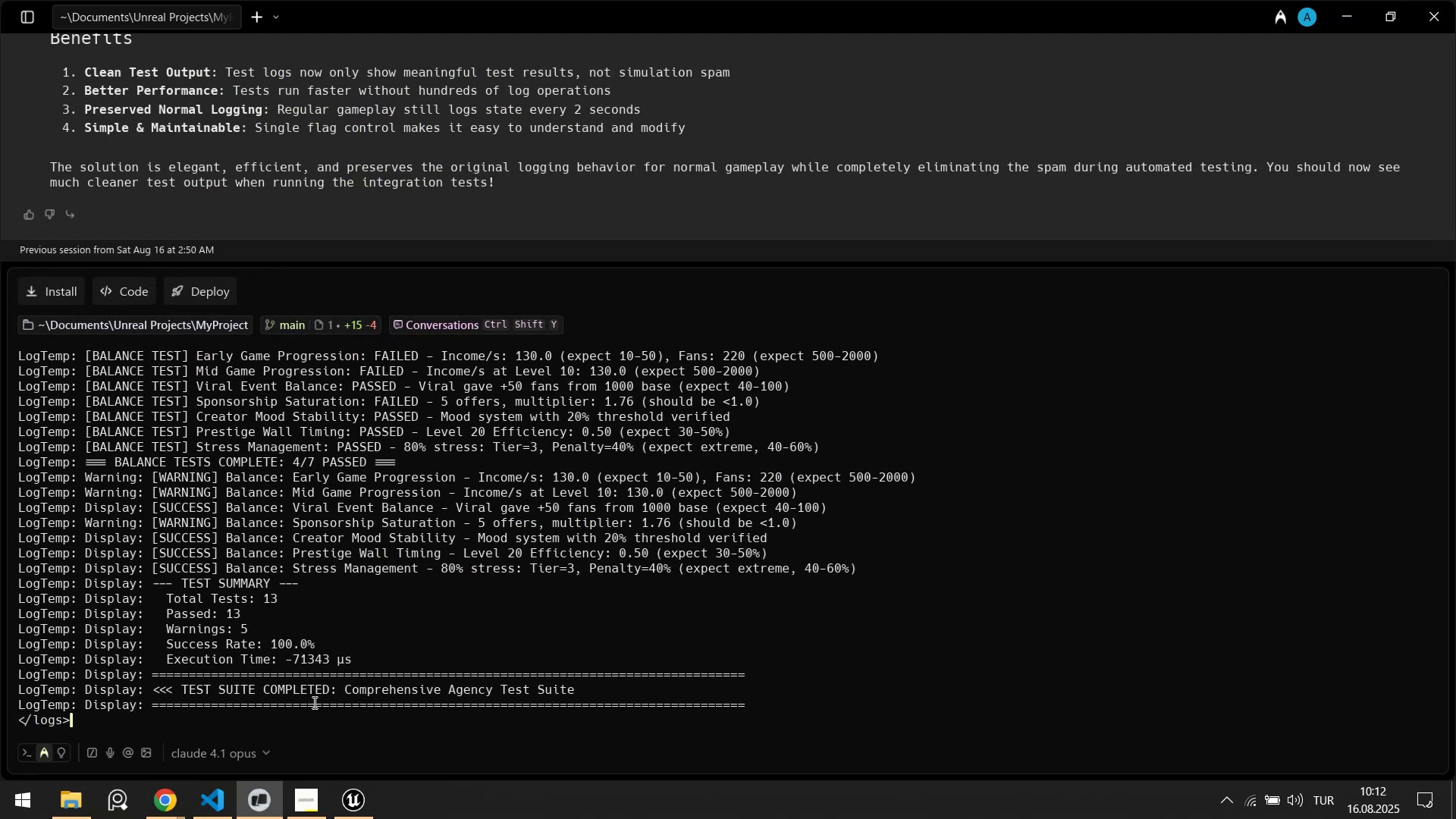 
 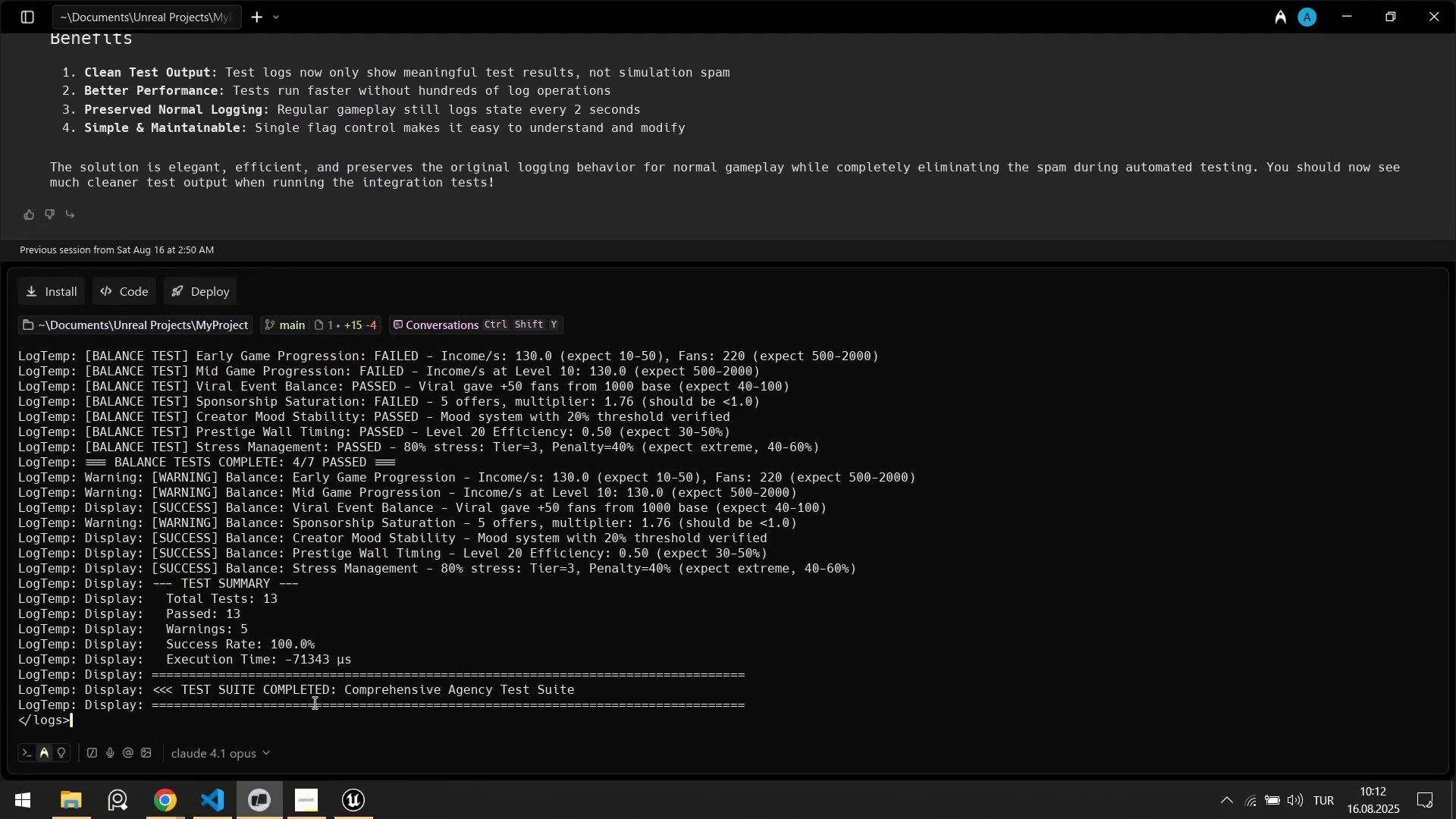 
key(Control+ControlLeft)
 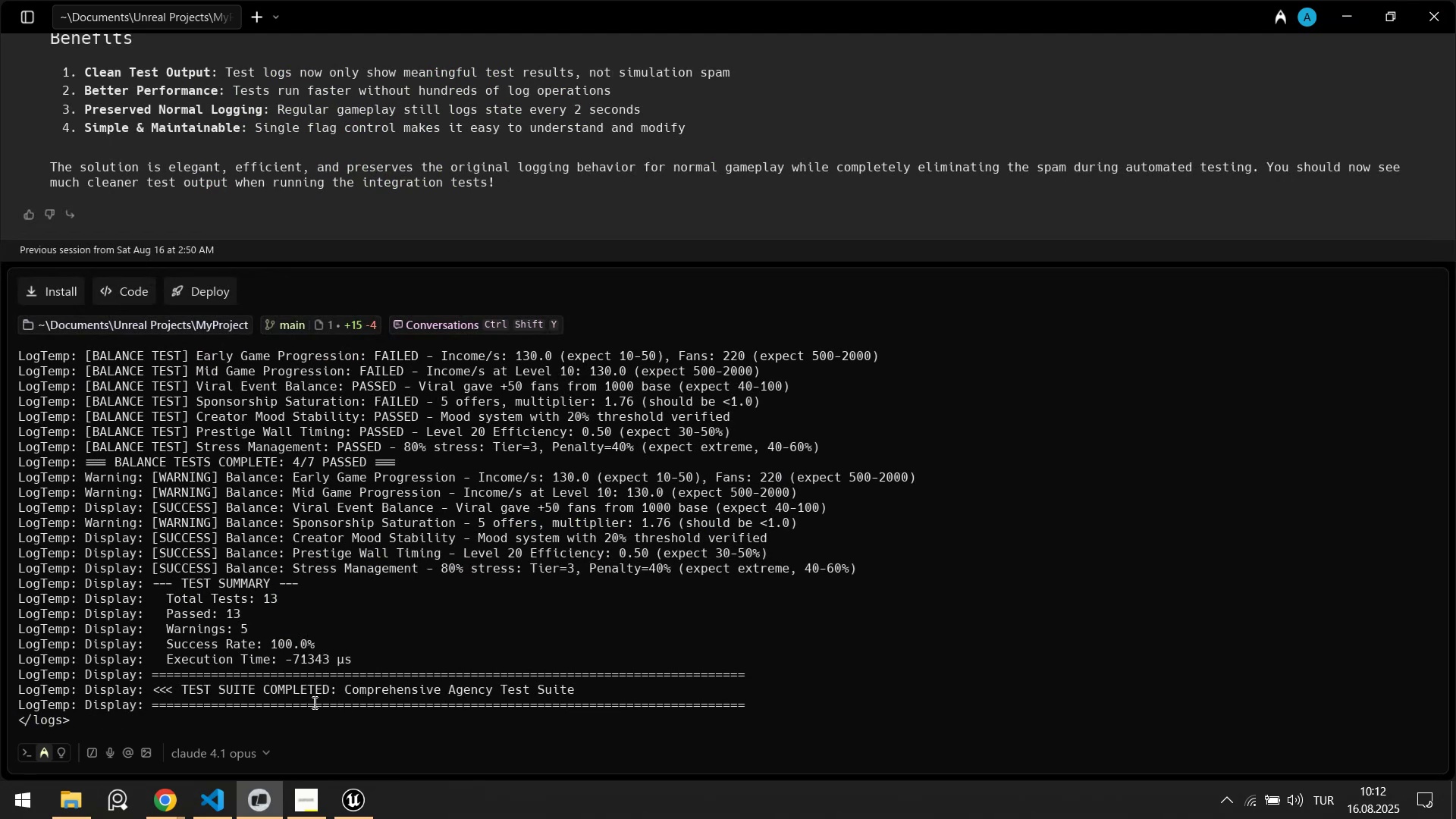 
key(Control+A)
 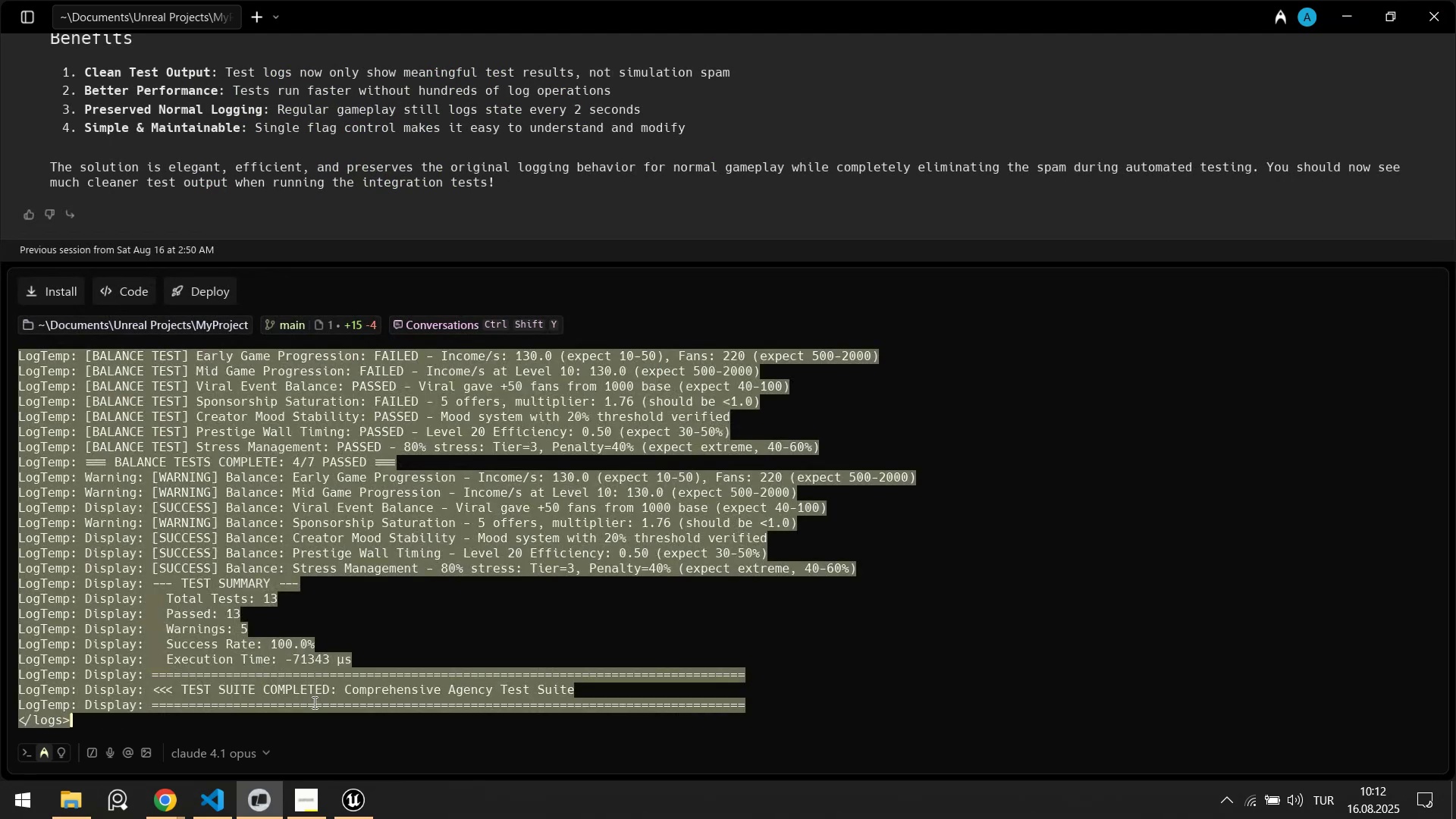 
key(ArrowLeft)
 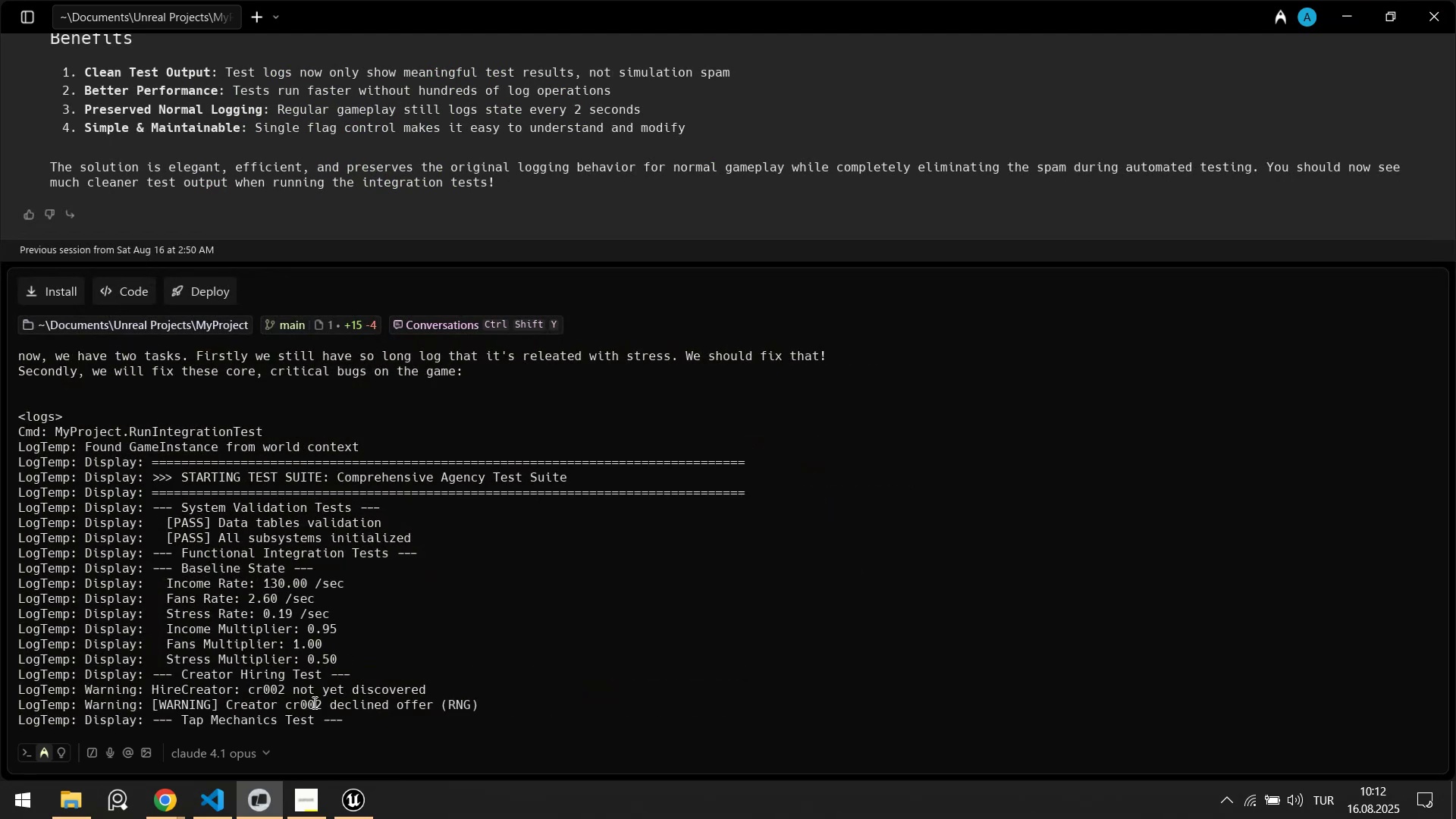 
key(ArrowDown)
 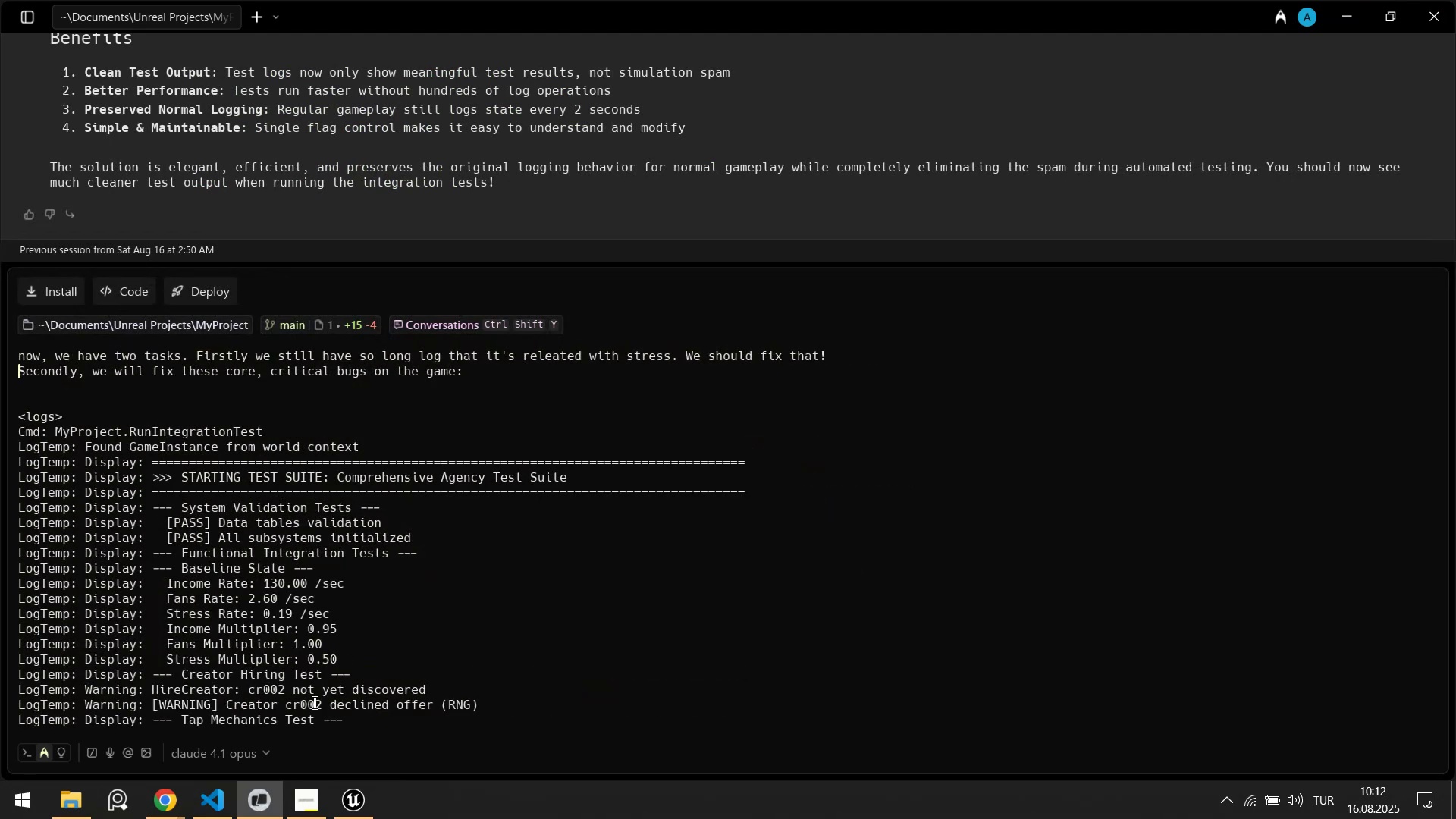 
key(ArrowDown)
 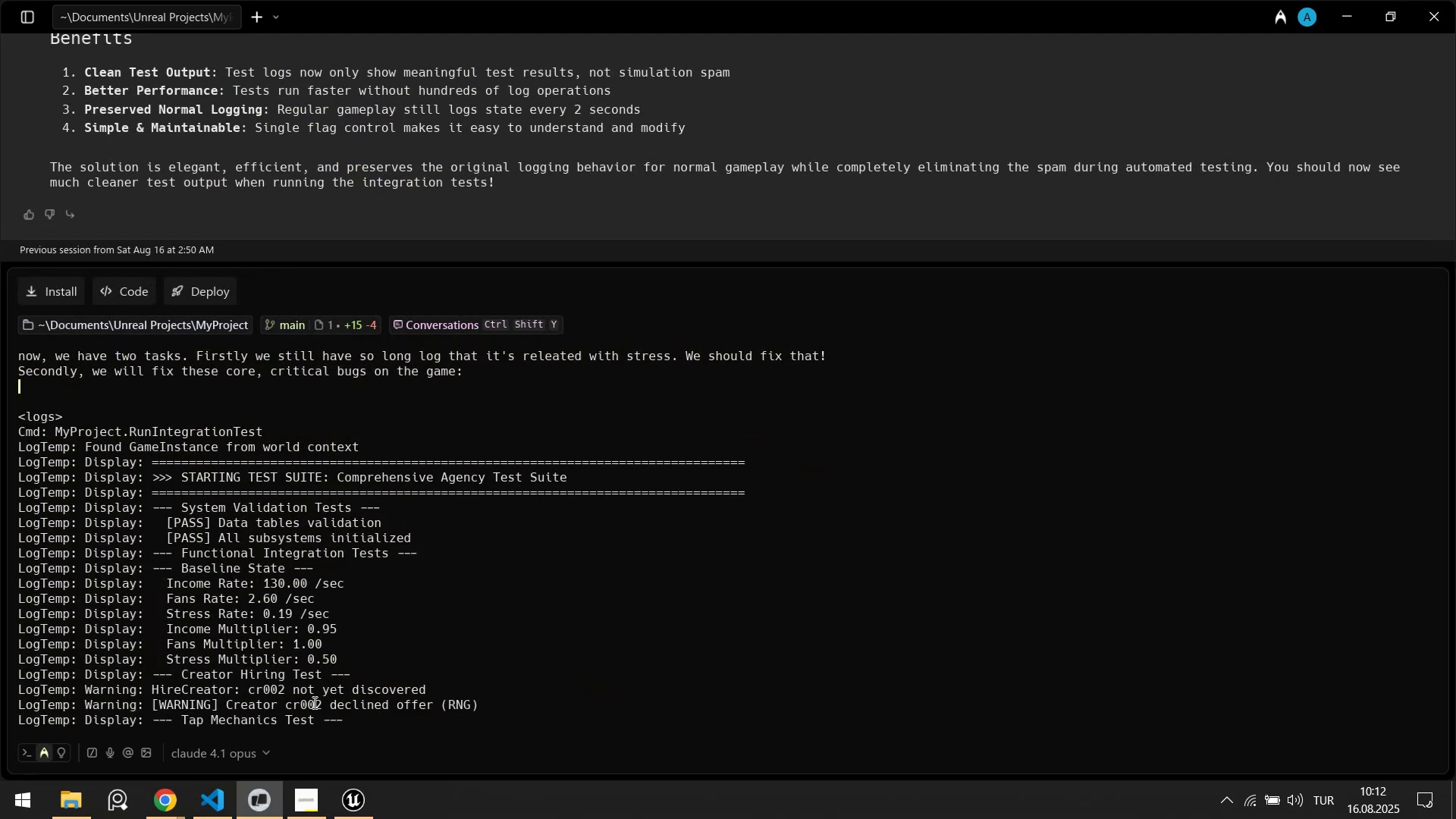 
key(ArrowDown)
 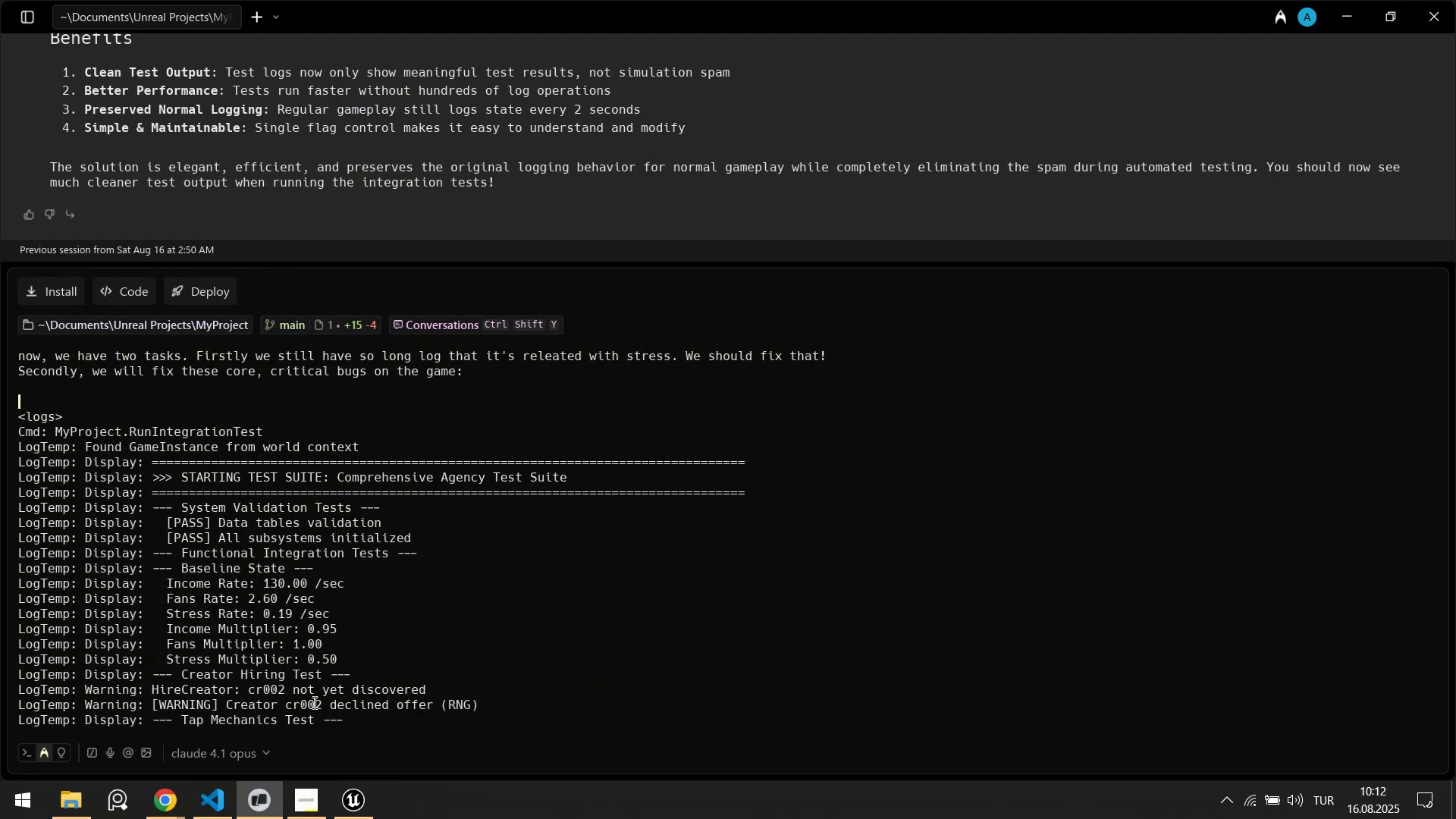 
key(Shift+Enter)
 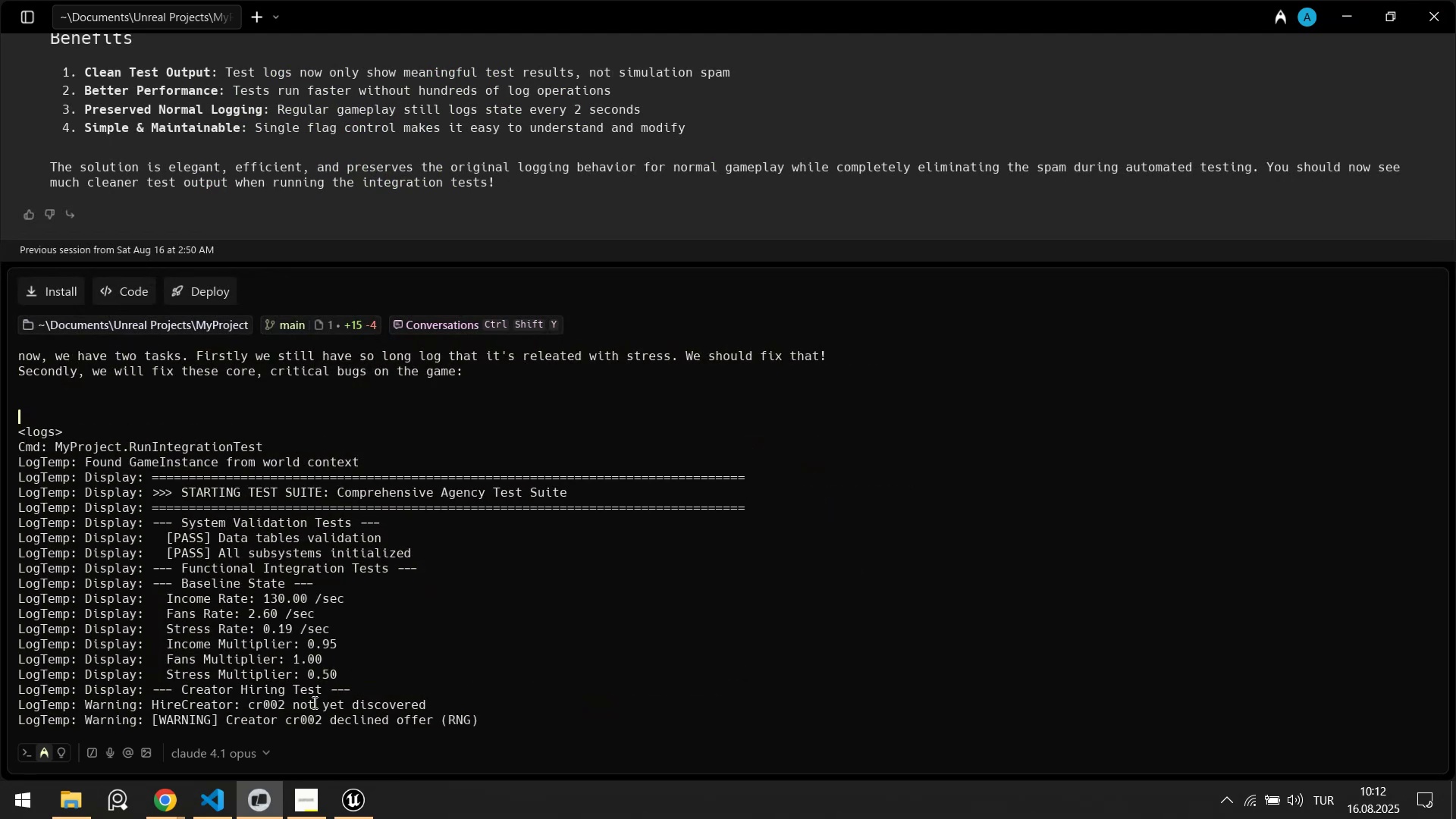 
type(Logs are here>)
 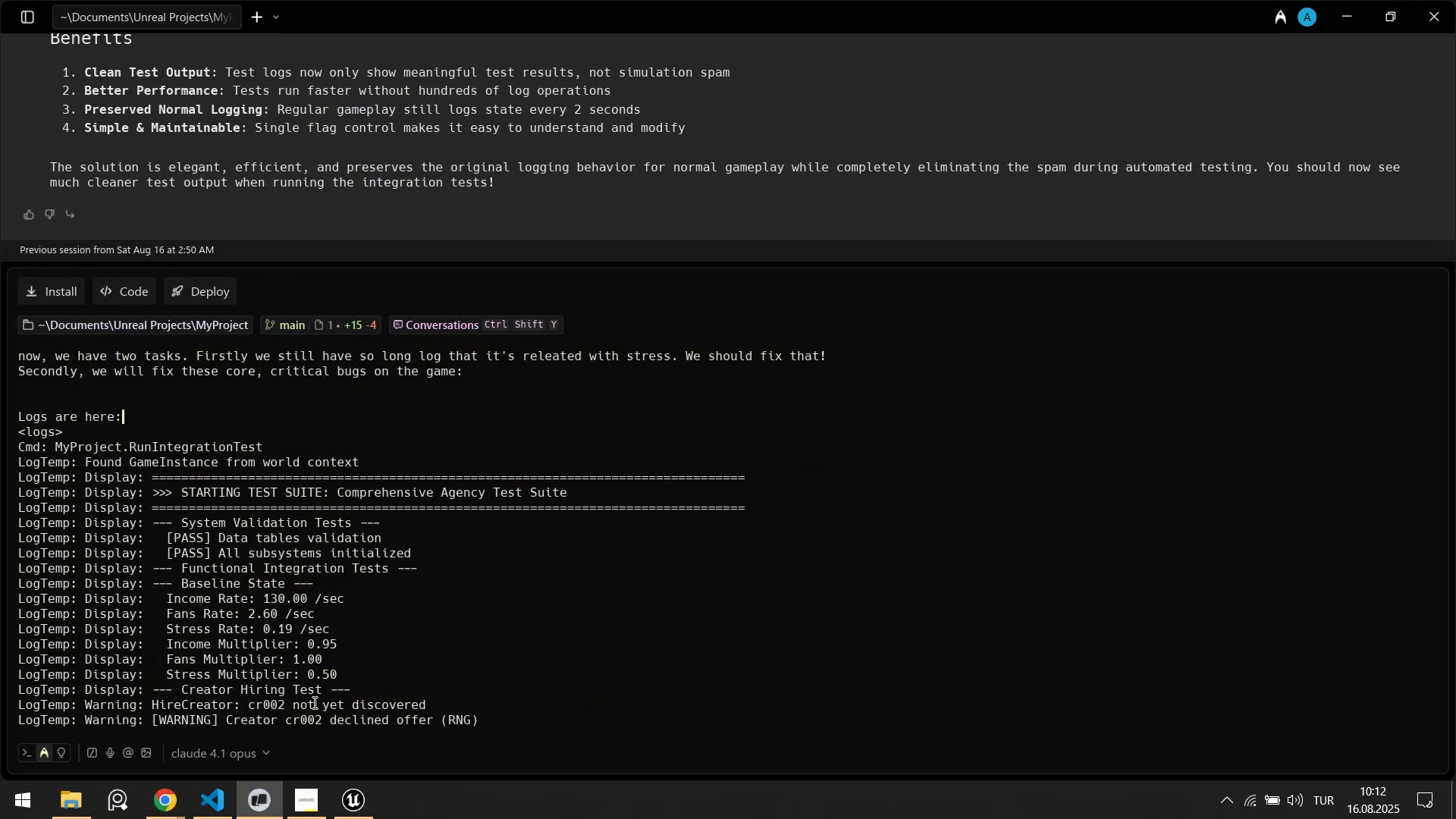 
key(ArrowUp)
 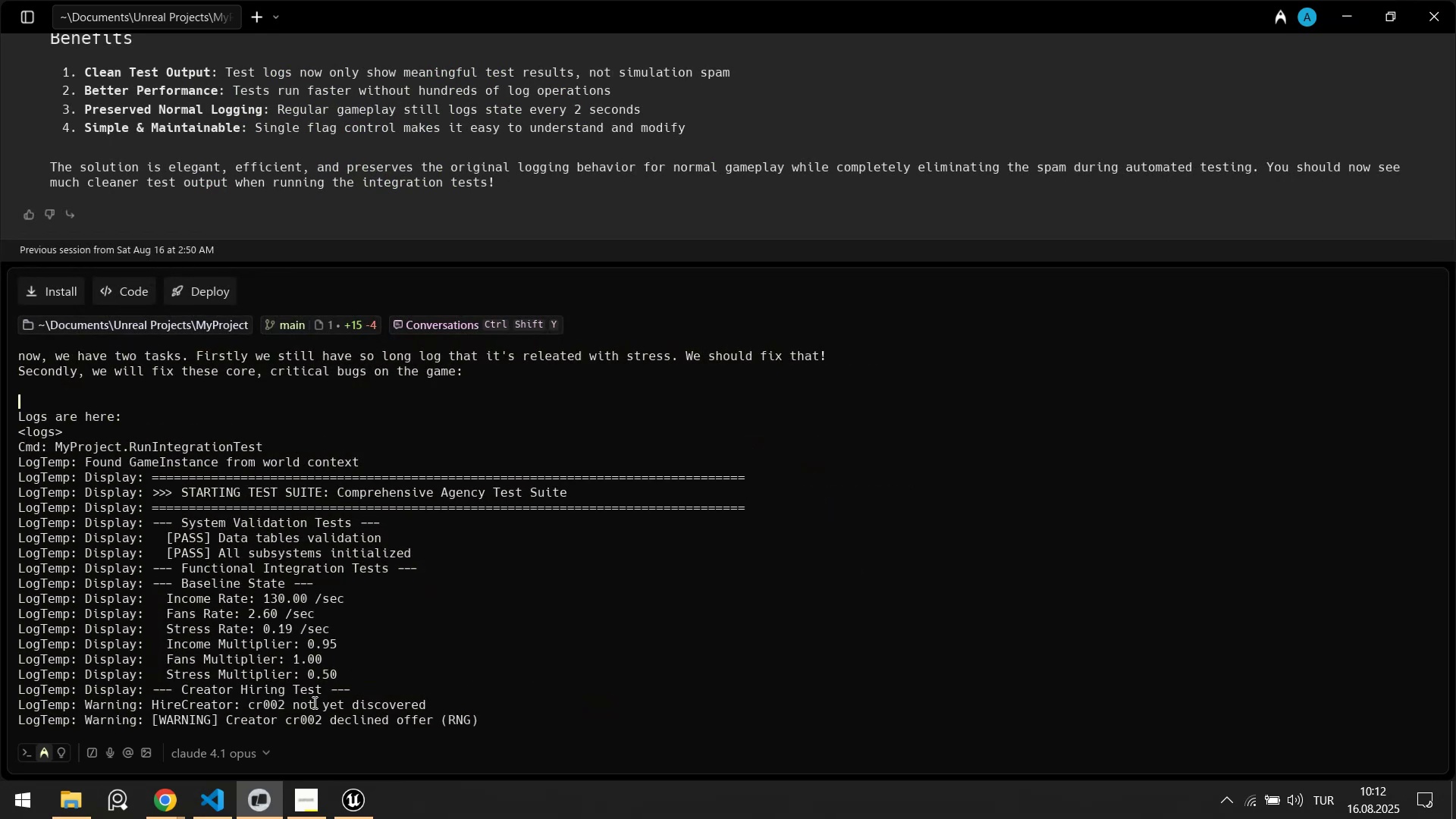 
key(ArrowUp)
 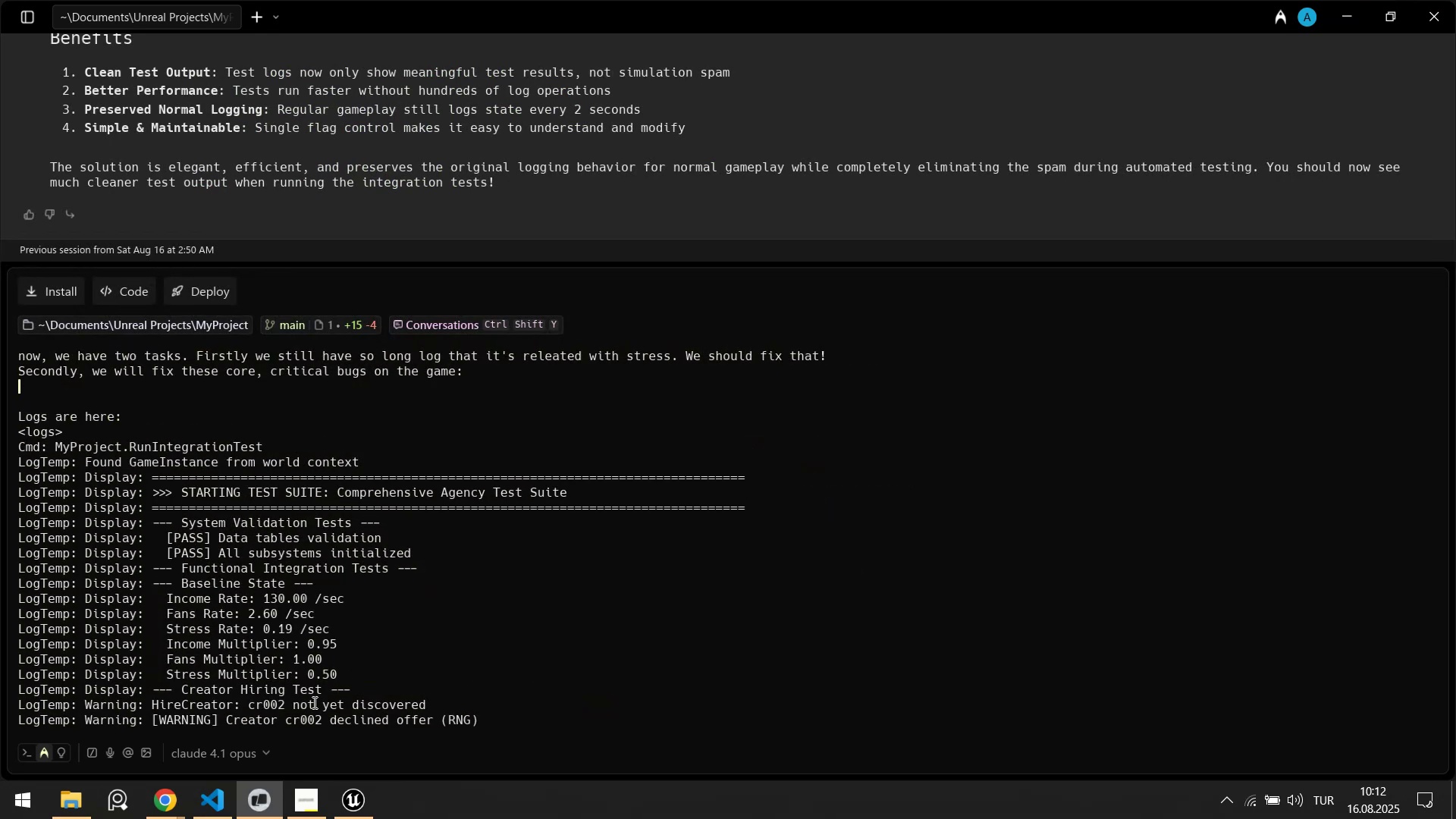 
key(Shift+Enter)
 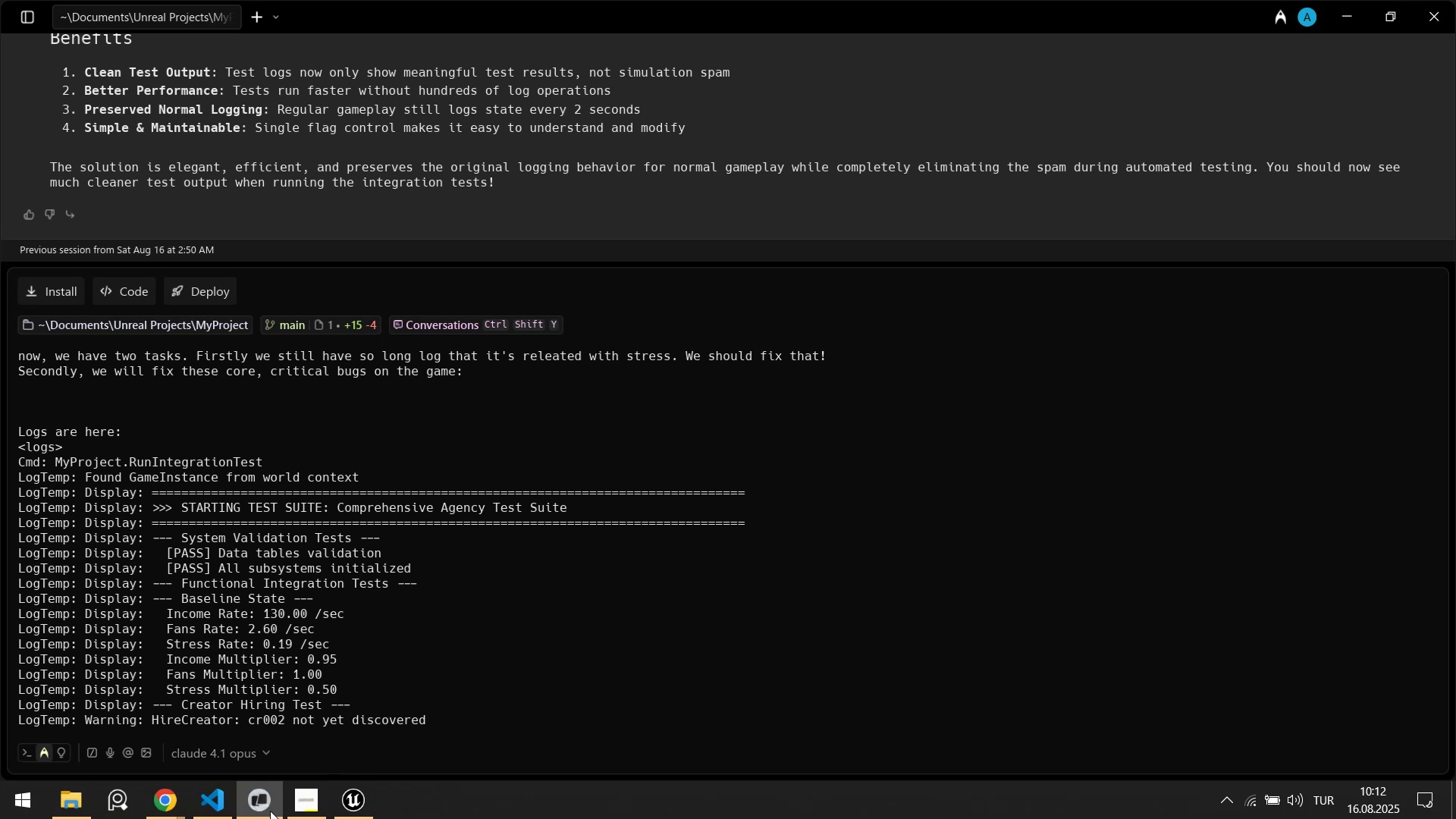 
left_click([221, 799])
 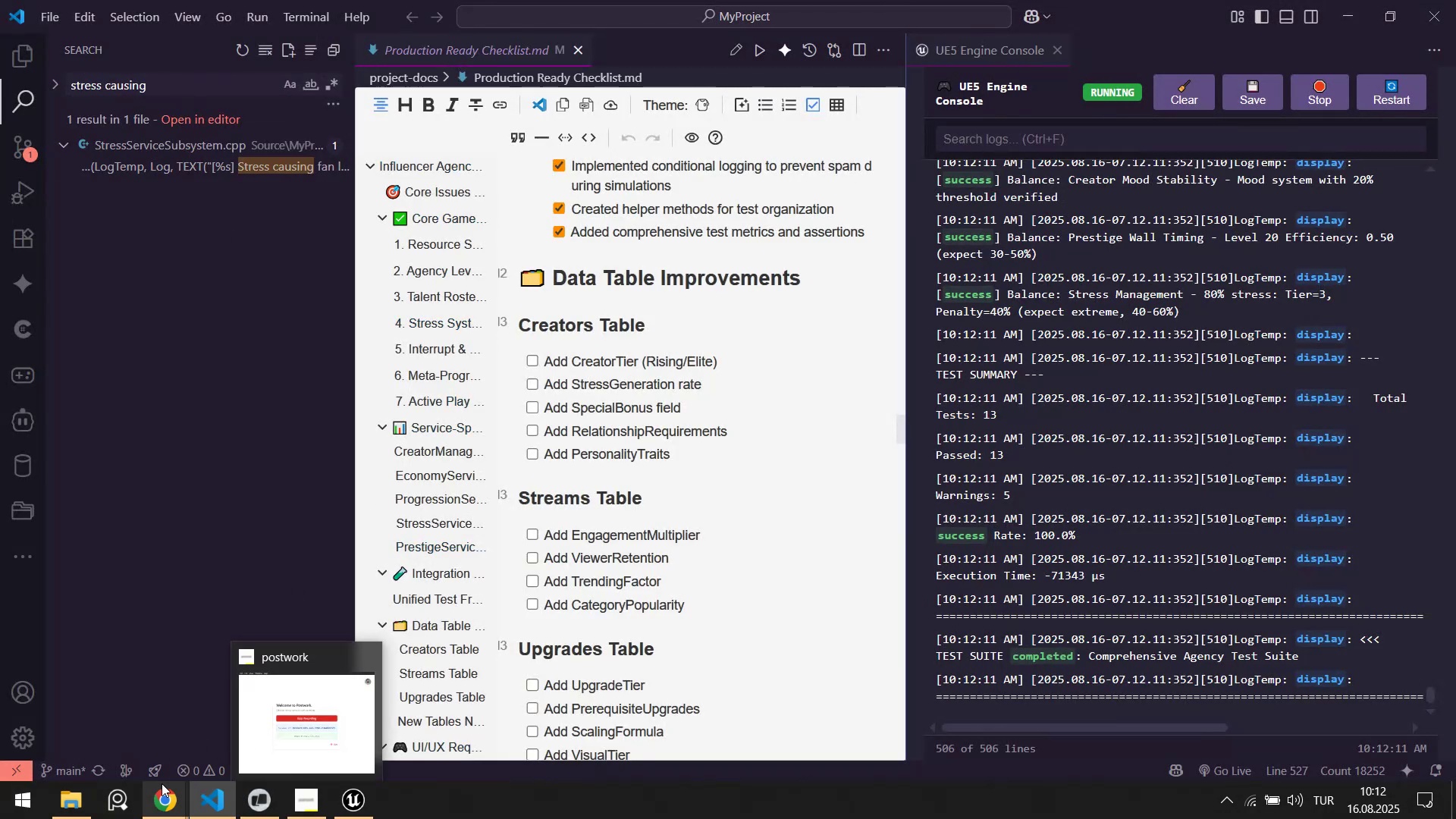 
scroll: coordinate [813, 338], scroll_direction: up, amount: 15.0
 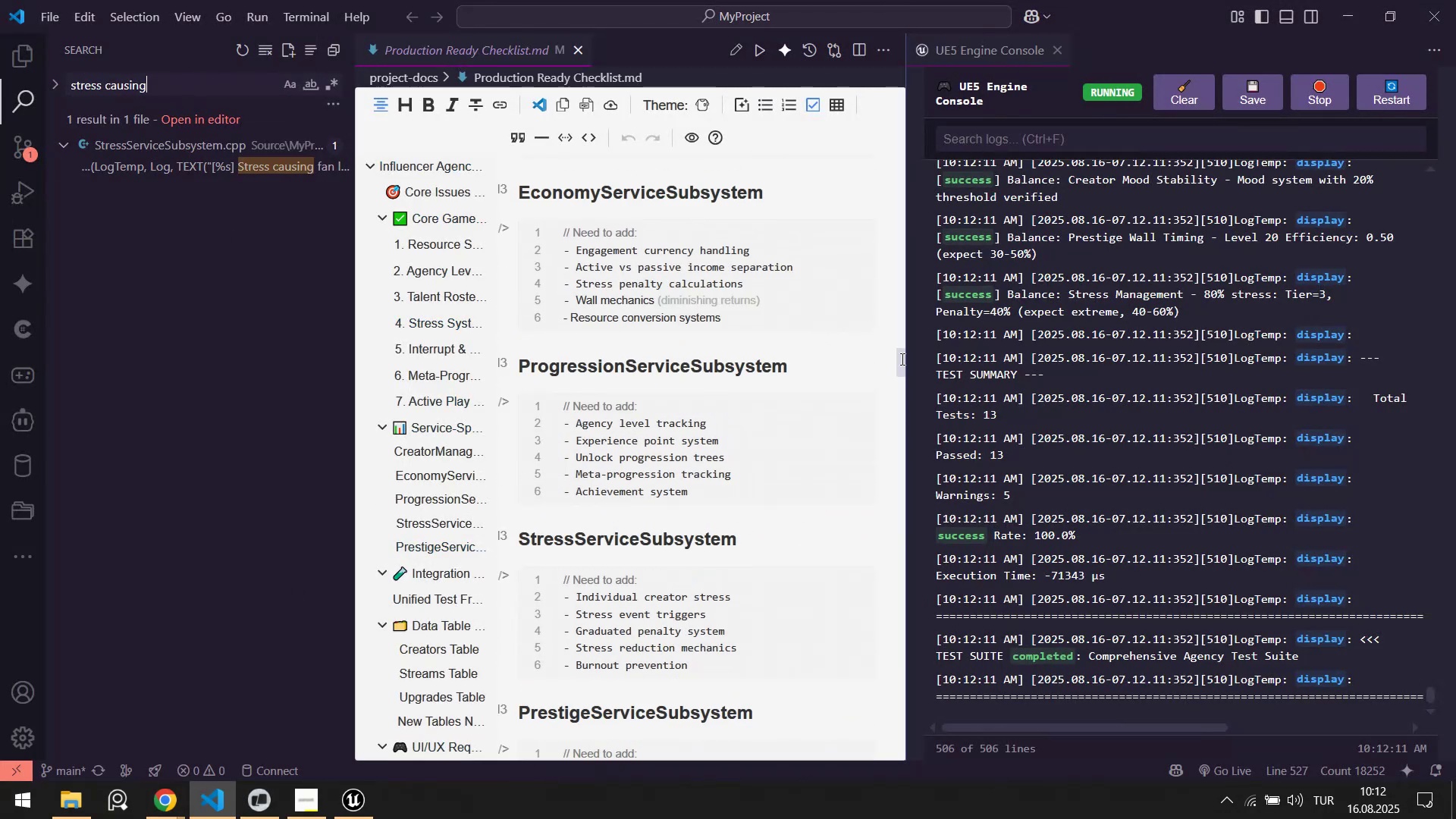 
left_click_drag(start_coordinate=[898, 359], to_coordinate=[864, 100])
 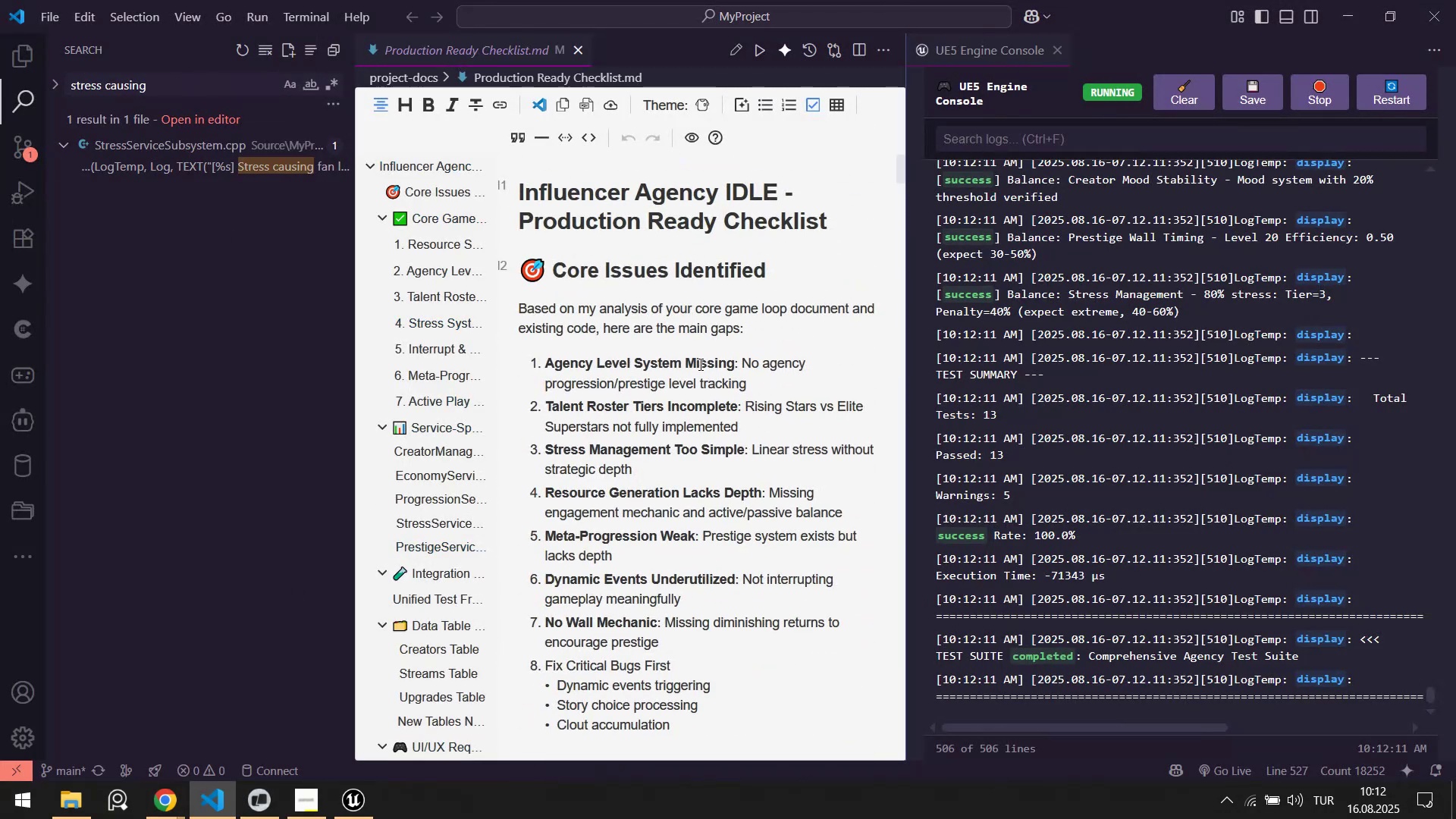 
scroll: coordinate [701, 445], scroll_direction: down, amount: 2.0
 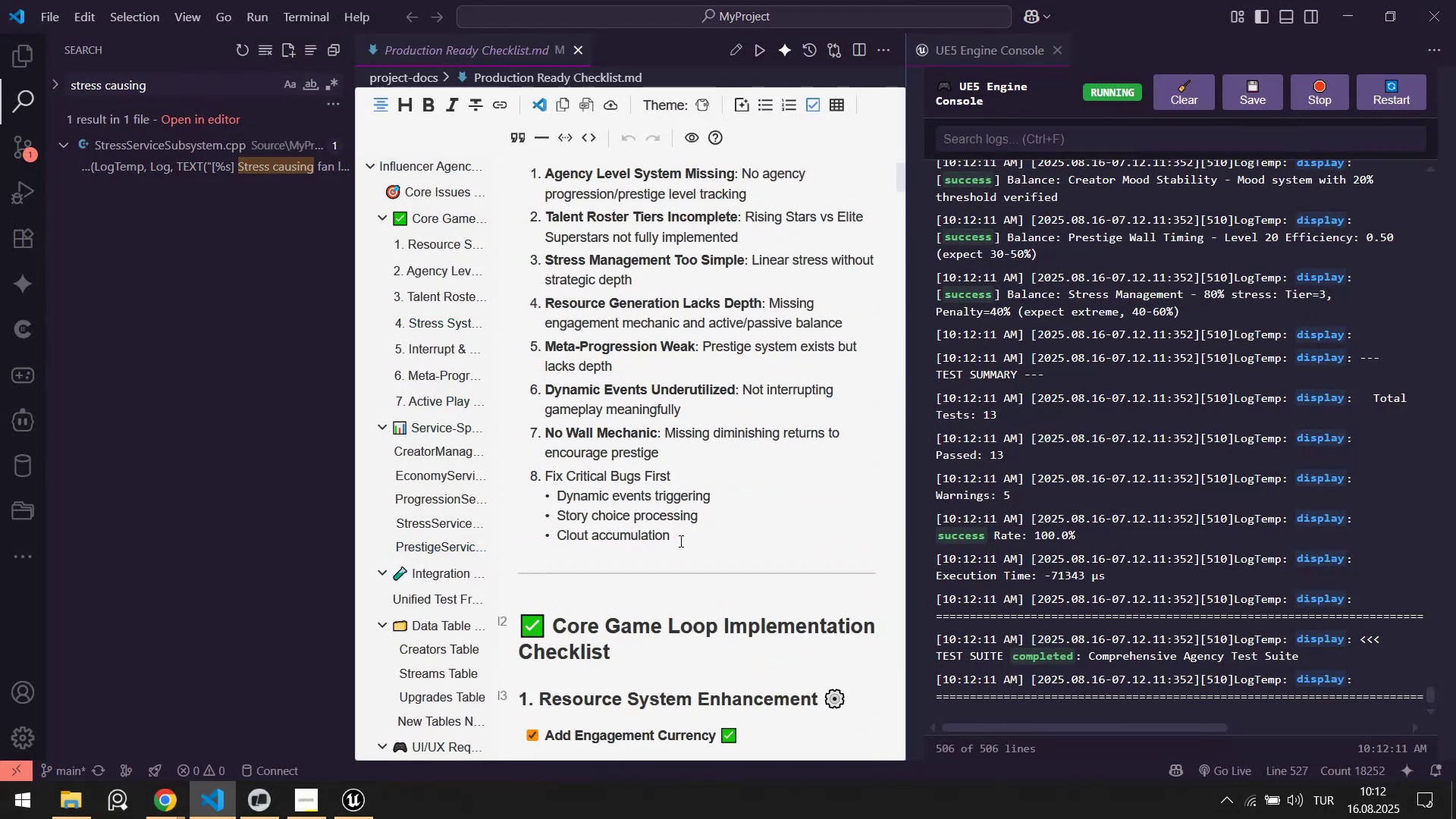 
left_click_drag(start_coordinate=[698, 538], to_coordinate=[541, 482])
 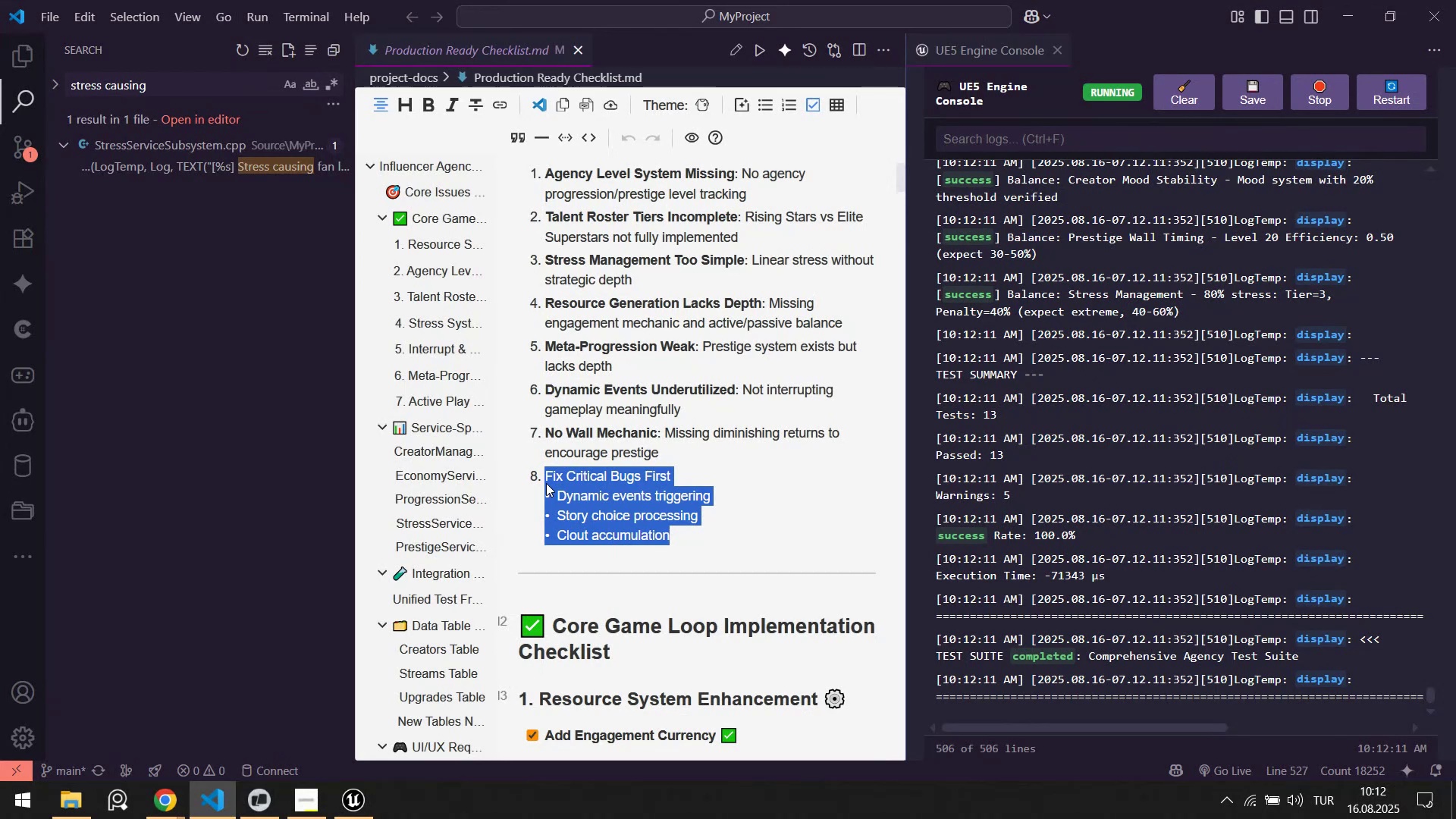 
key(Control+C)
 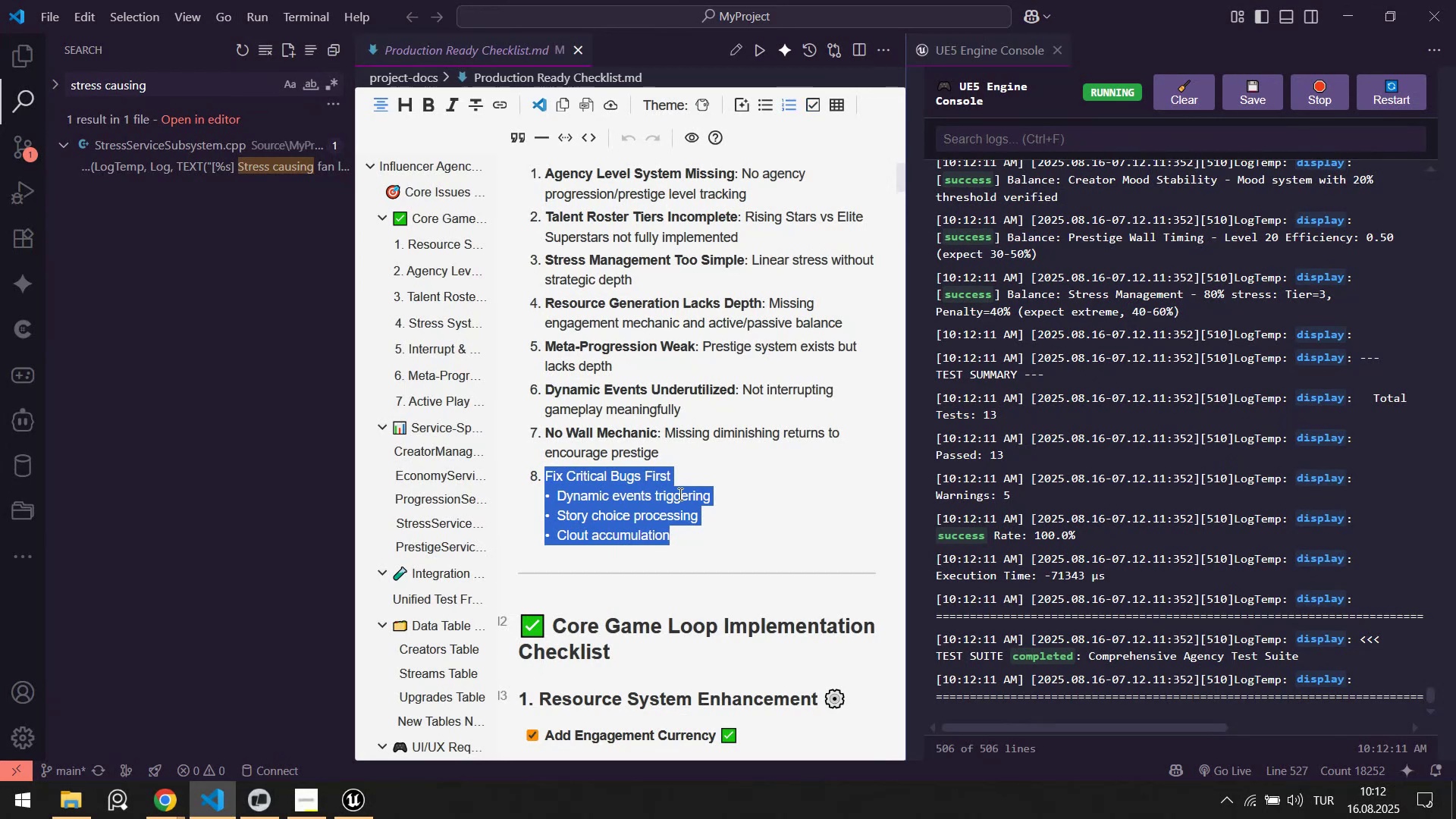 
scroll: coordinate [681, 449], scroll_direction: up, amount: 2.0
 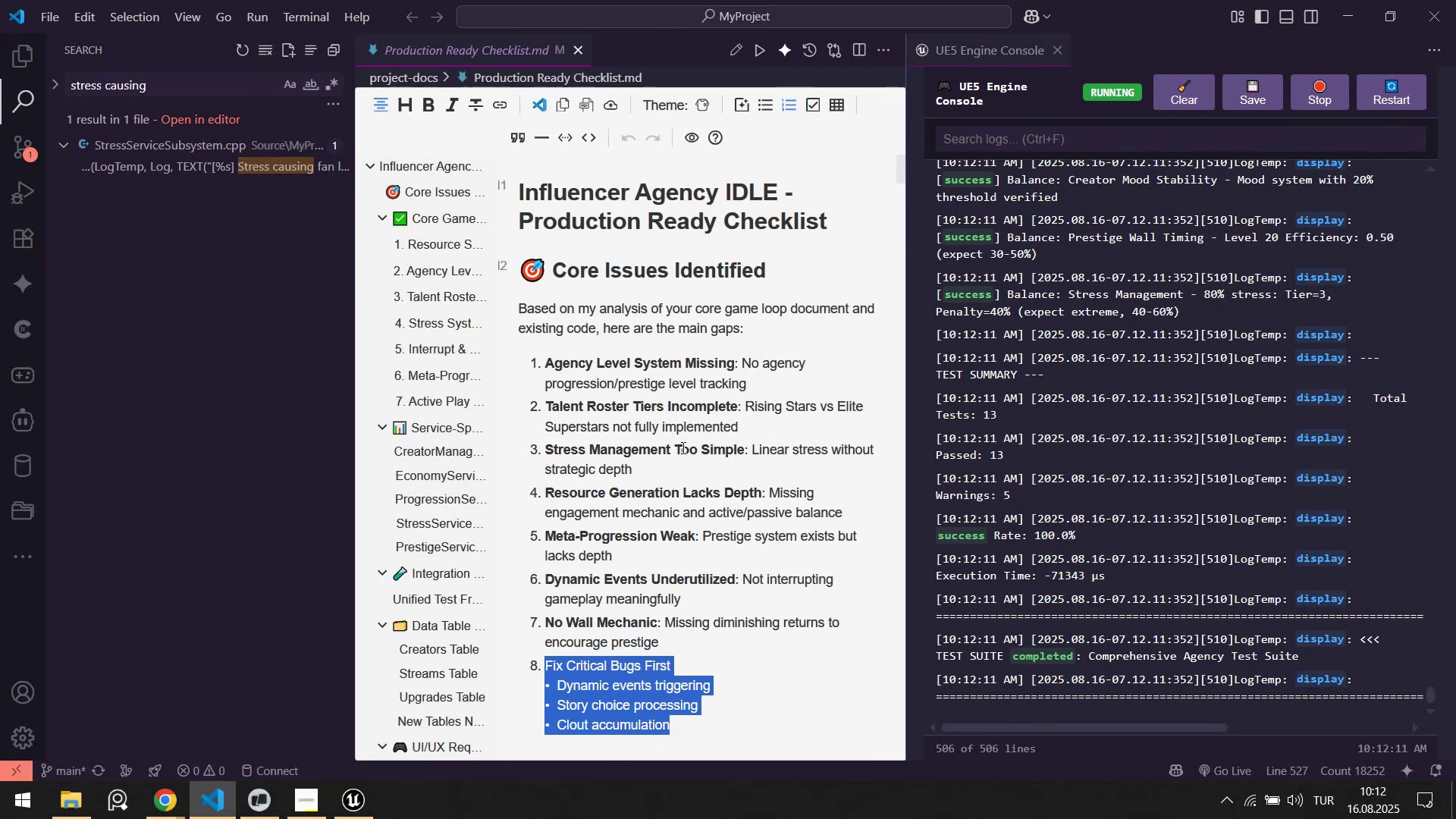 
scroll: coordinate [682, 447], scroll_direction: down, amount: 2.0
 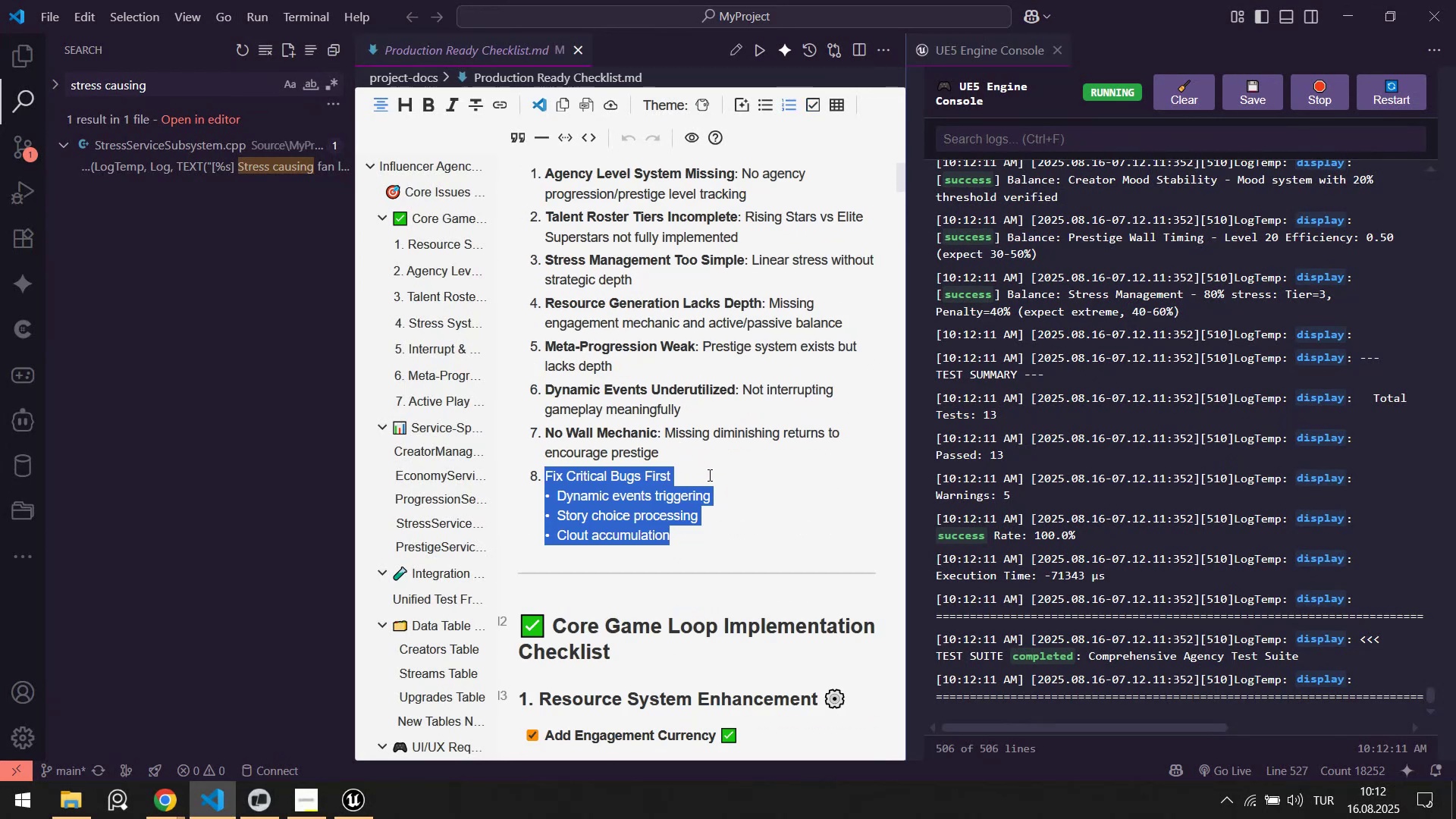 
left_click([708, 475])
 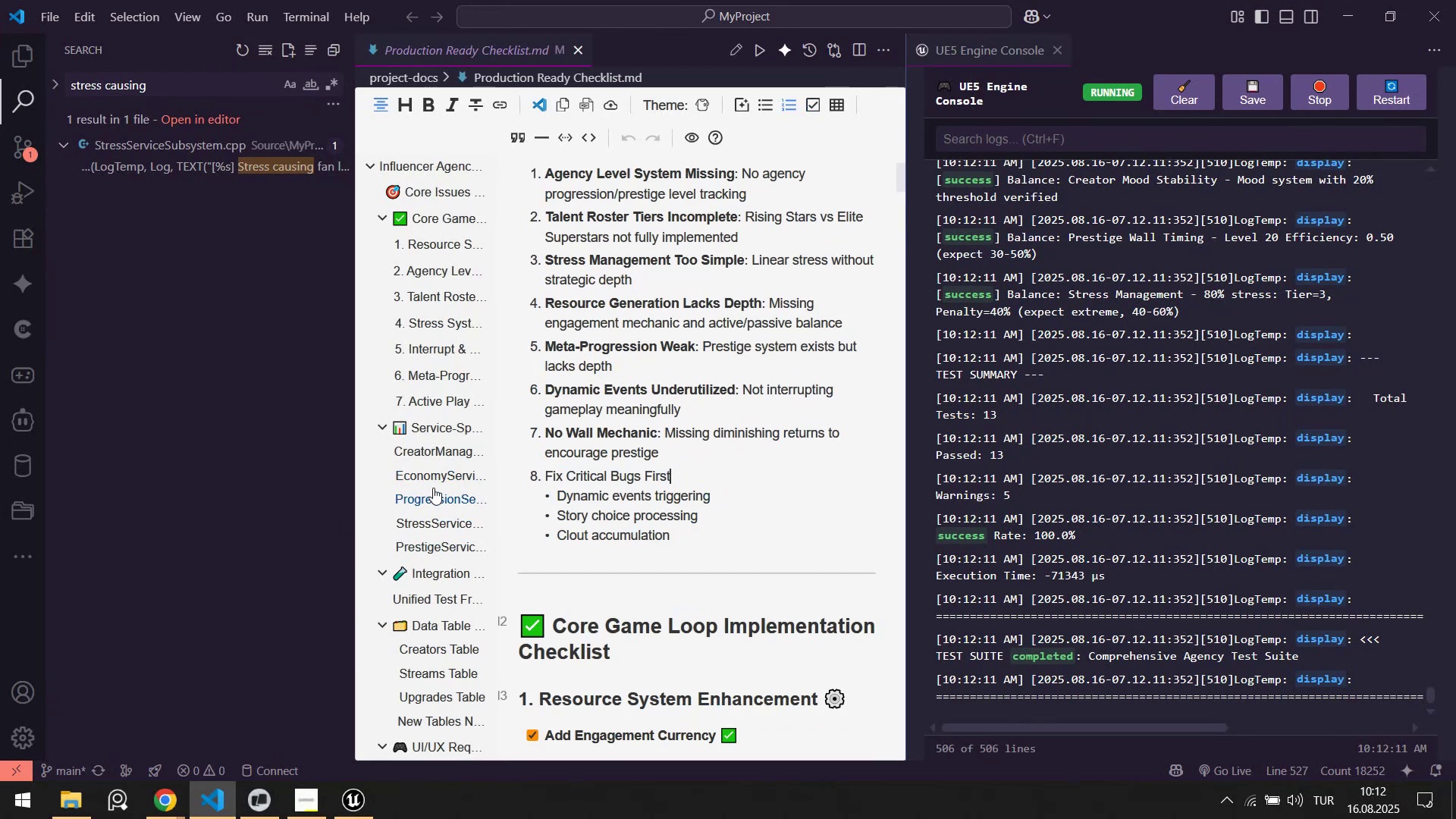 
left_click_drag(start_coordinate=[691, 531], to_coordinate=[546, 500])
 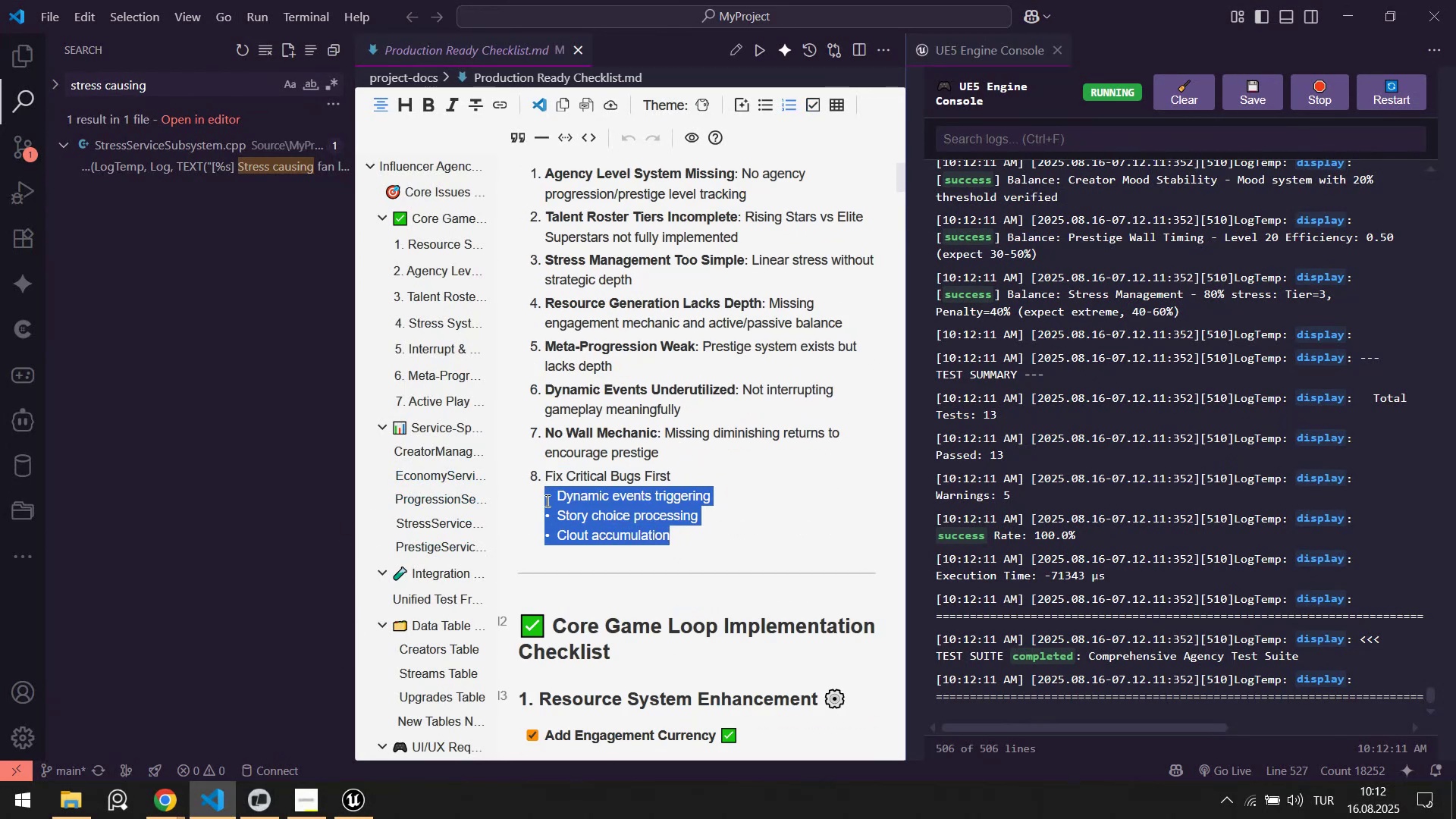 
key(Control+ControlLeft)
 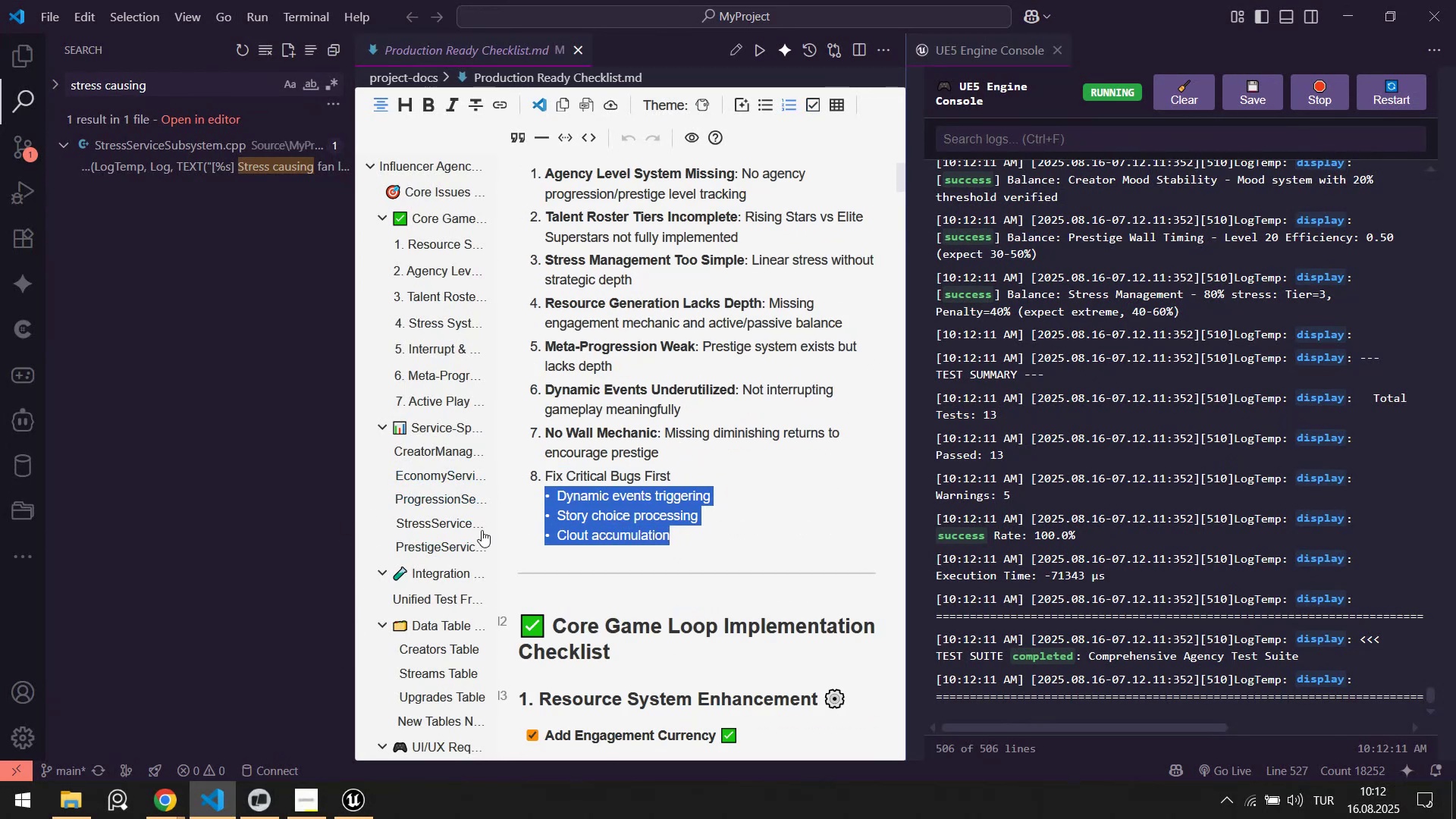 
key(Control+C)
 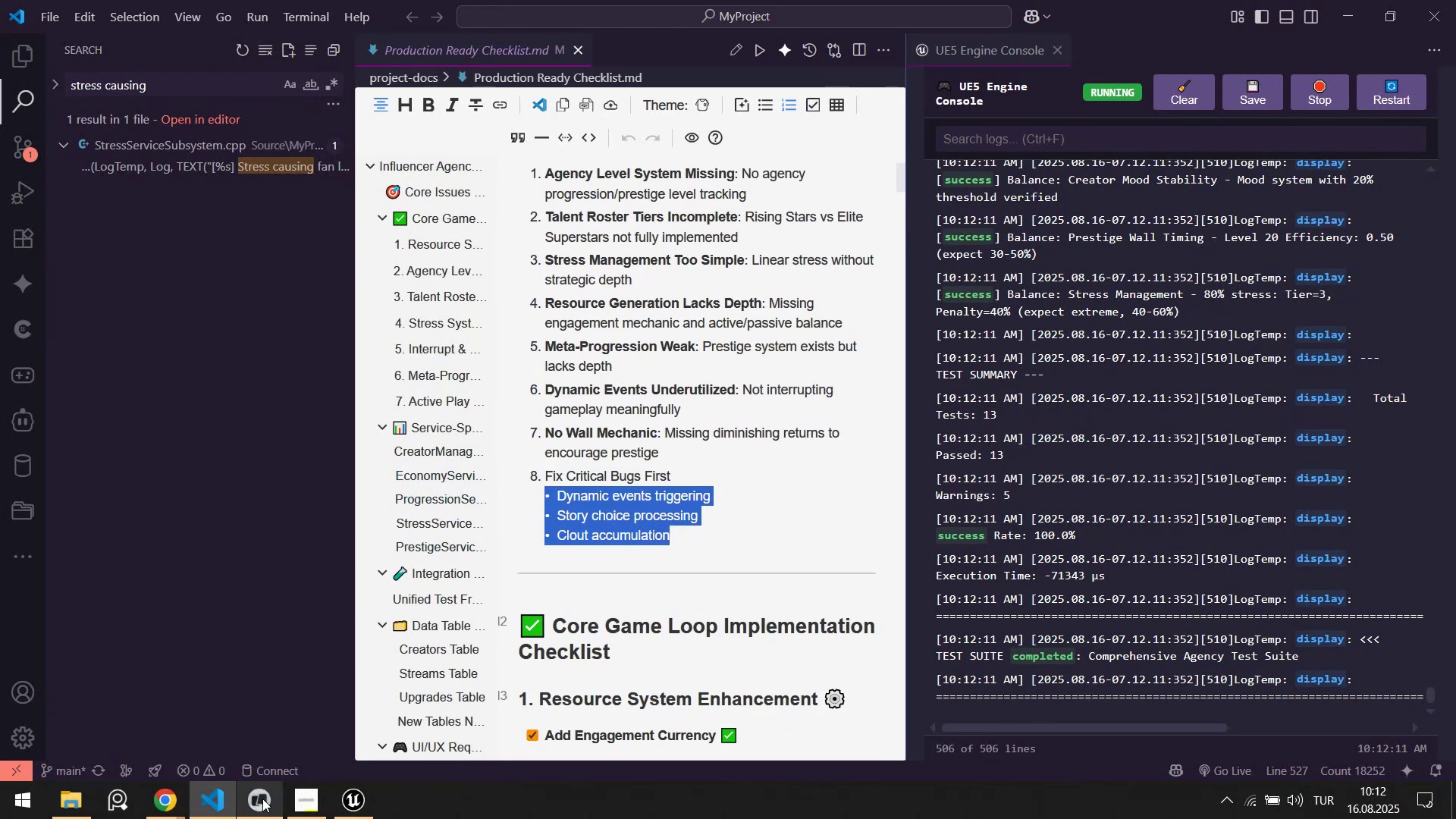 
left_click([262, 799])
 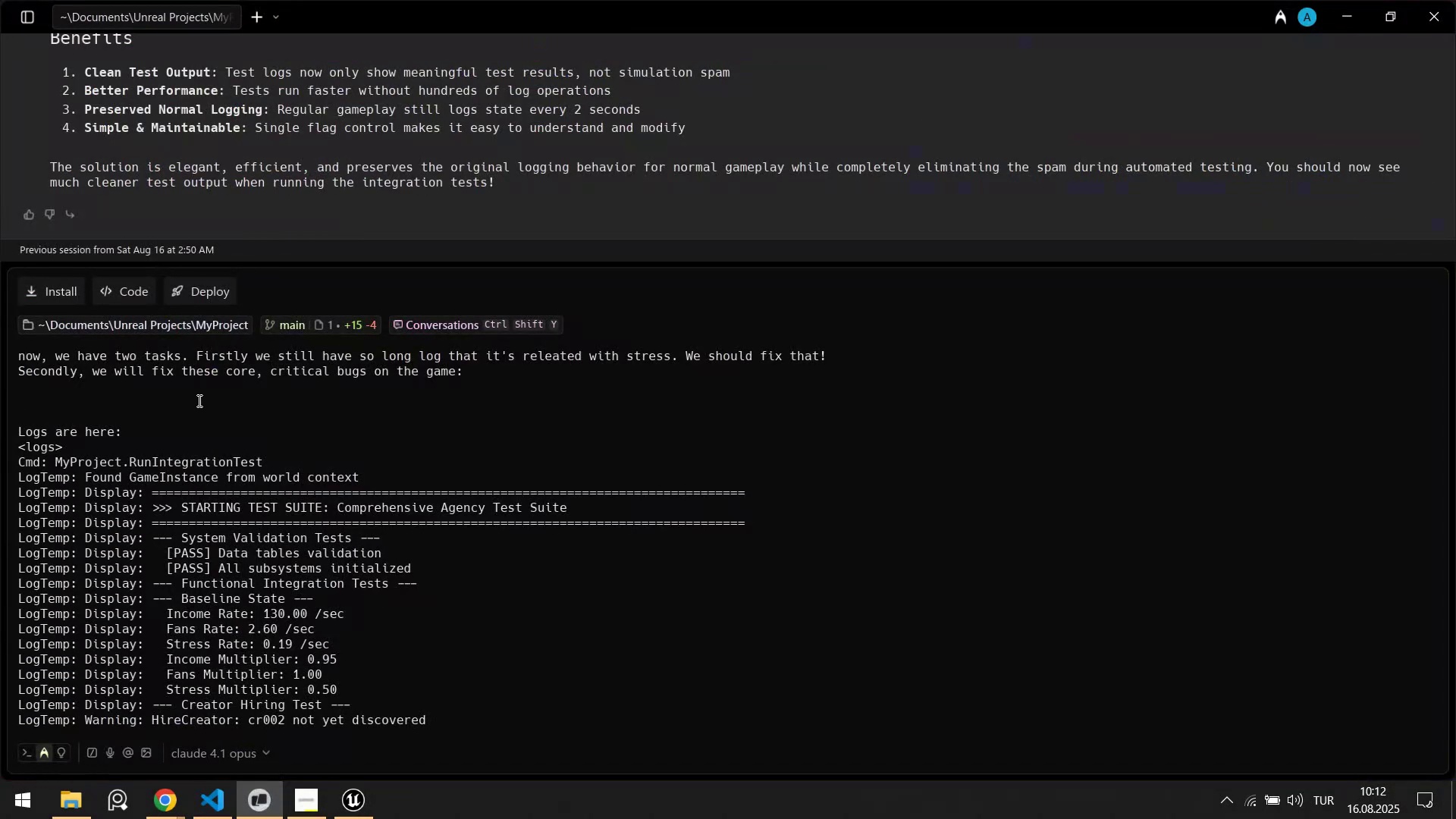 
key(Control+V)
 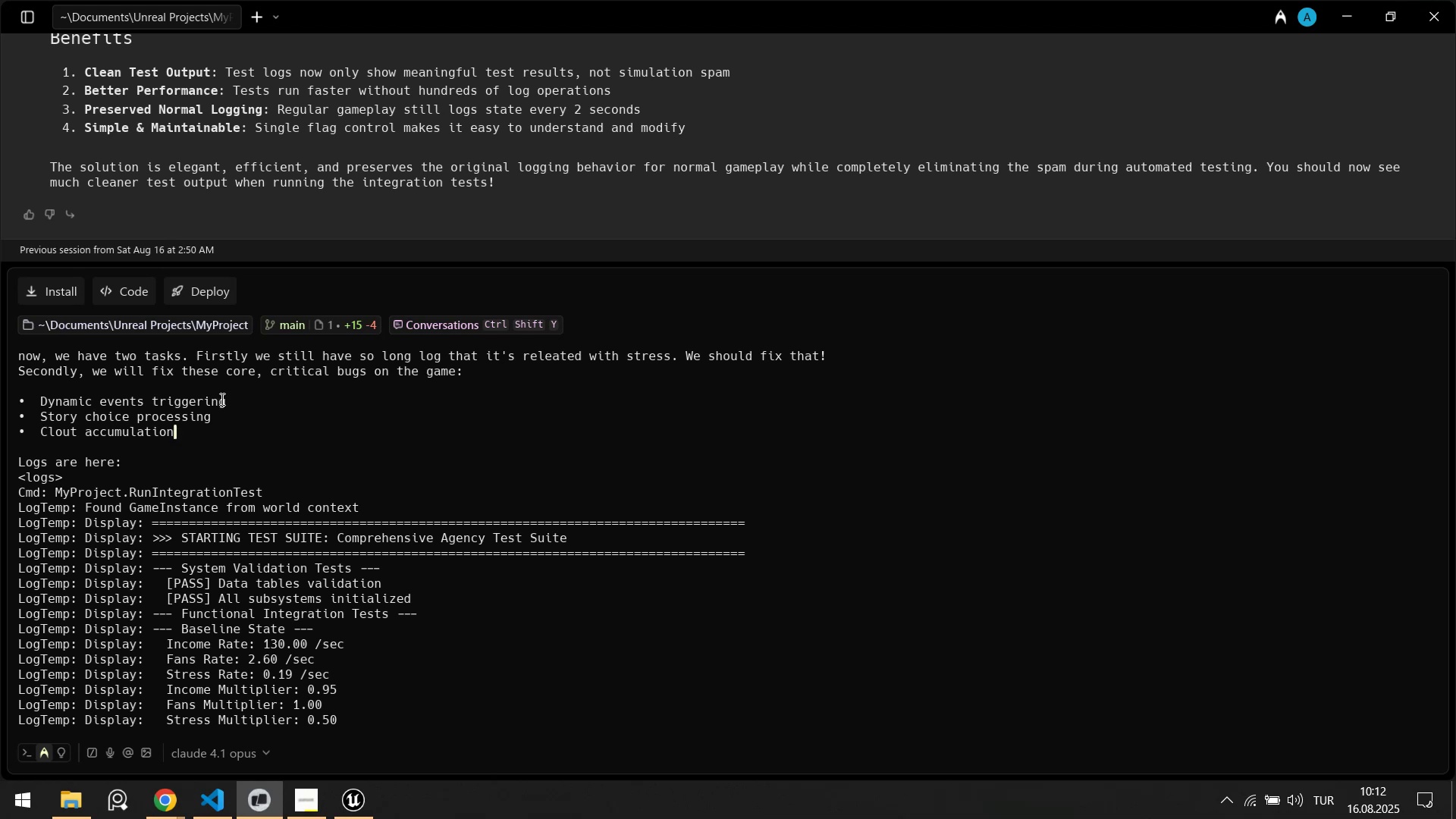 
key(ArrowLeft)
 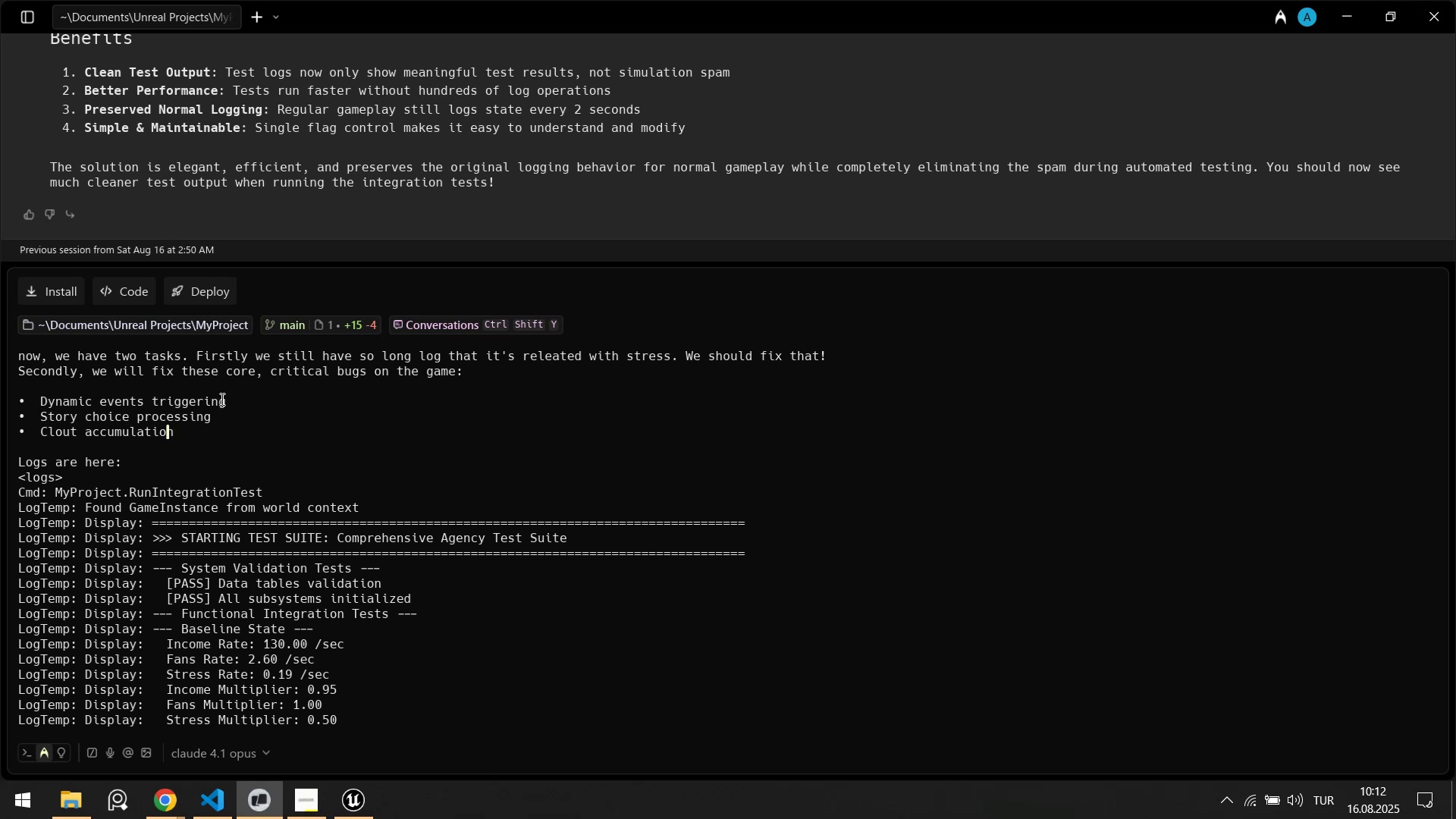 
key(ArrowUp)
 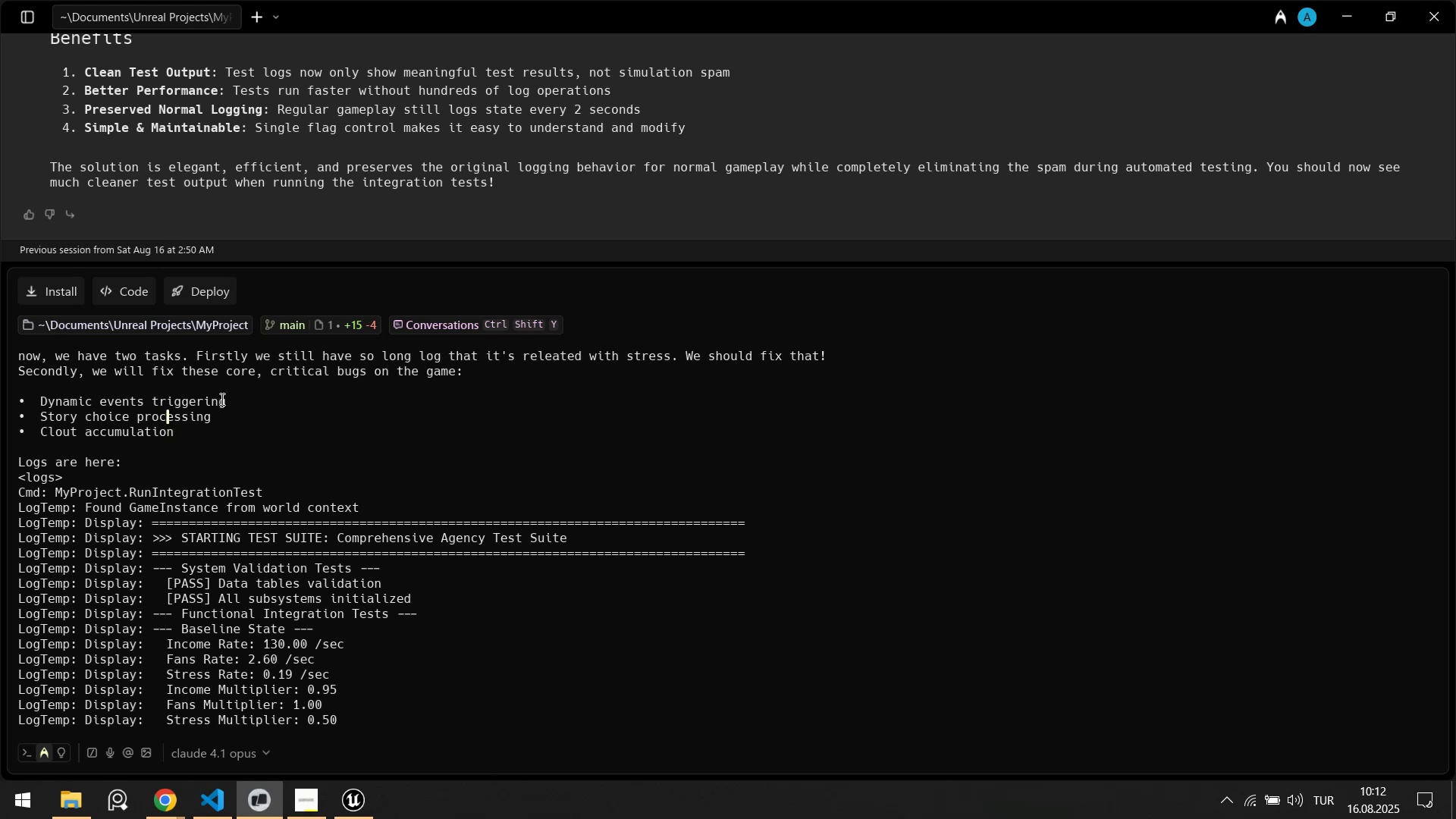 
key(ArrowUp)
 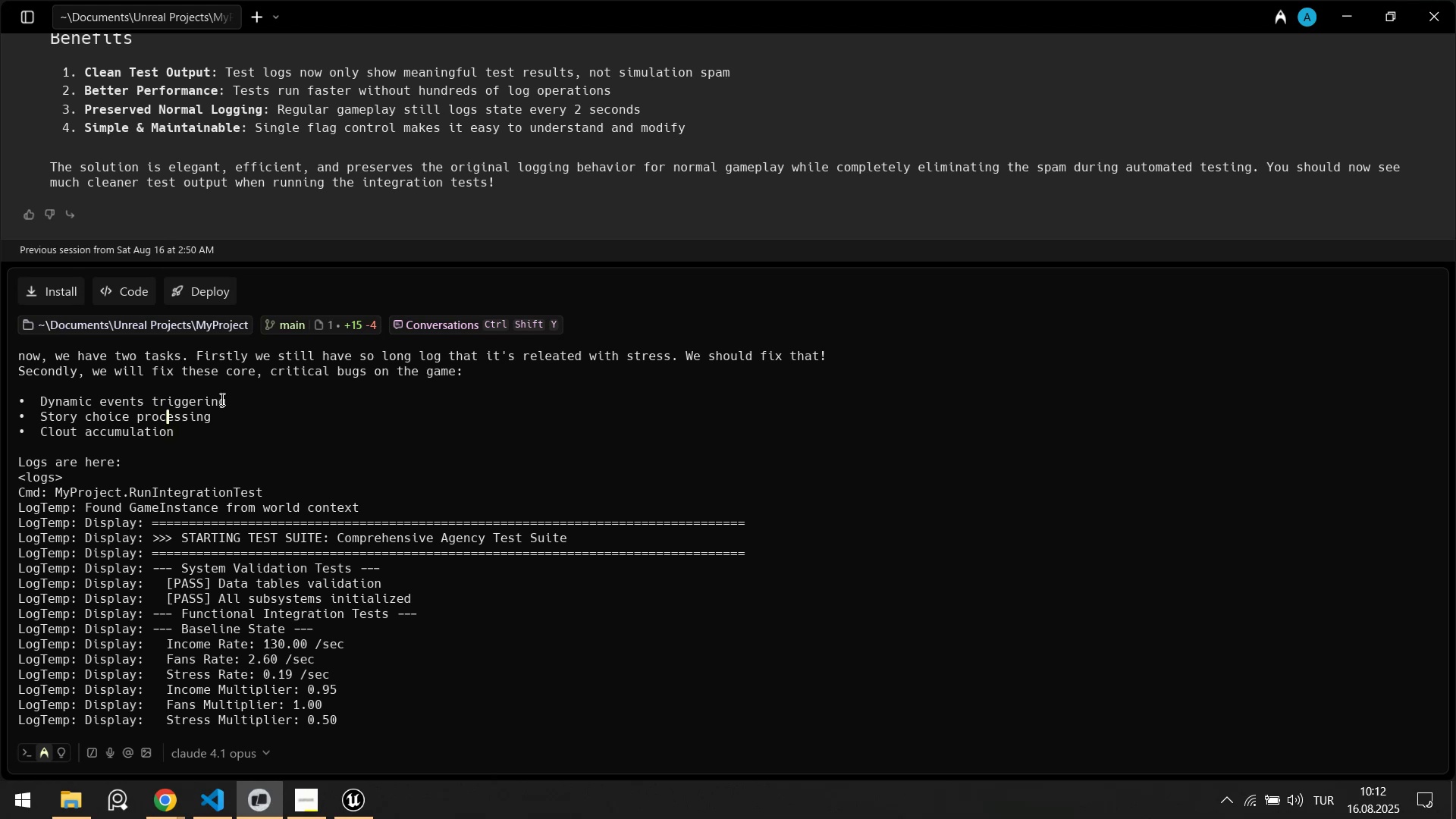 
hold_key(key=ArrowLeft, duration=1.05)
 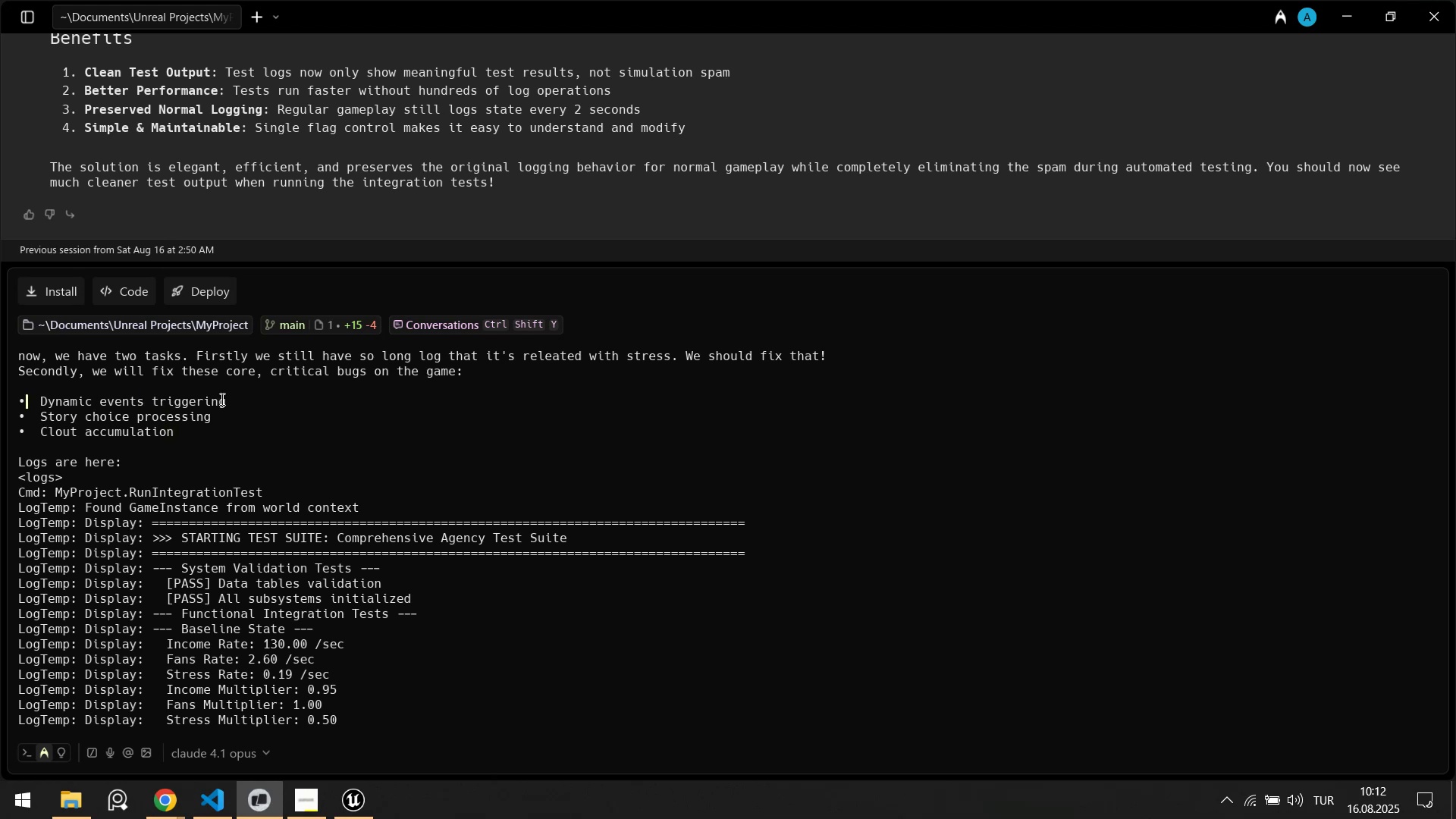 
key(ArrowRight)
 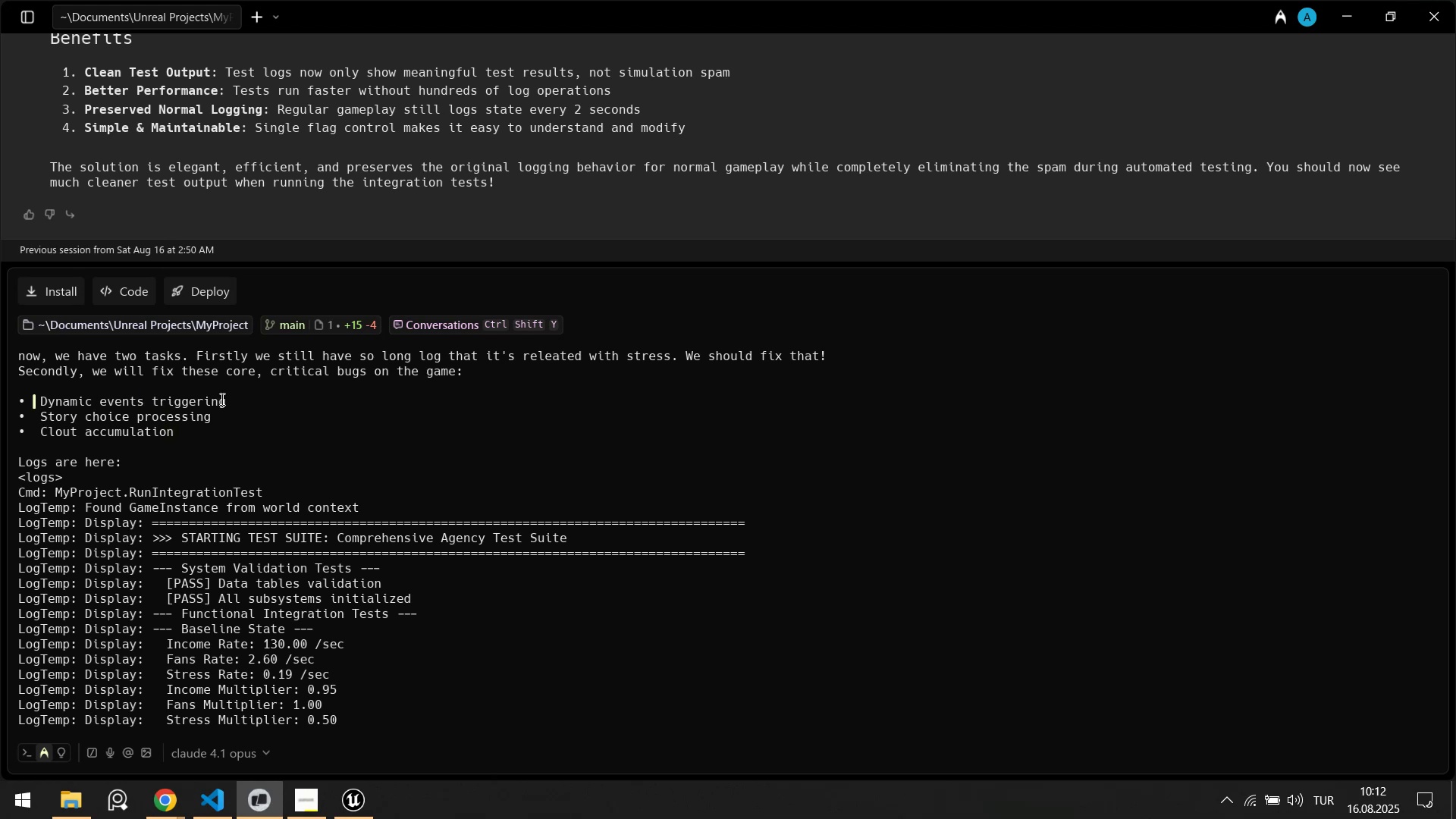 
key(ArrowRight)
 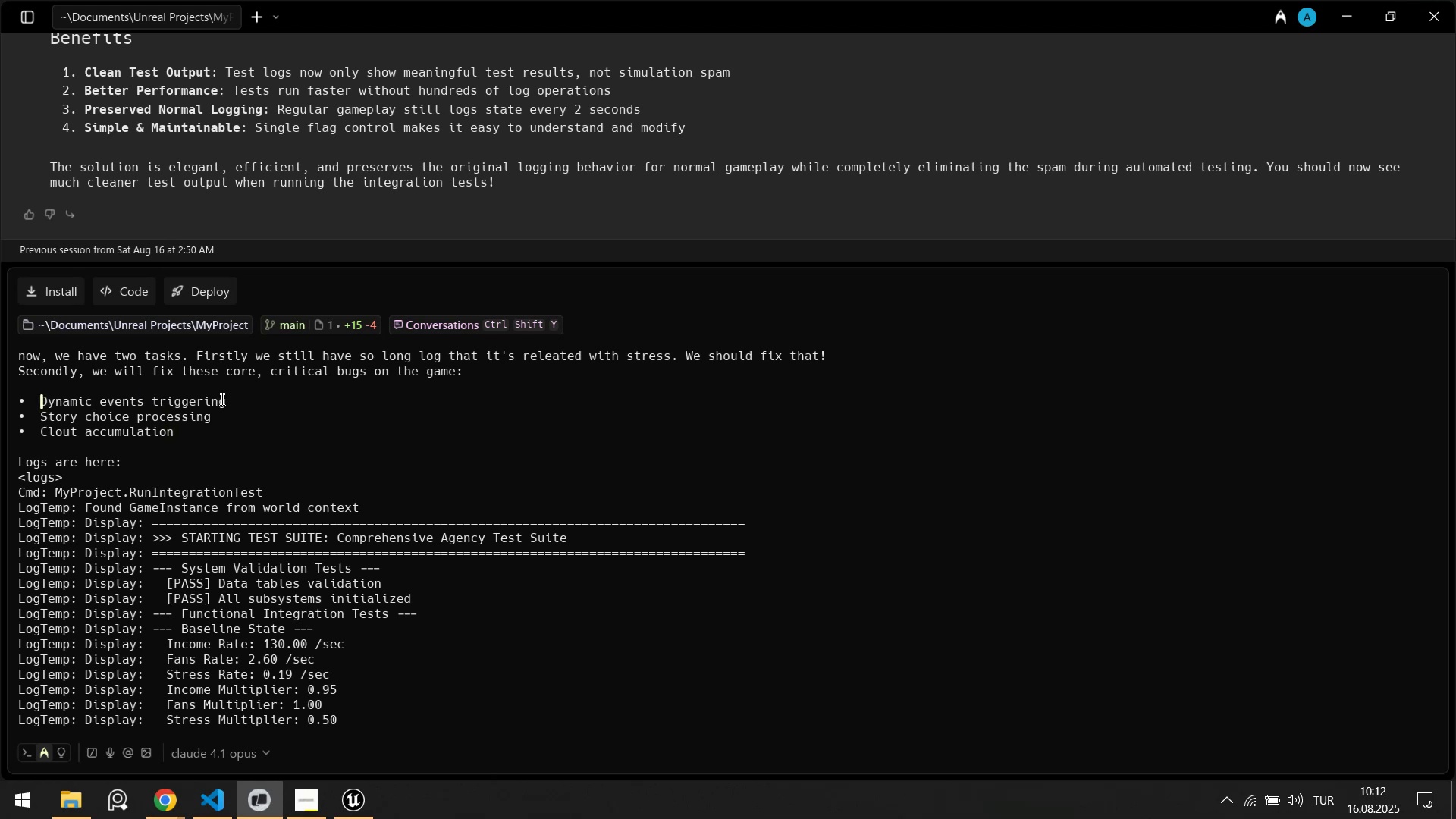 
key(Backspace)
 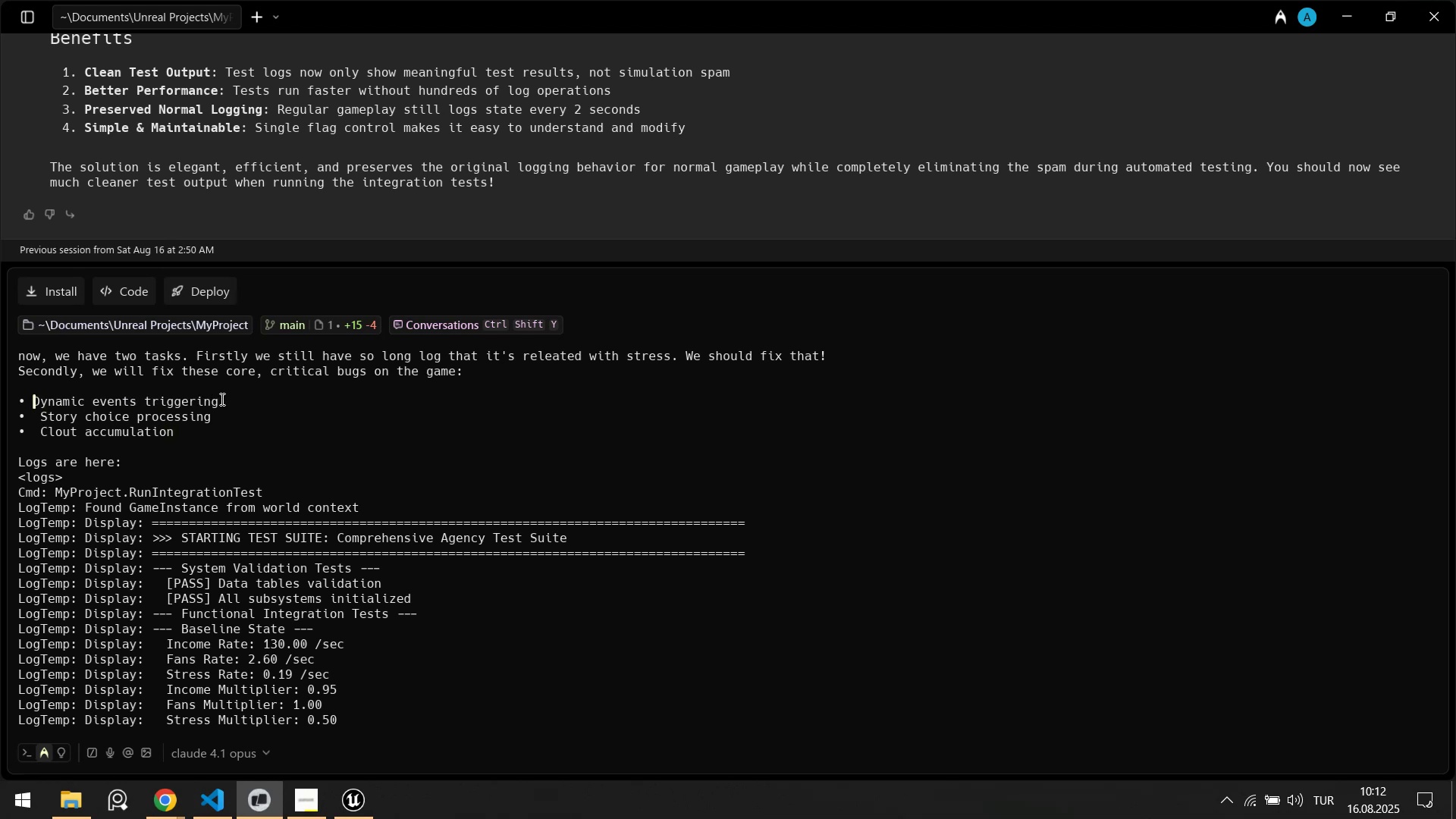 
key(Backspace)
 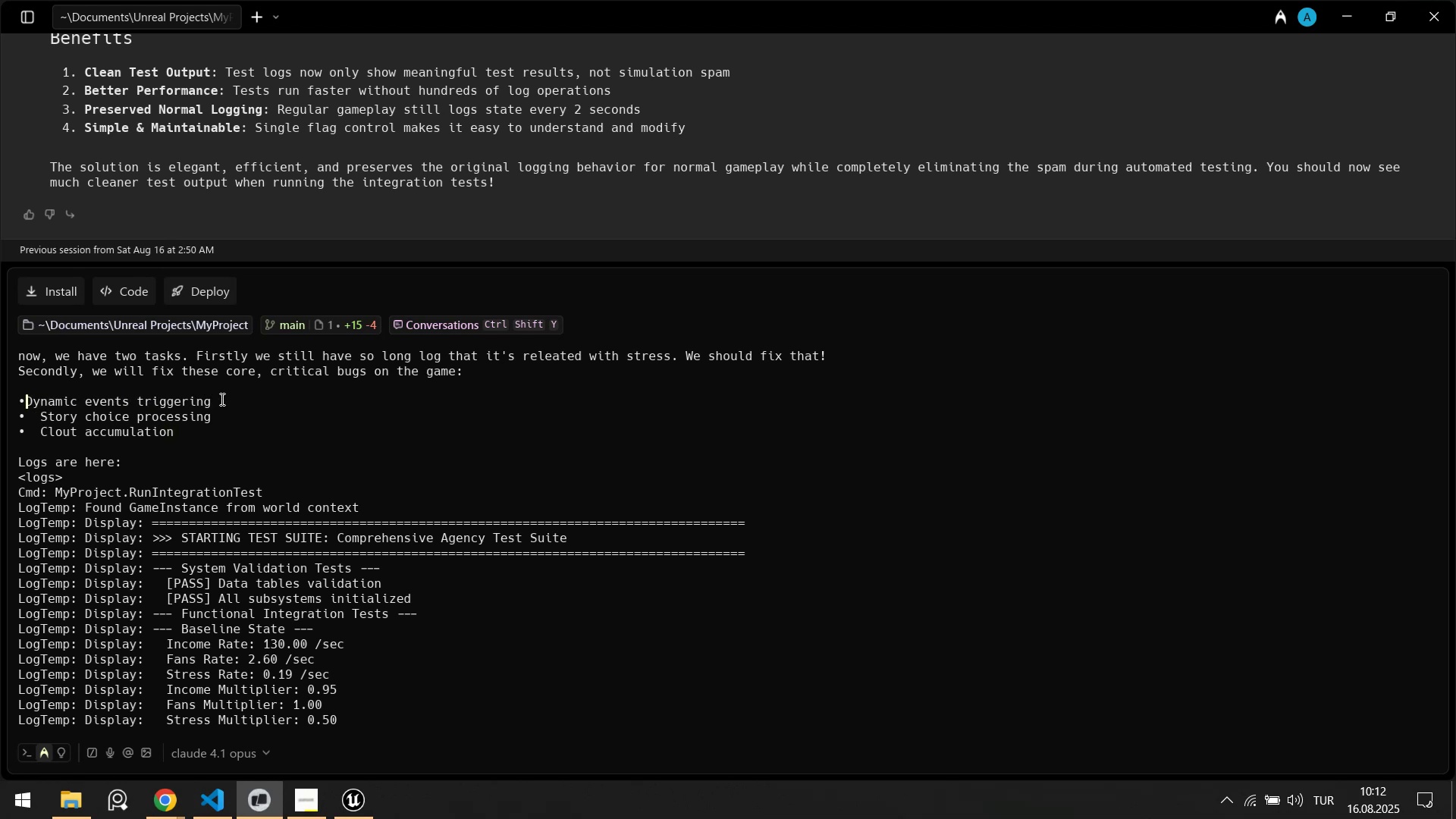 
key(Backspace)
 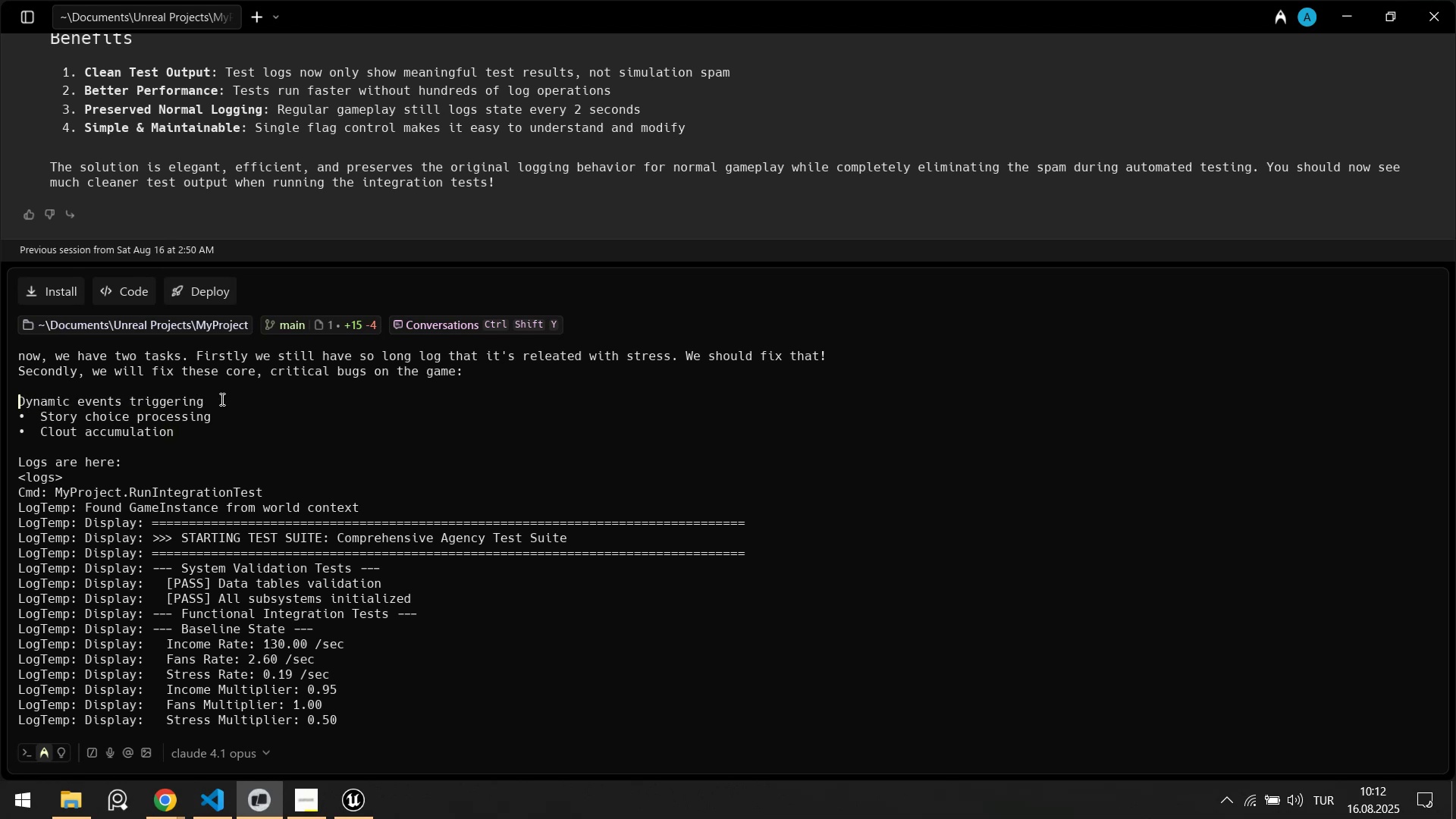 
key(NumpadSubtract)
 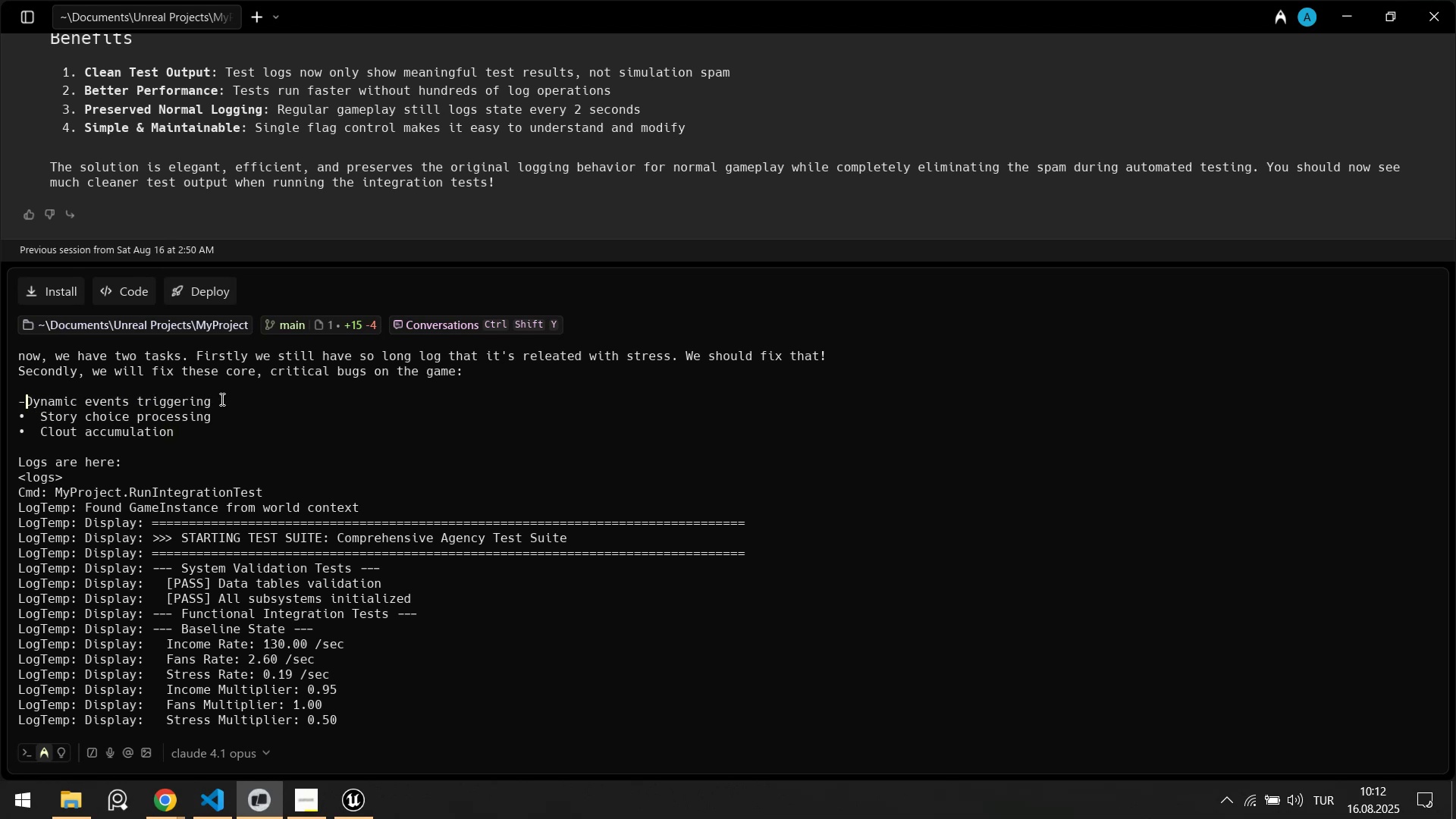 
key(Space)
 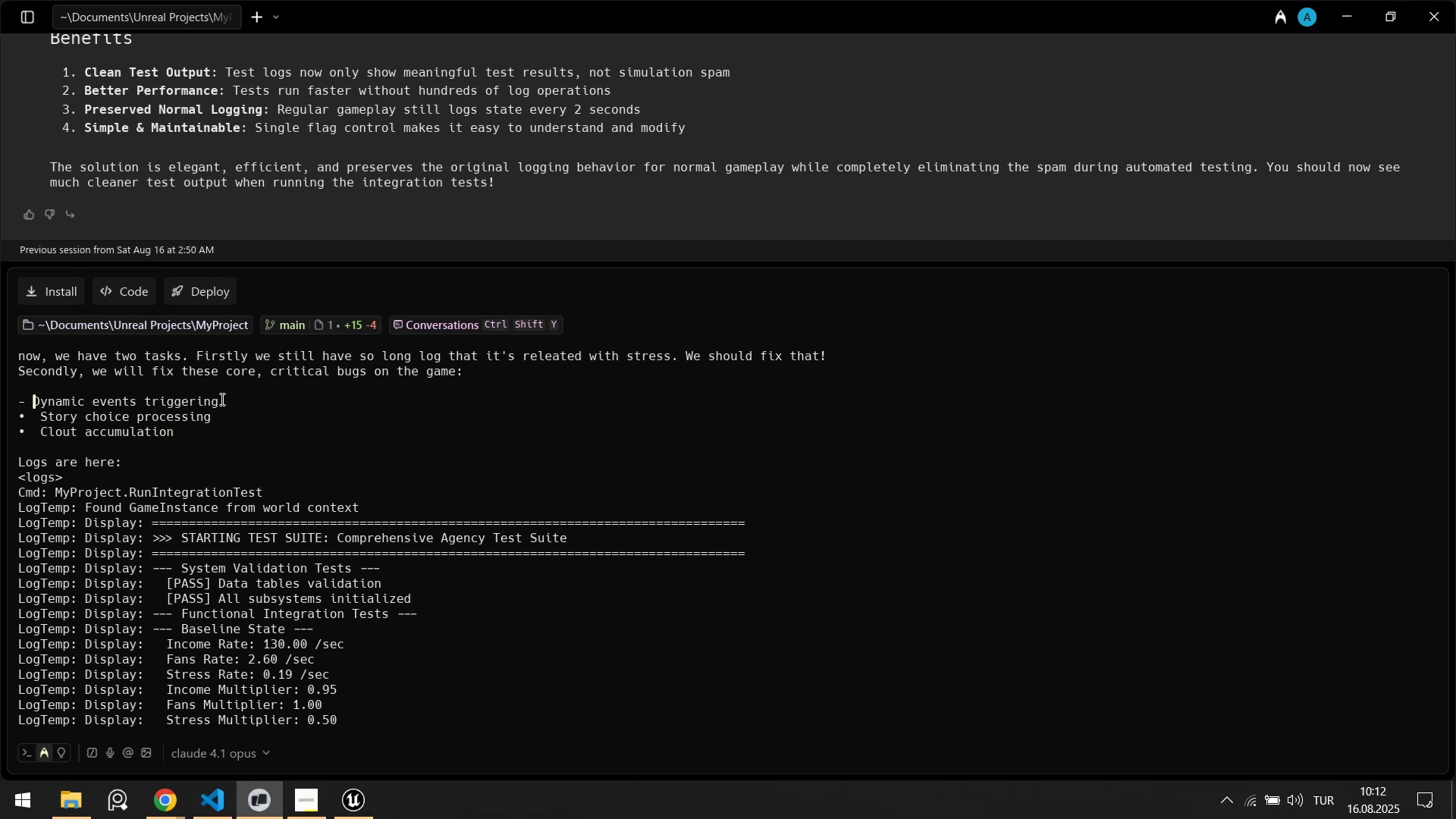 
key(ArrowDown)
 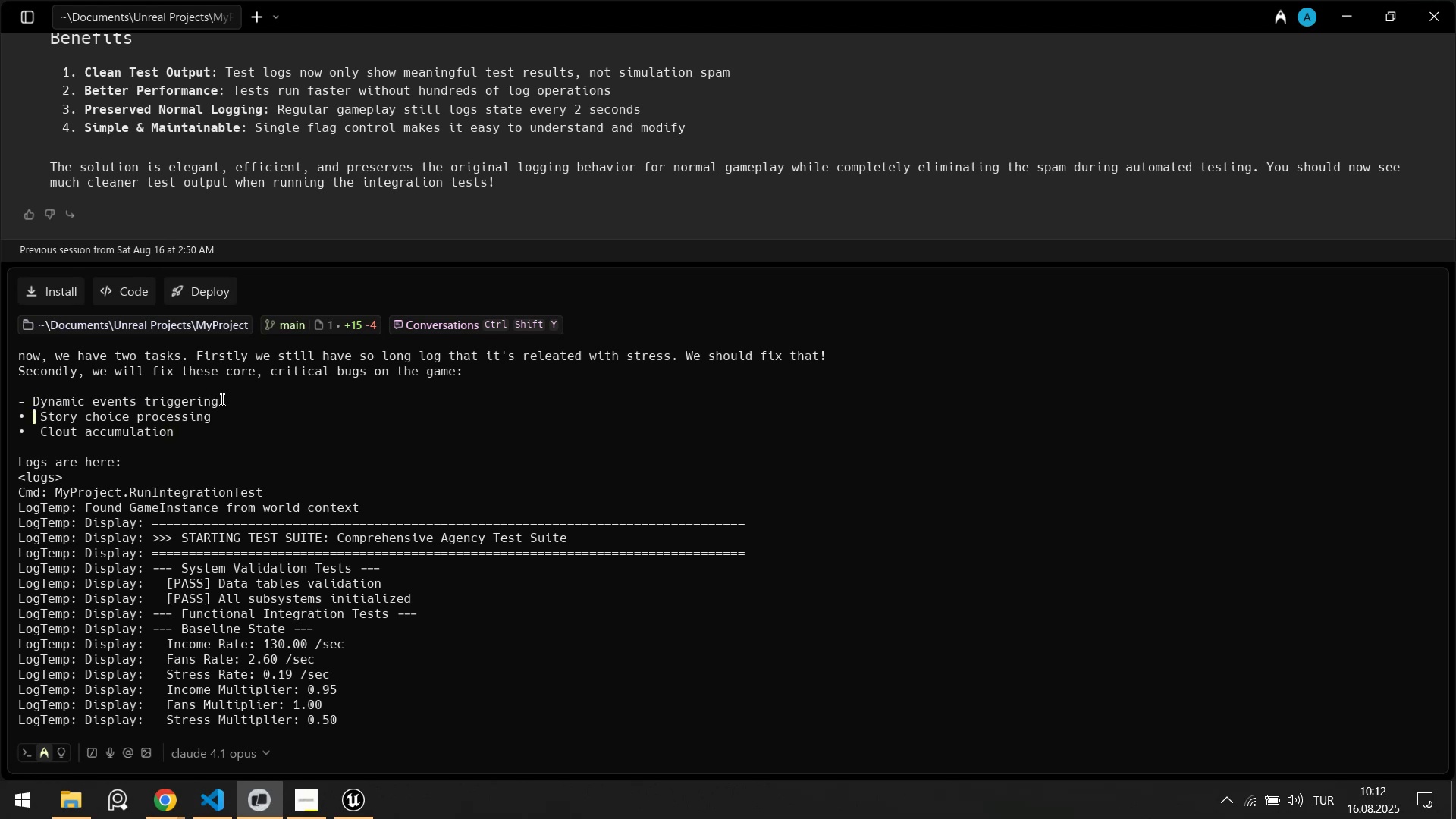 
key(ArrowRight)
 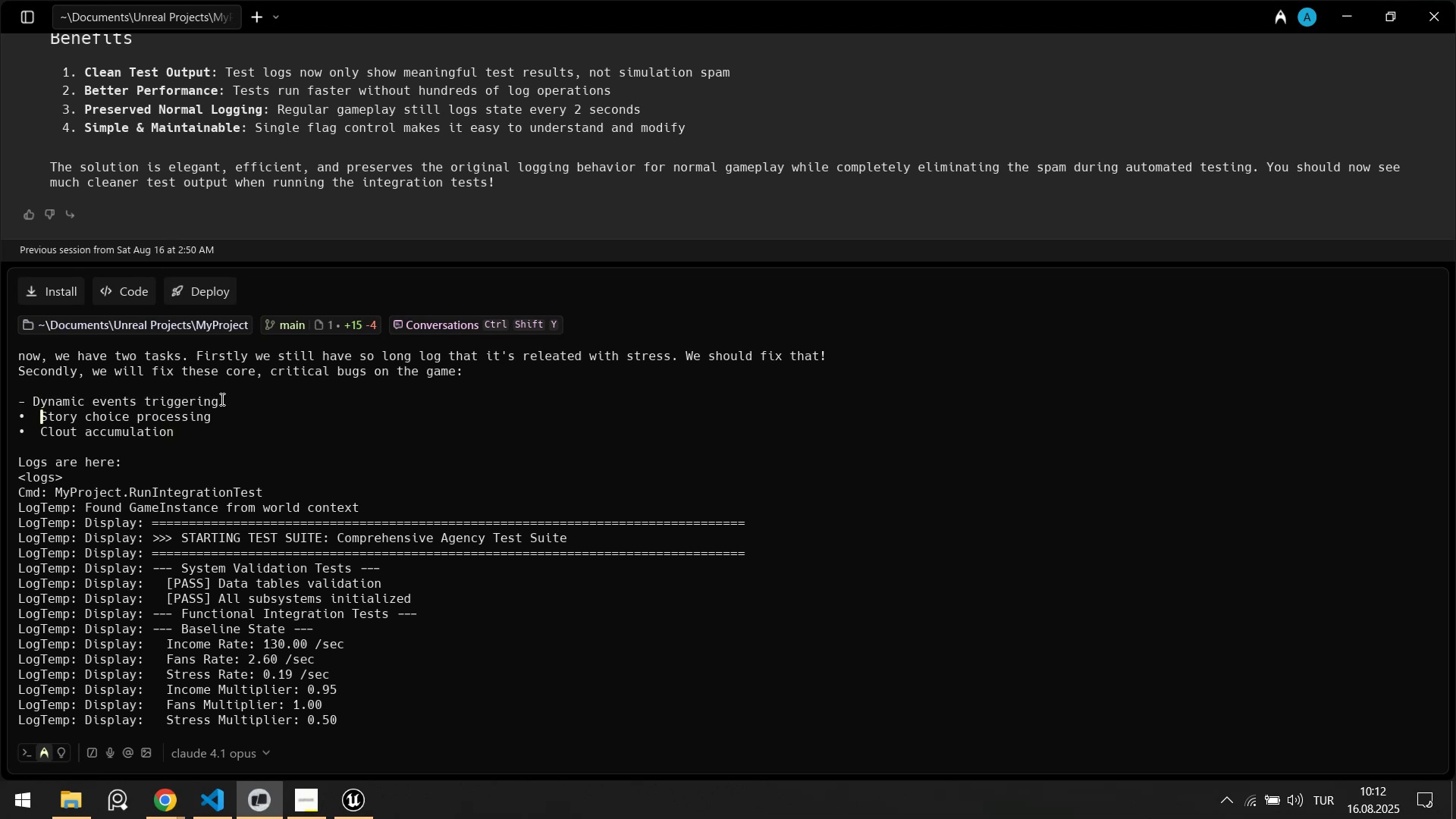 
key(Backspace)
 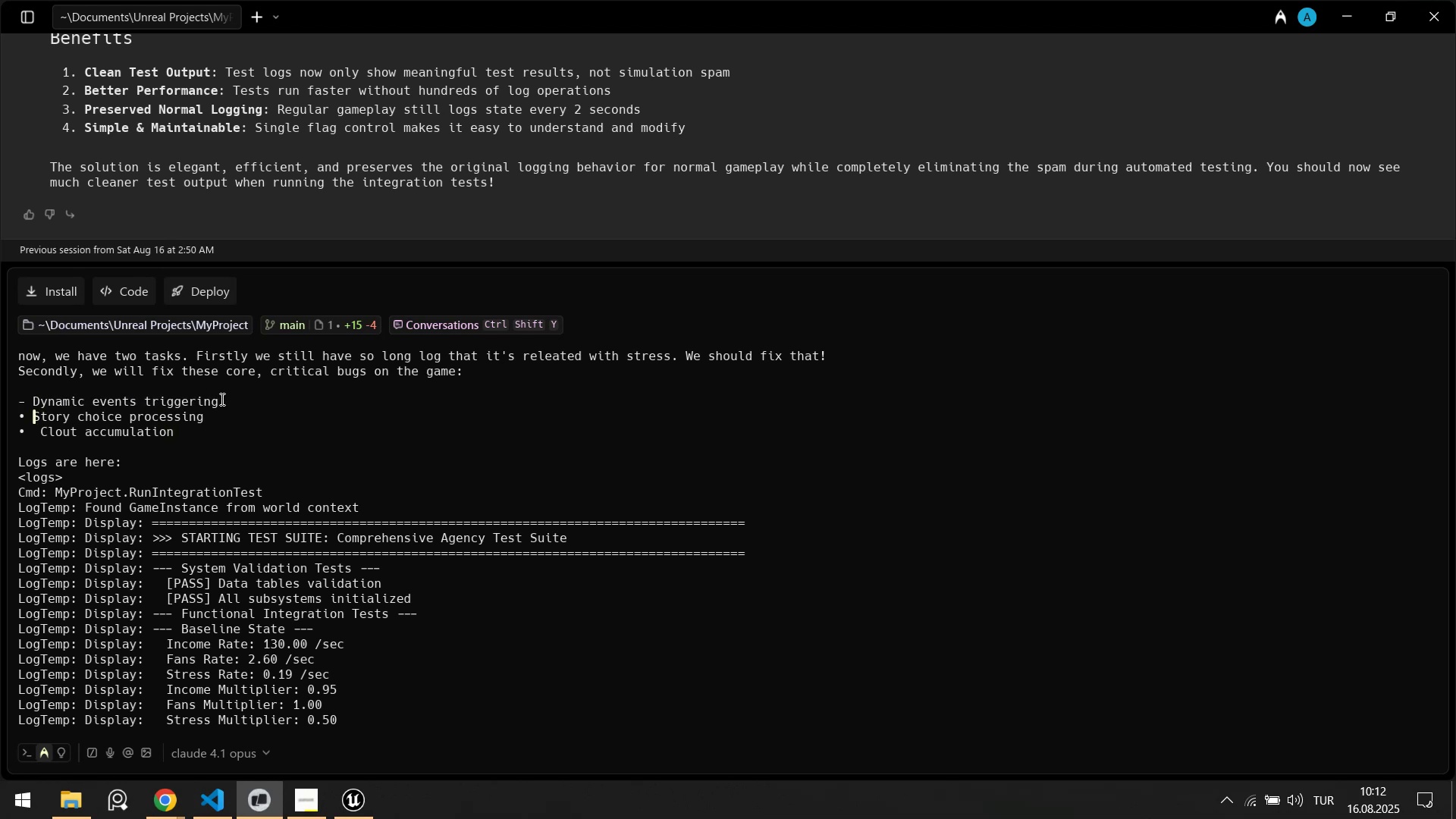 
key(Backspace)
 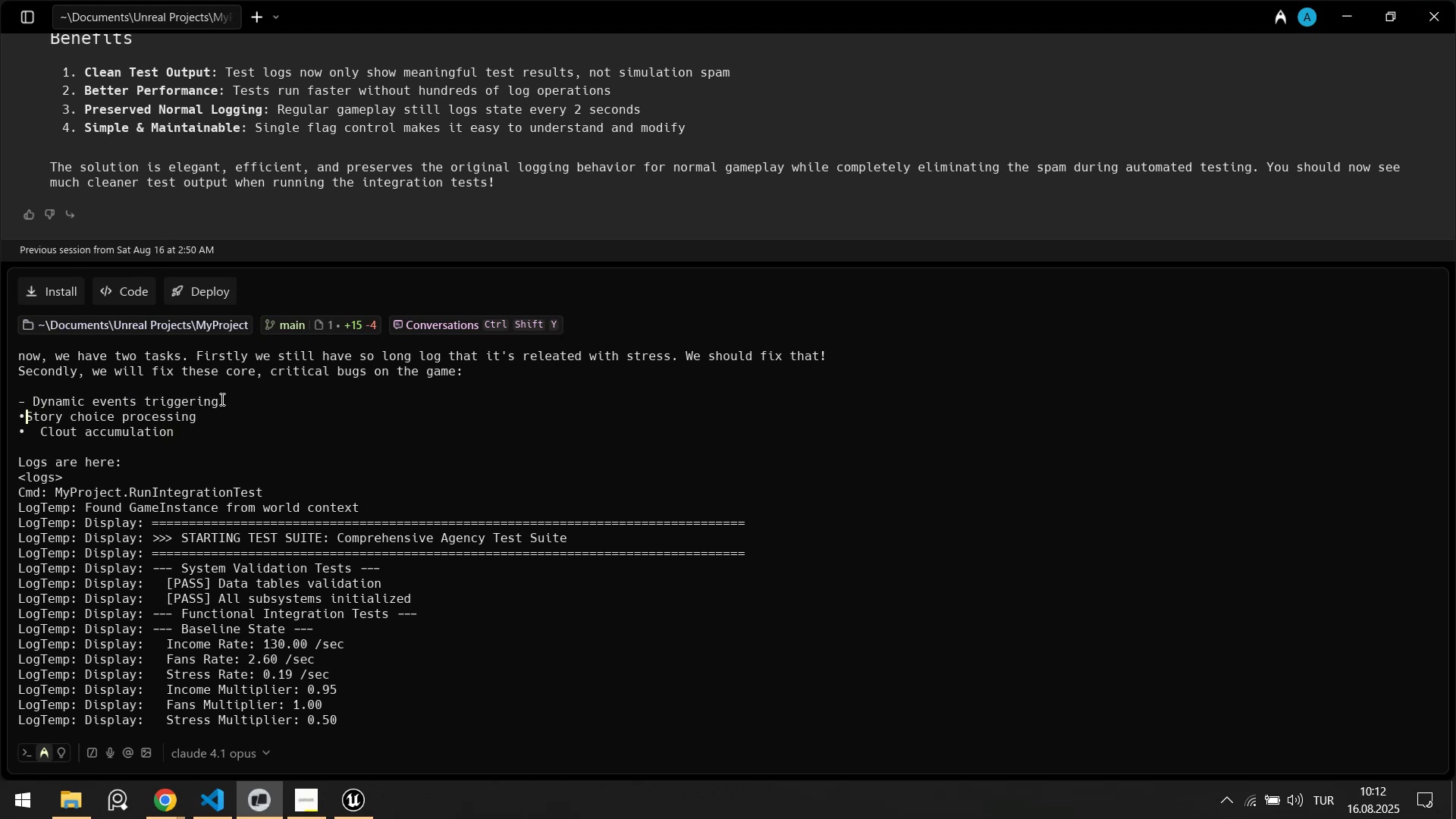 
key(Backspace)
 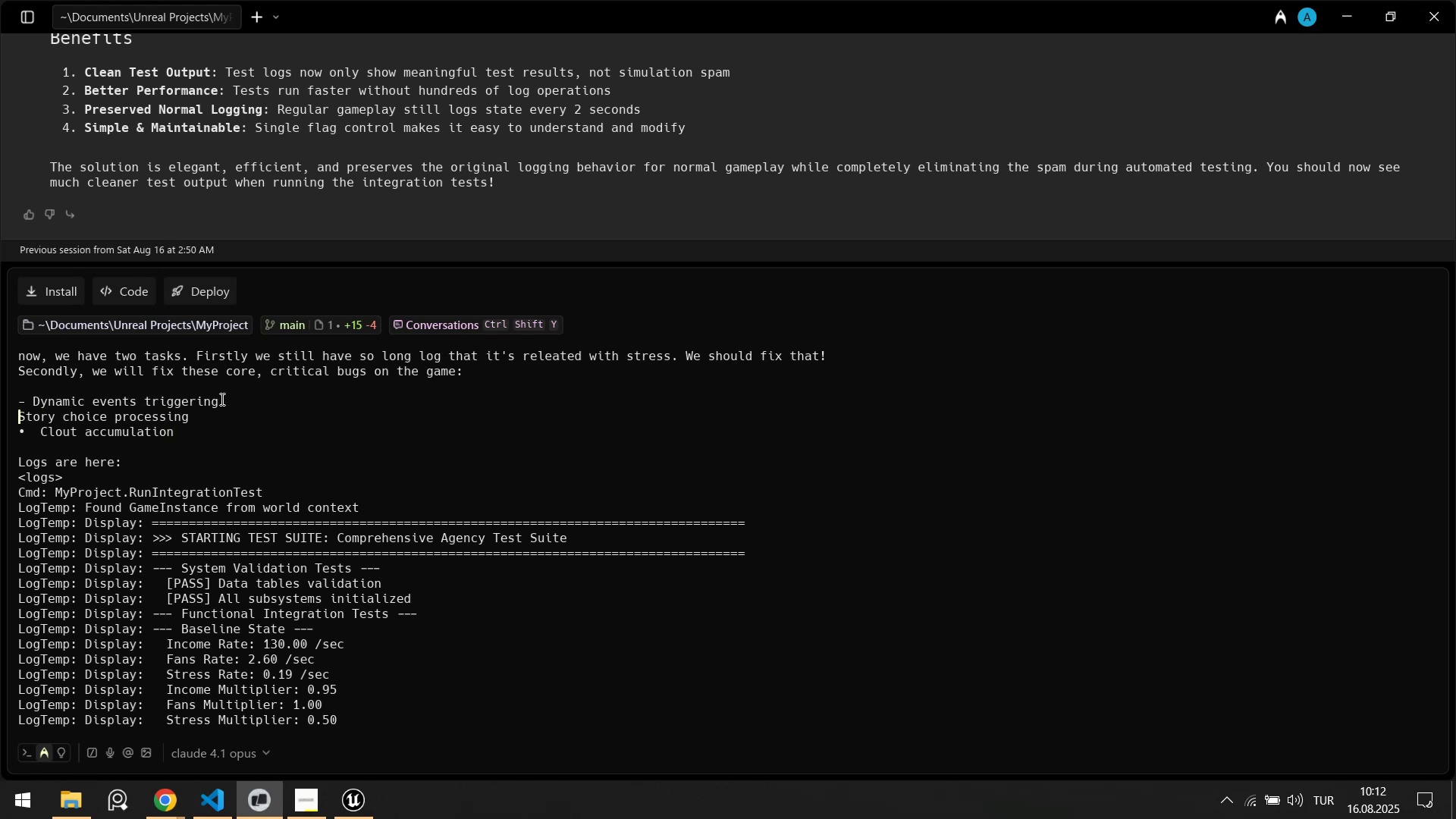 
key(NumpadSubtract)
 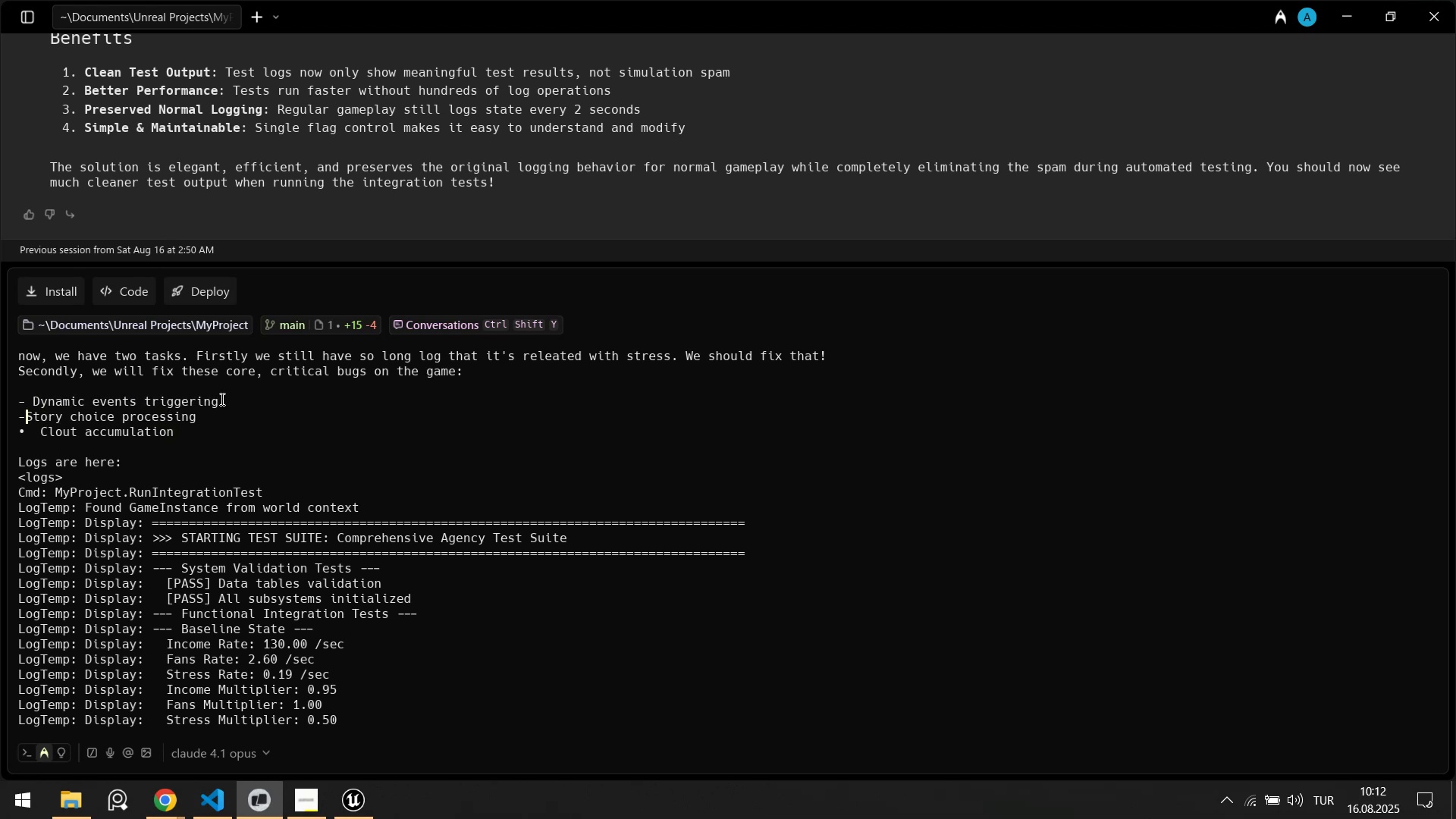 
key(Space)
 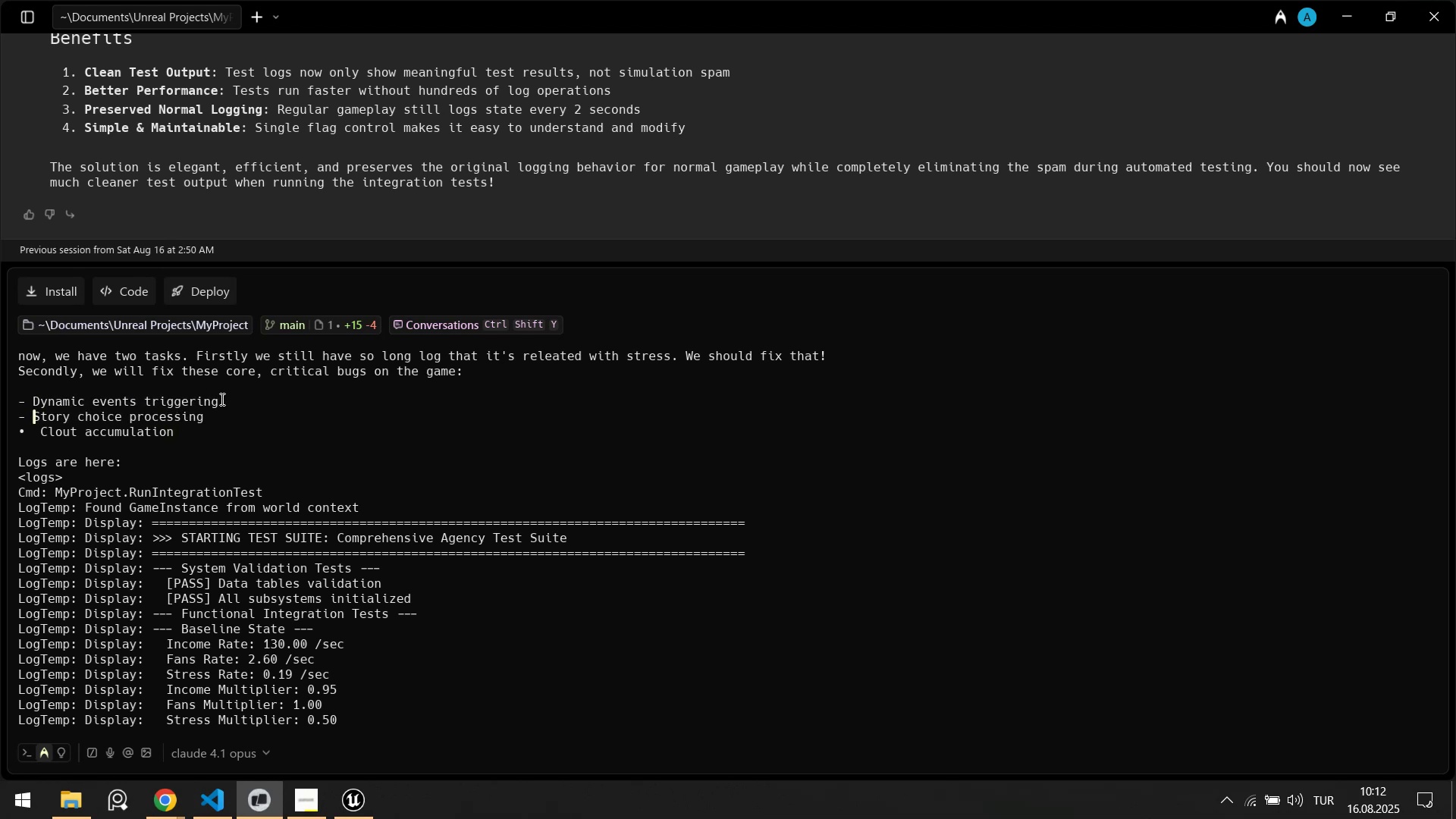 
key(ArrowDown)
 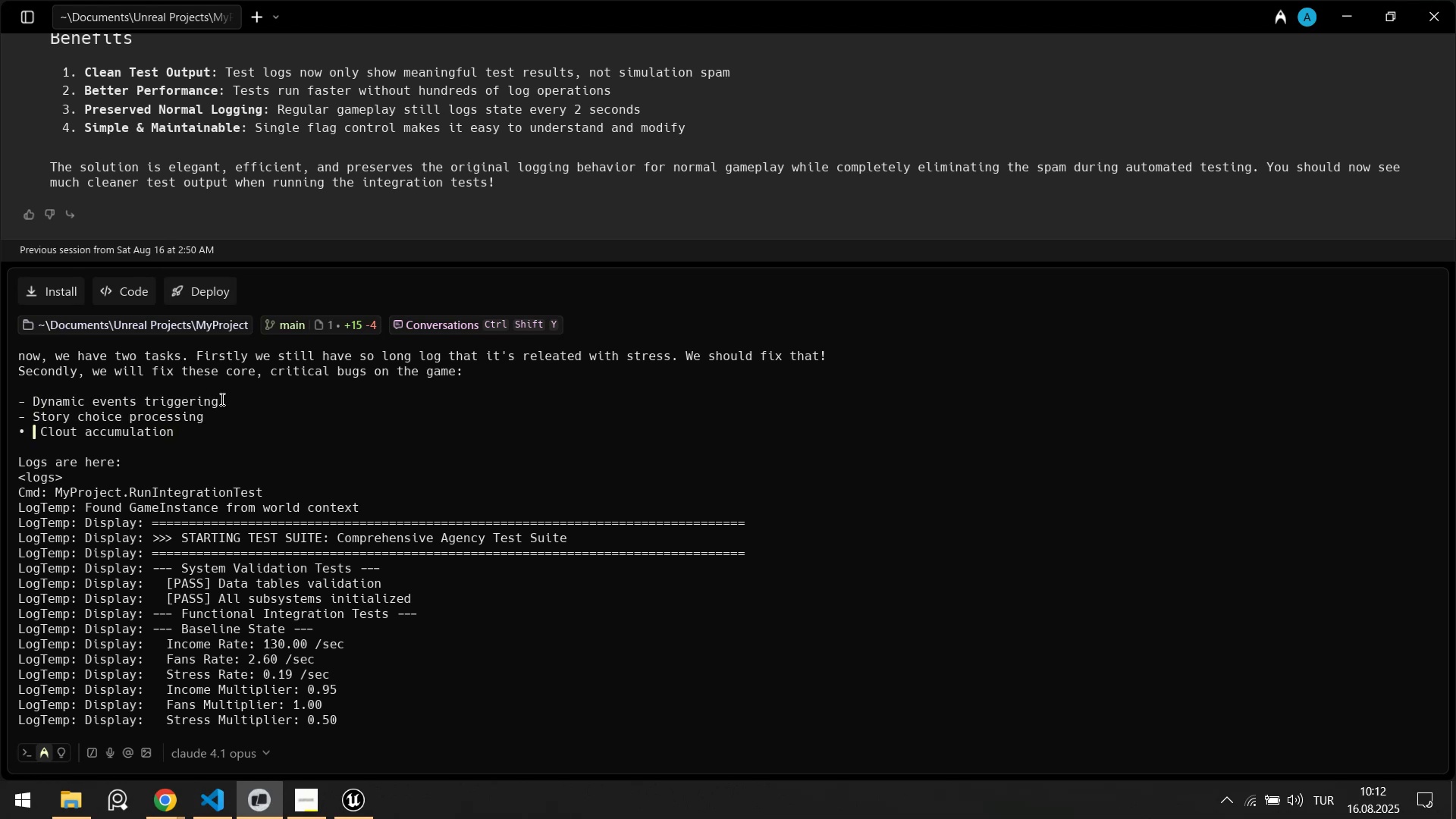 
key(ArrowRight)
 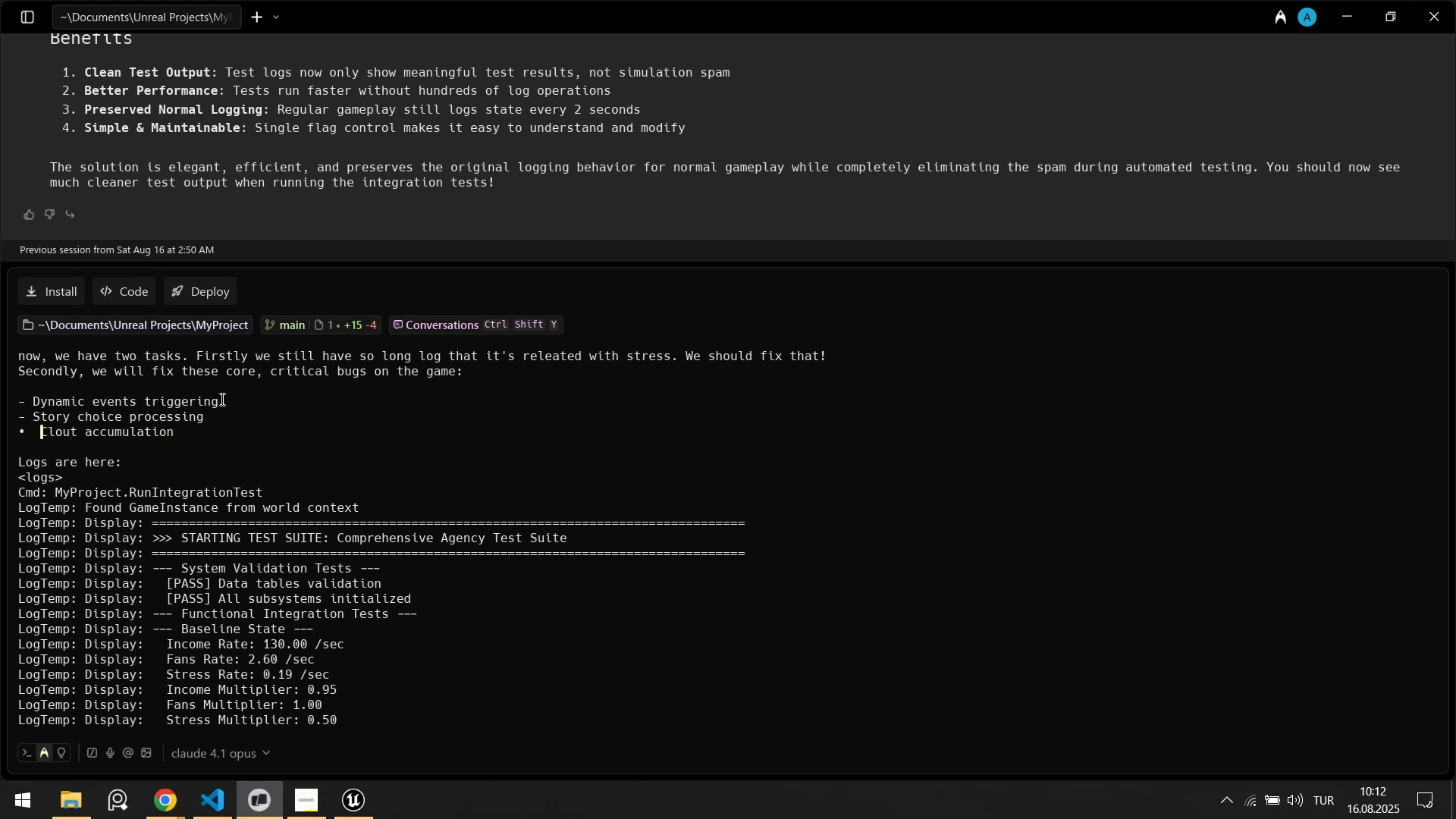 
key(Backspace)
 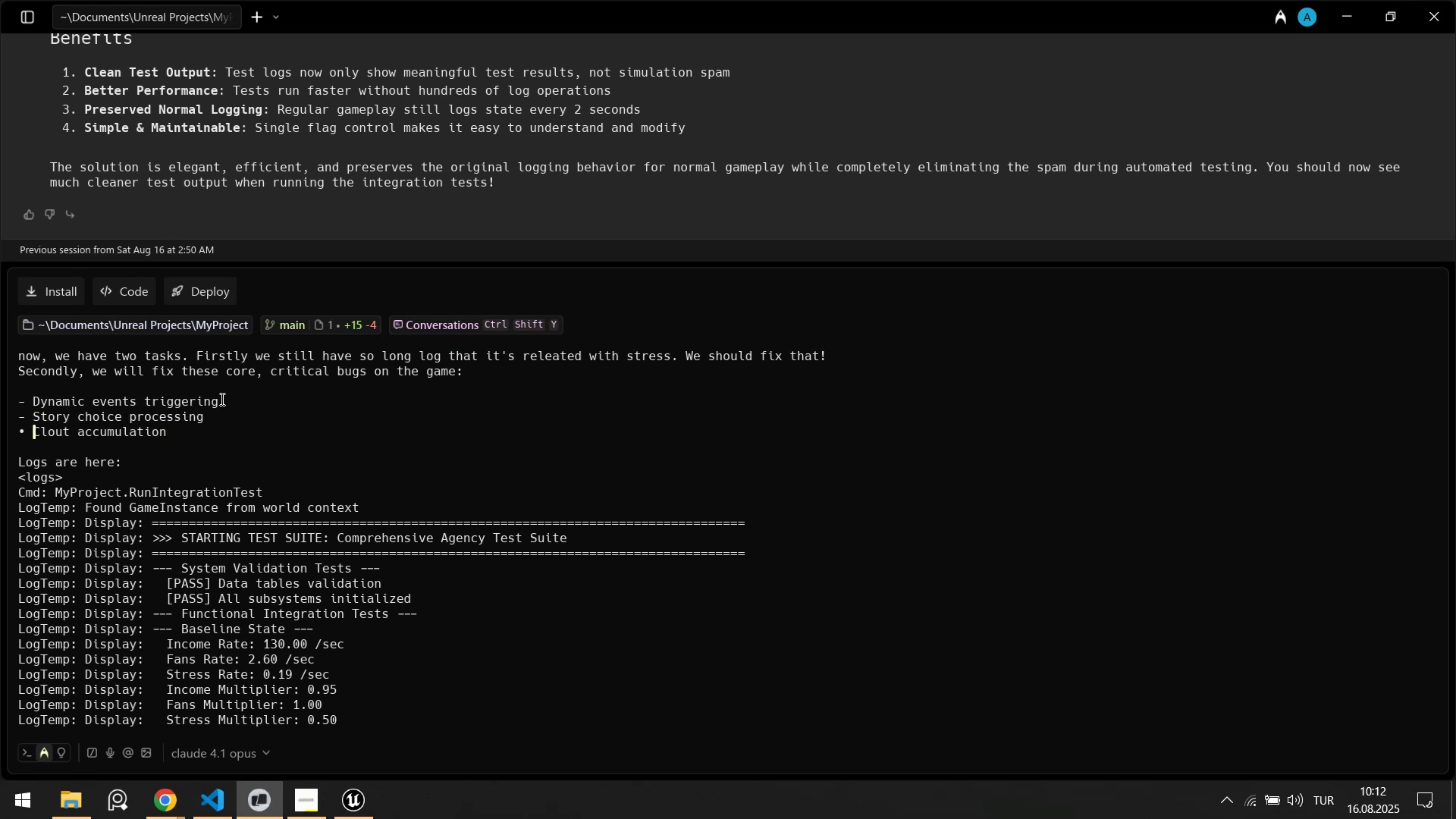 
key(Backspace)
 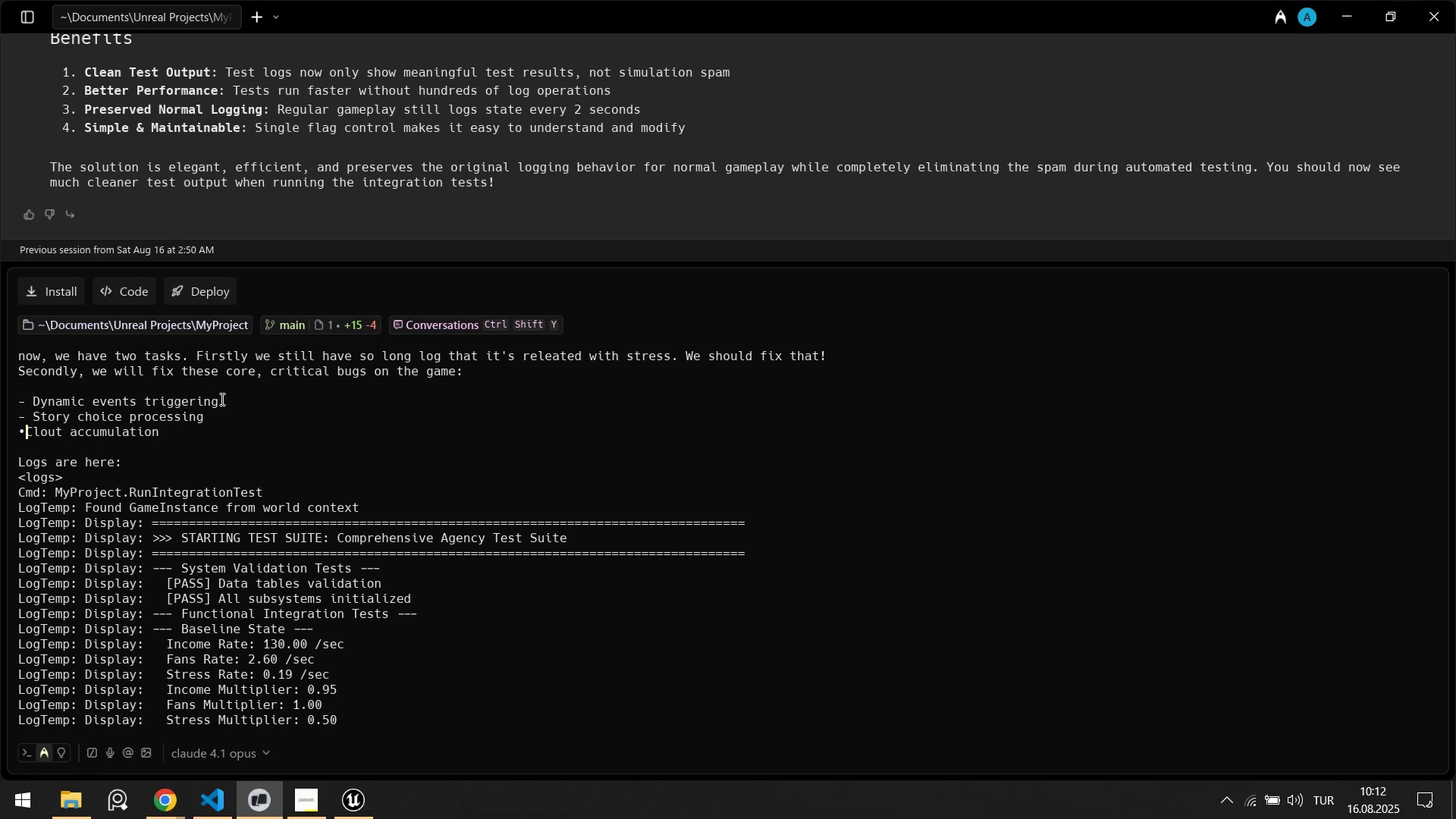 
key(Backspace)
 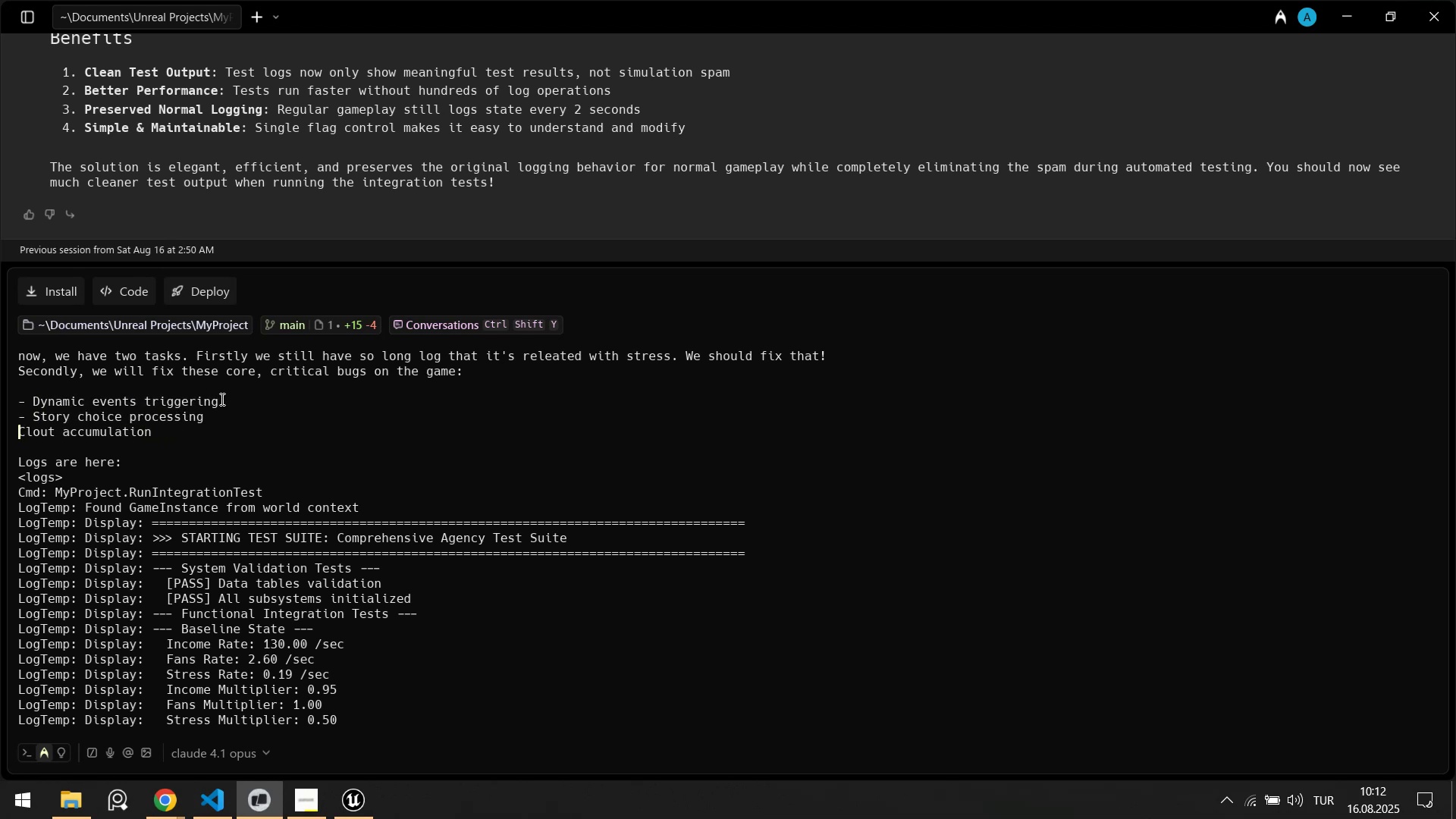 
key(NumpadSubtract)
 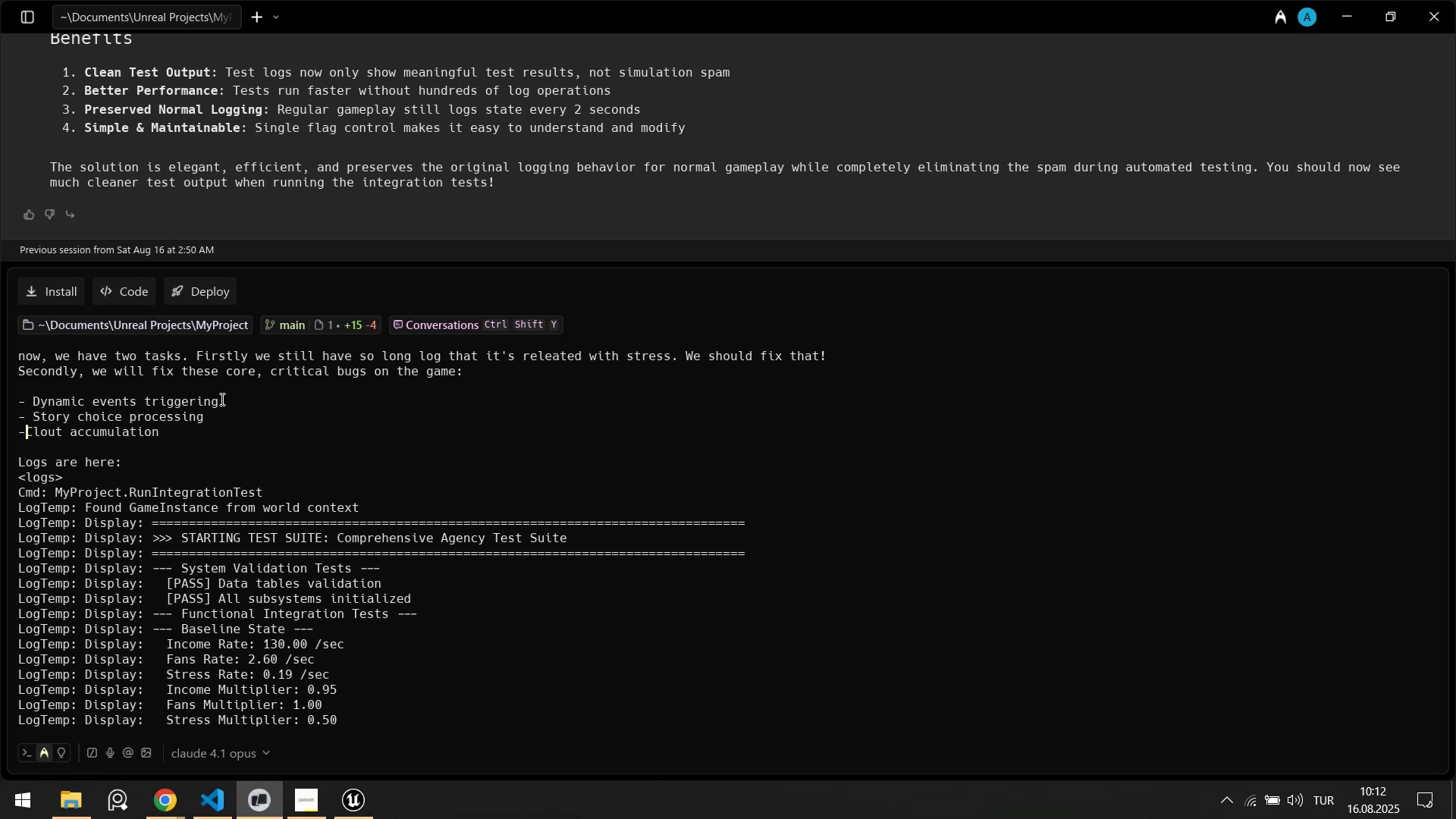 
key(Space)
 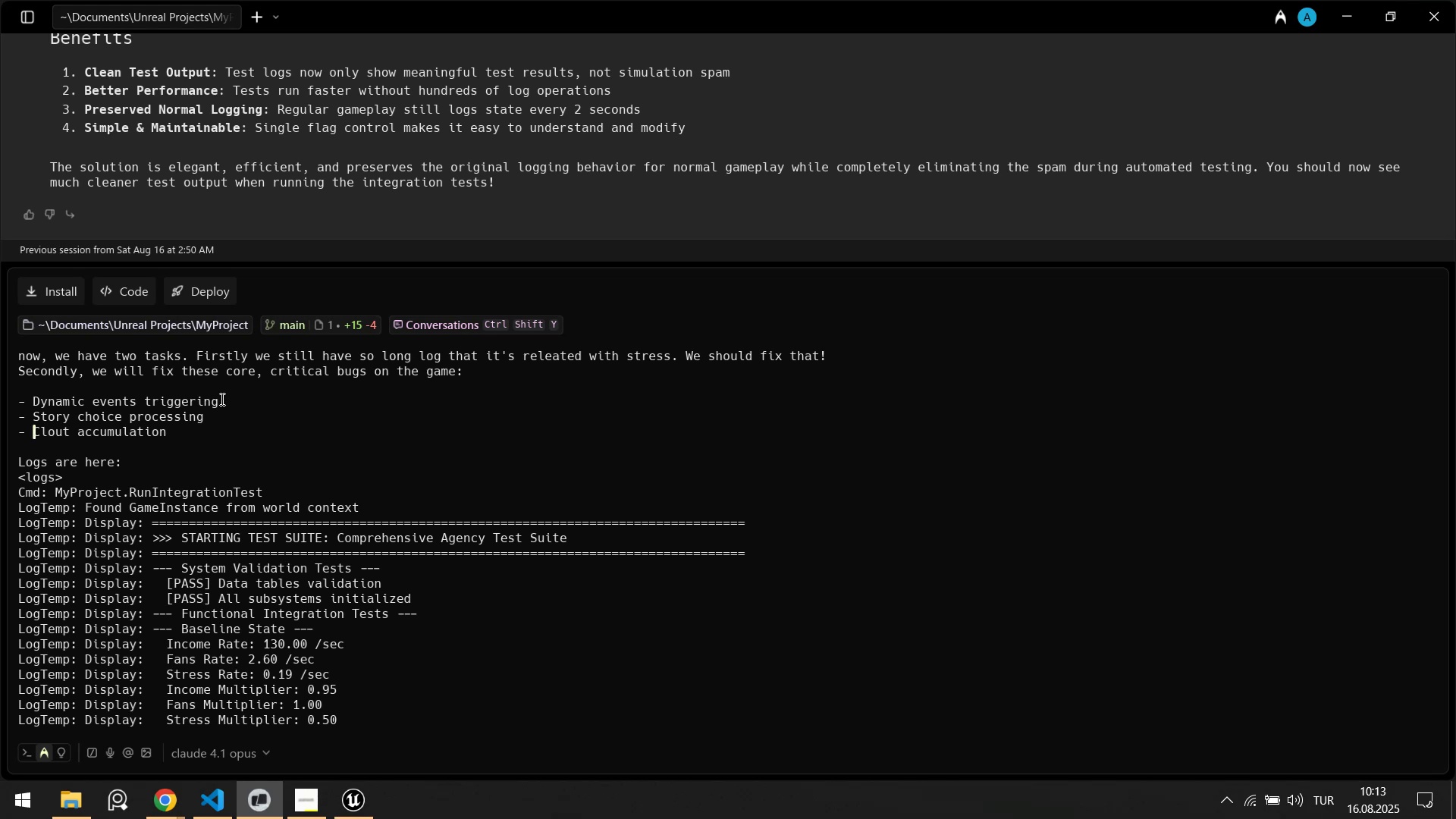 
wait(6.9)
 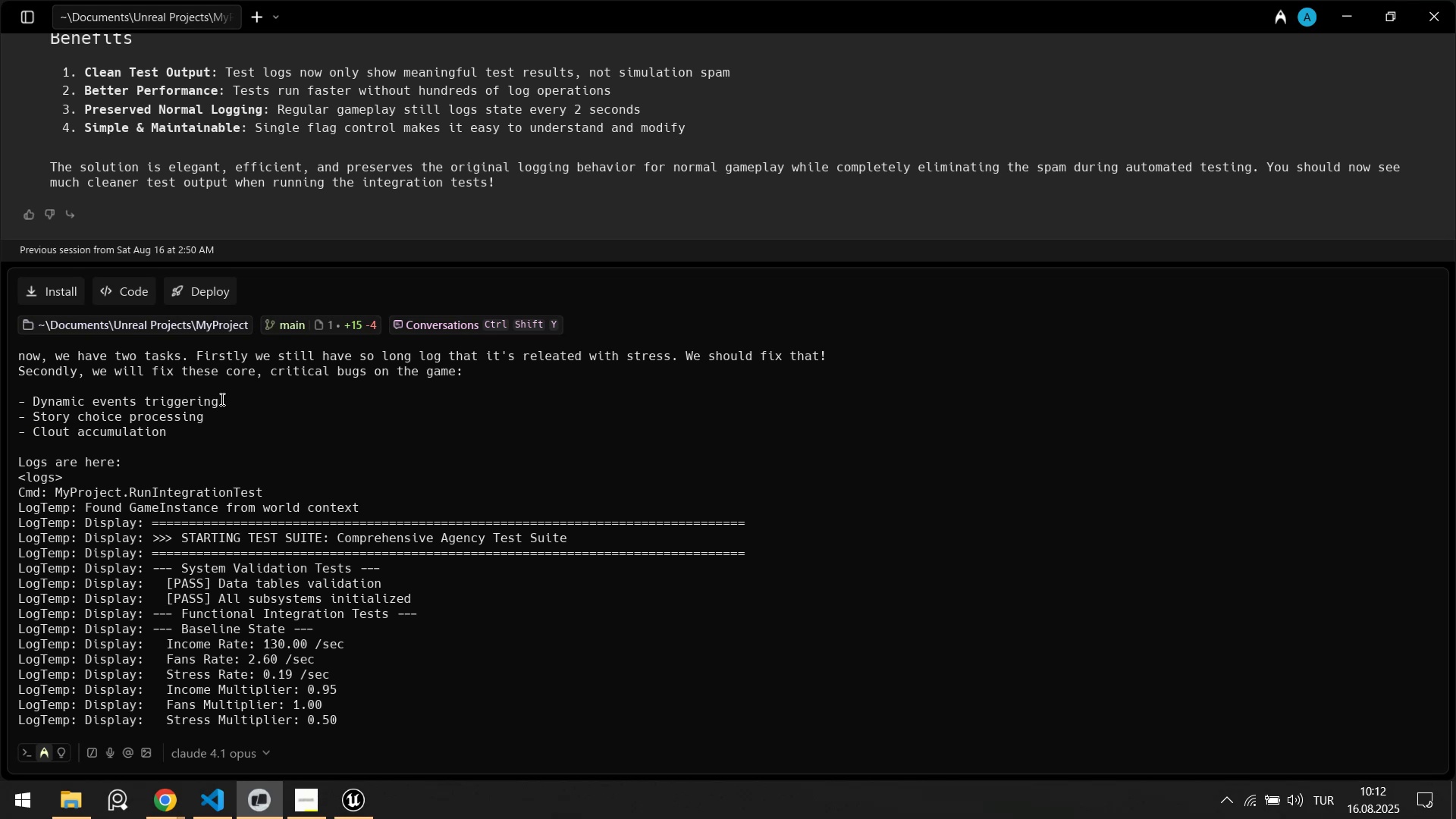 
key(ArrowUp)
 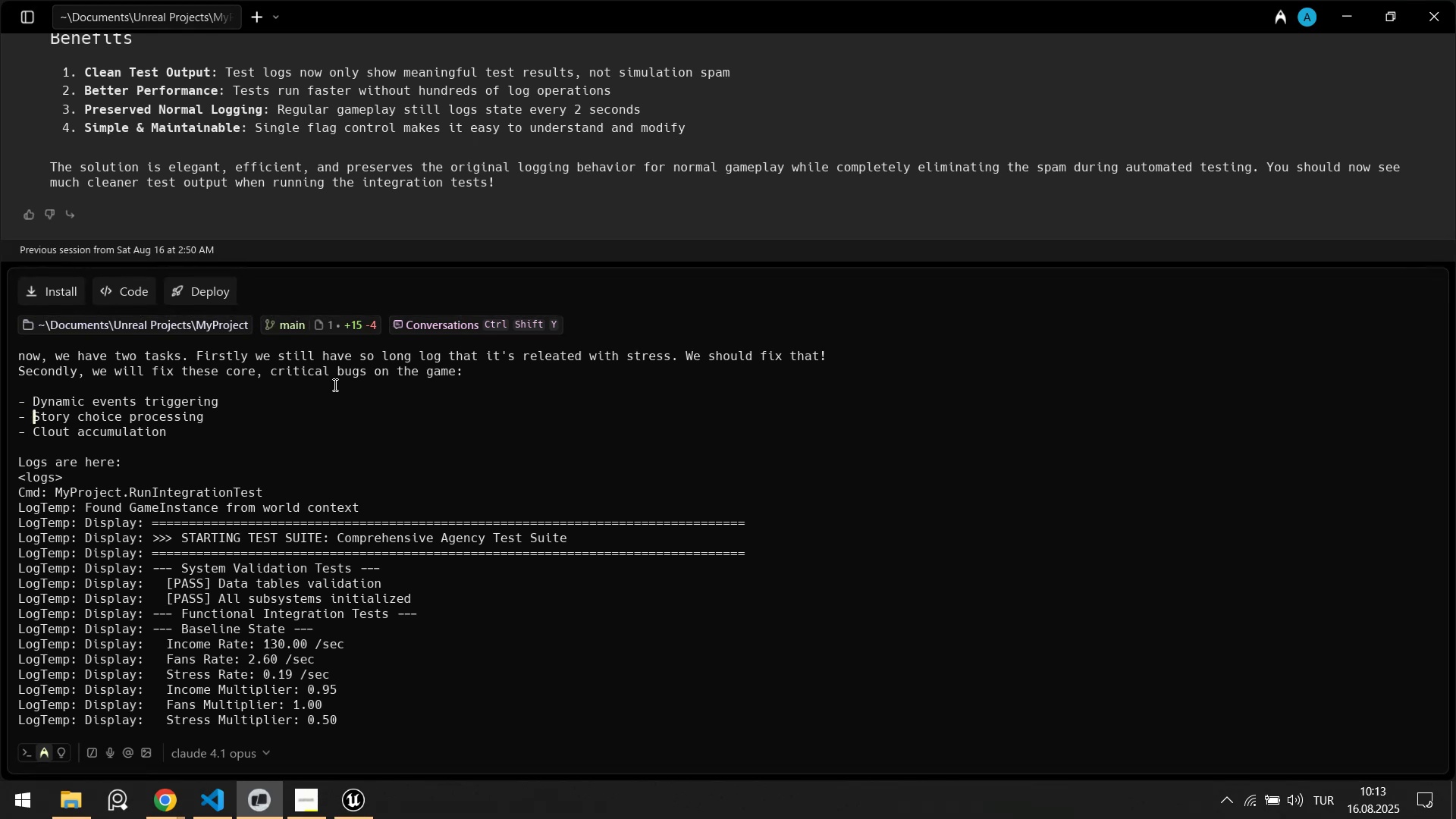 
key(ArrowUp)
 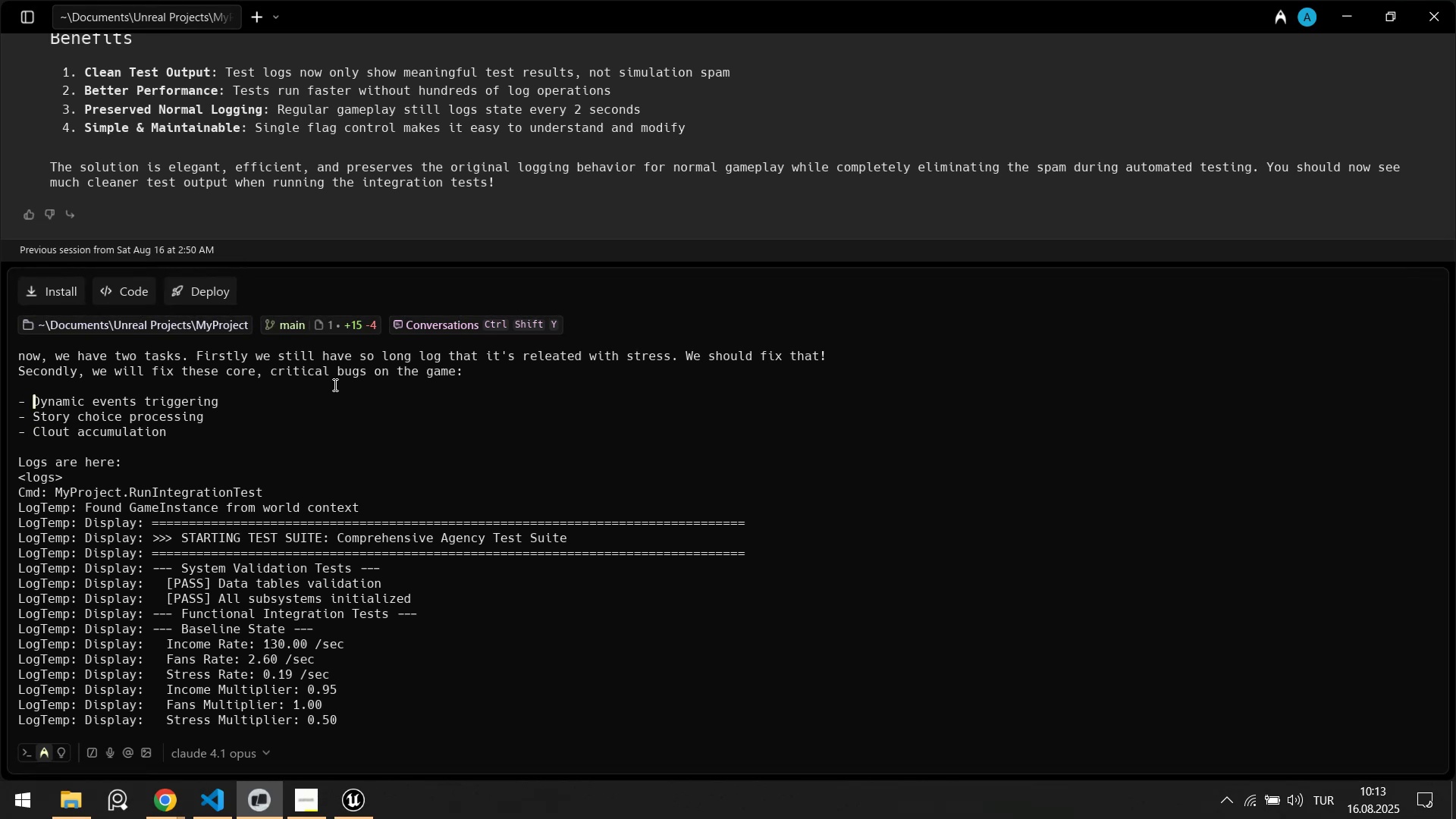 
key(ArrowDown)
 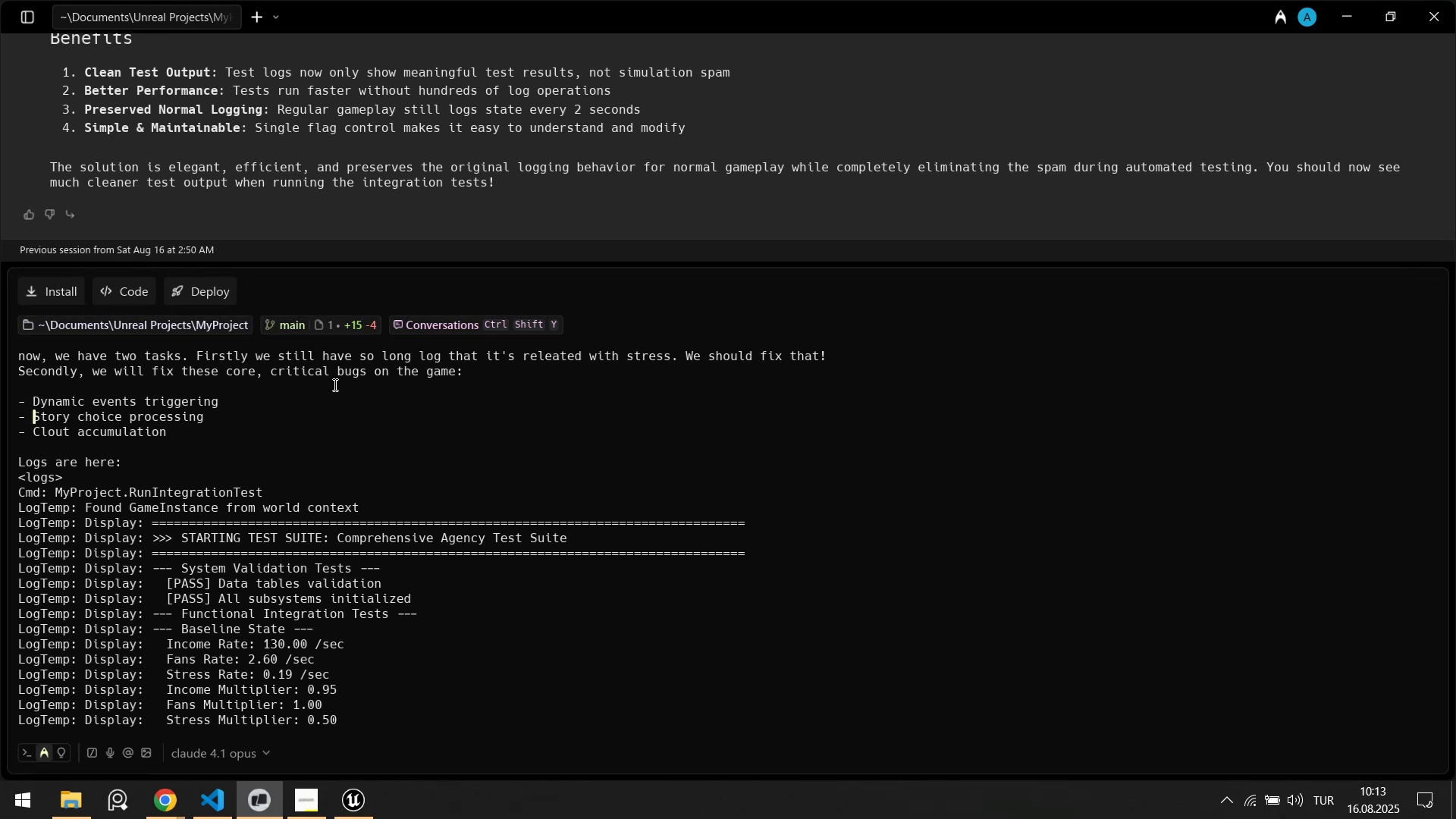 
key(ArrowDown)
 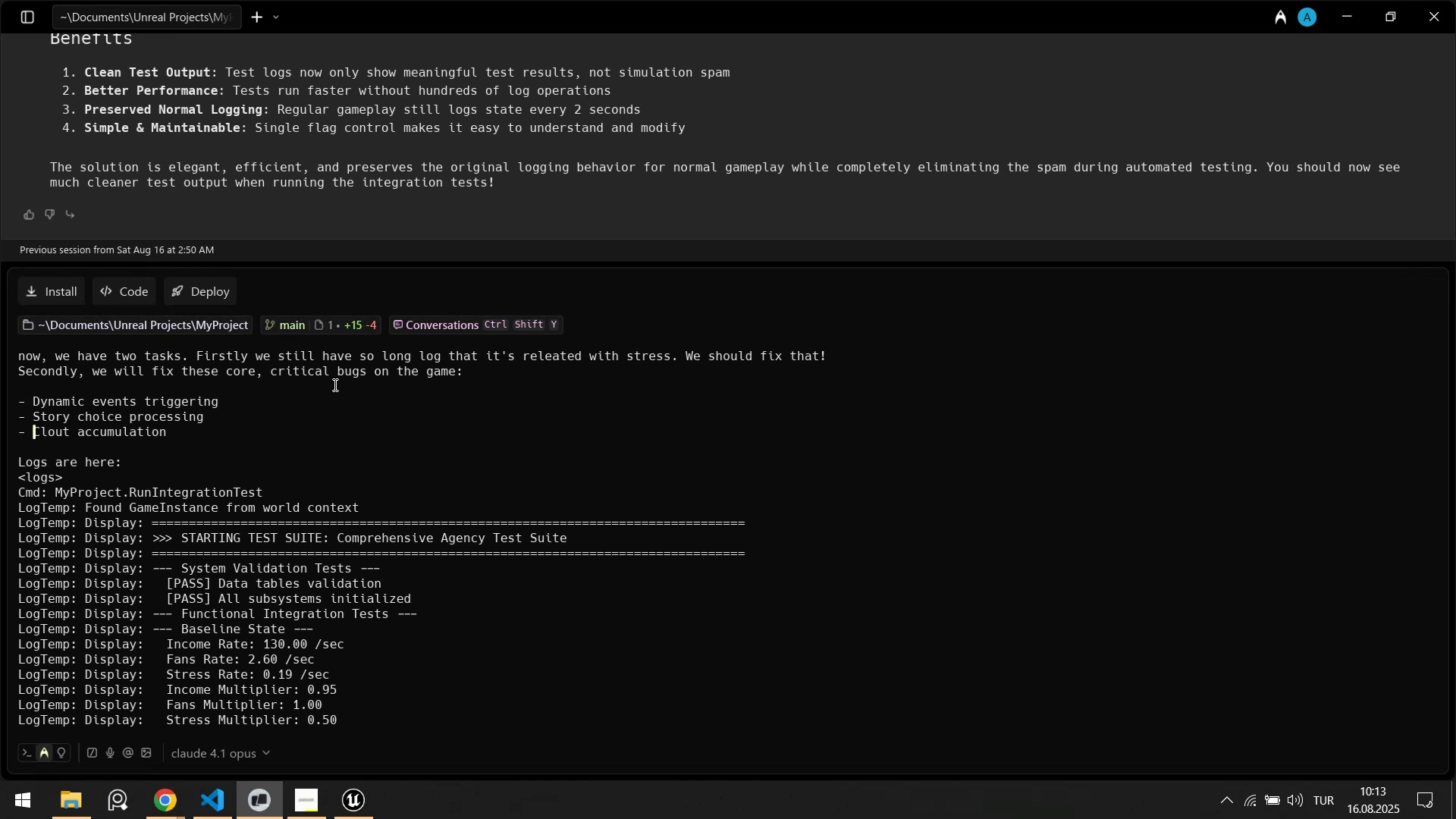 
key(ArrowDown)
 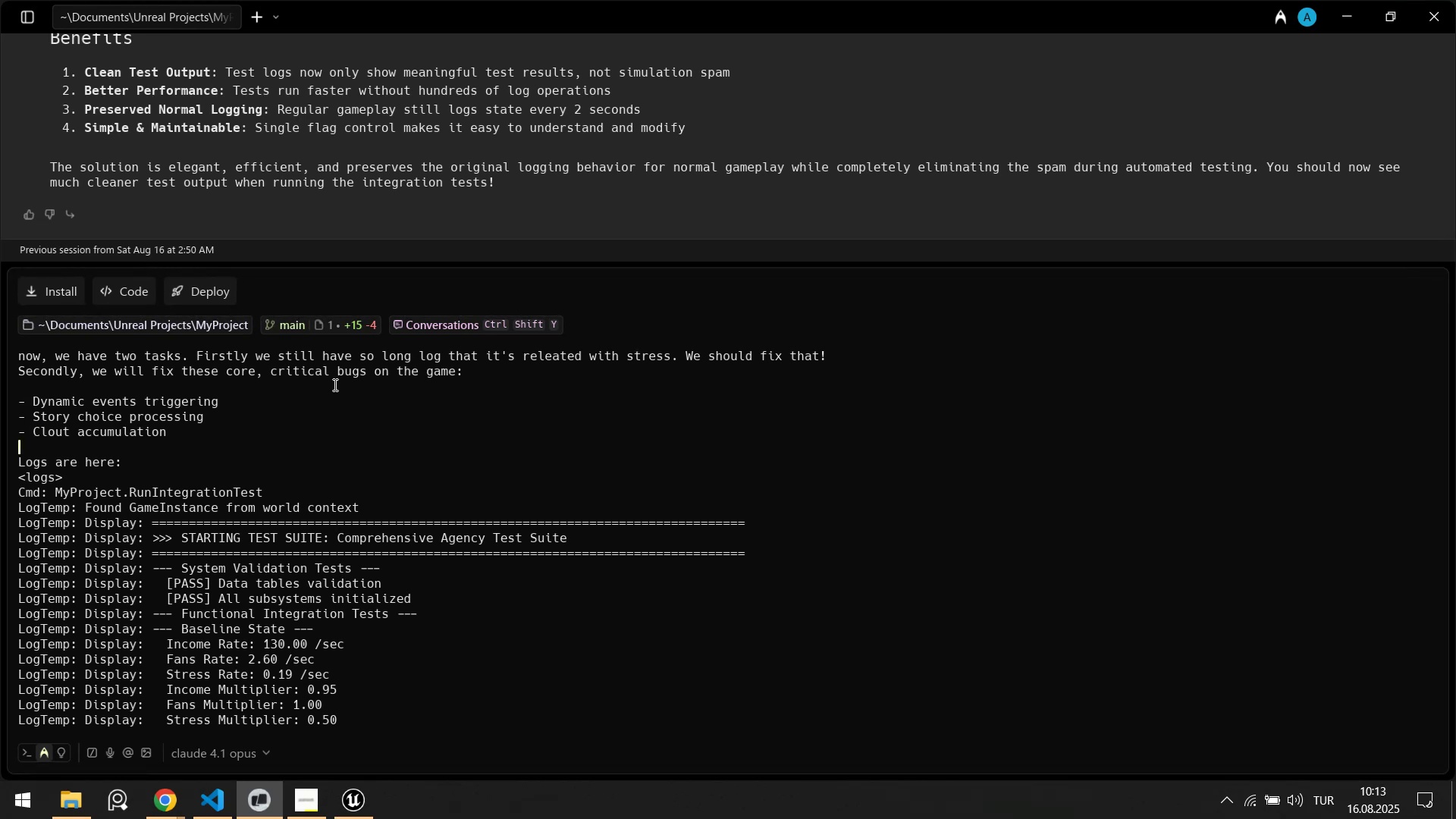 
key(ArrowDown)
 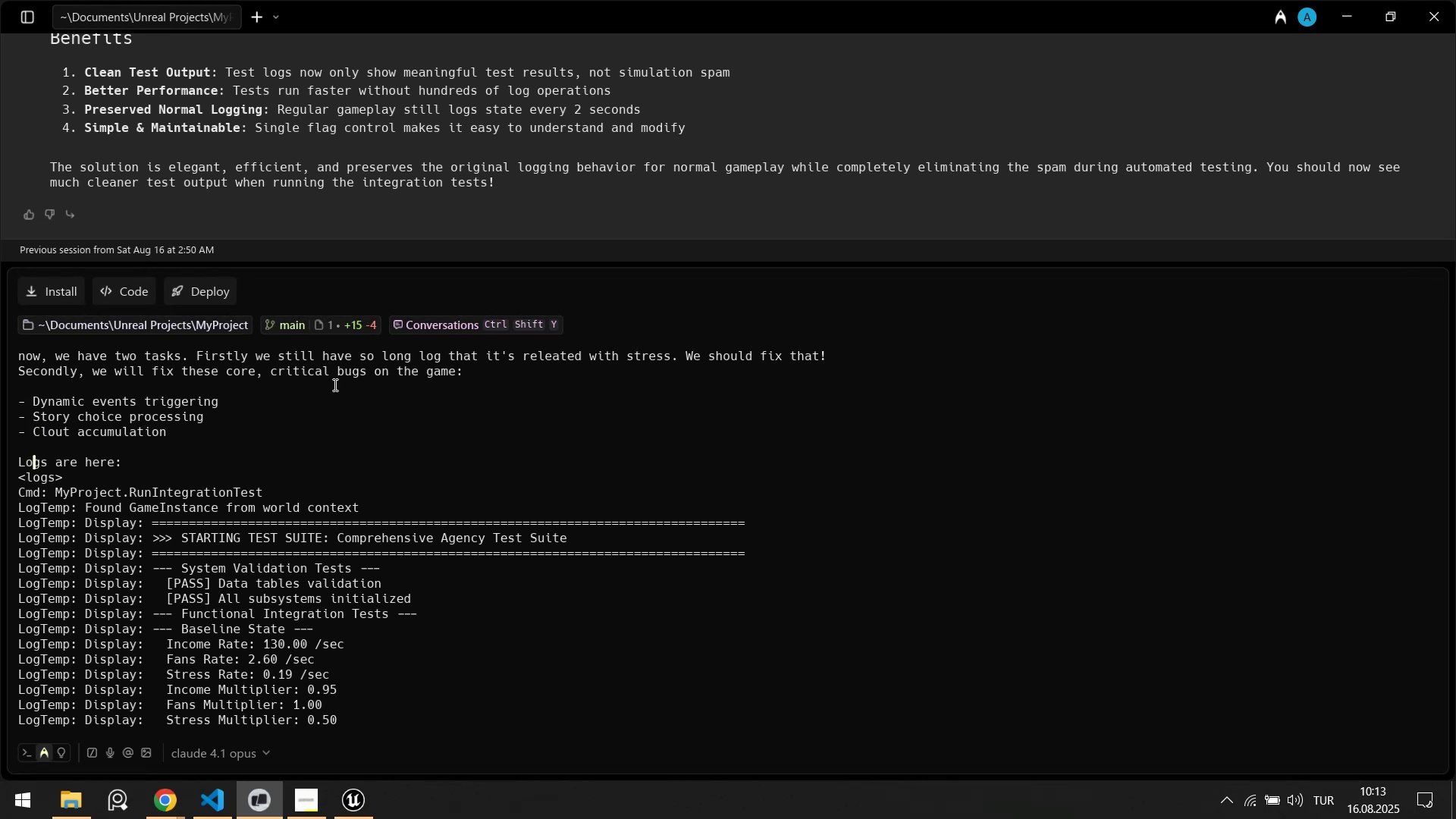 
key(ArrowUp)
 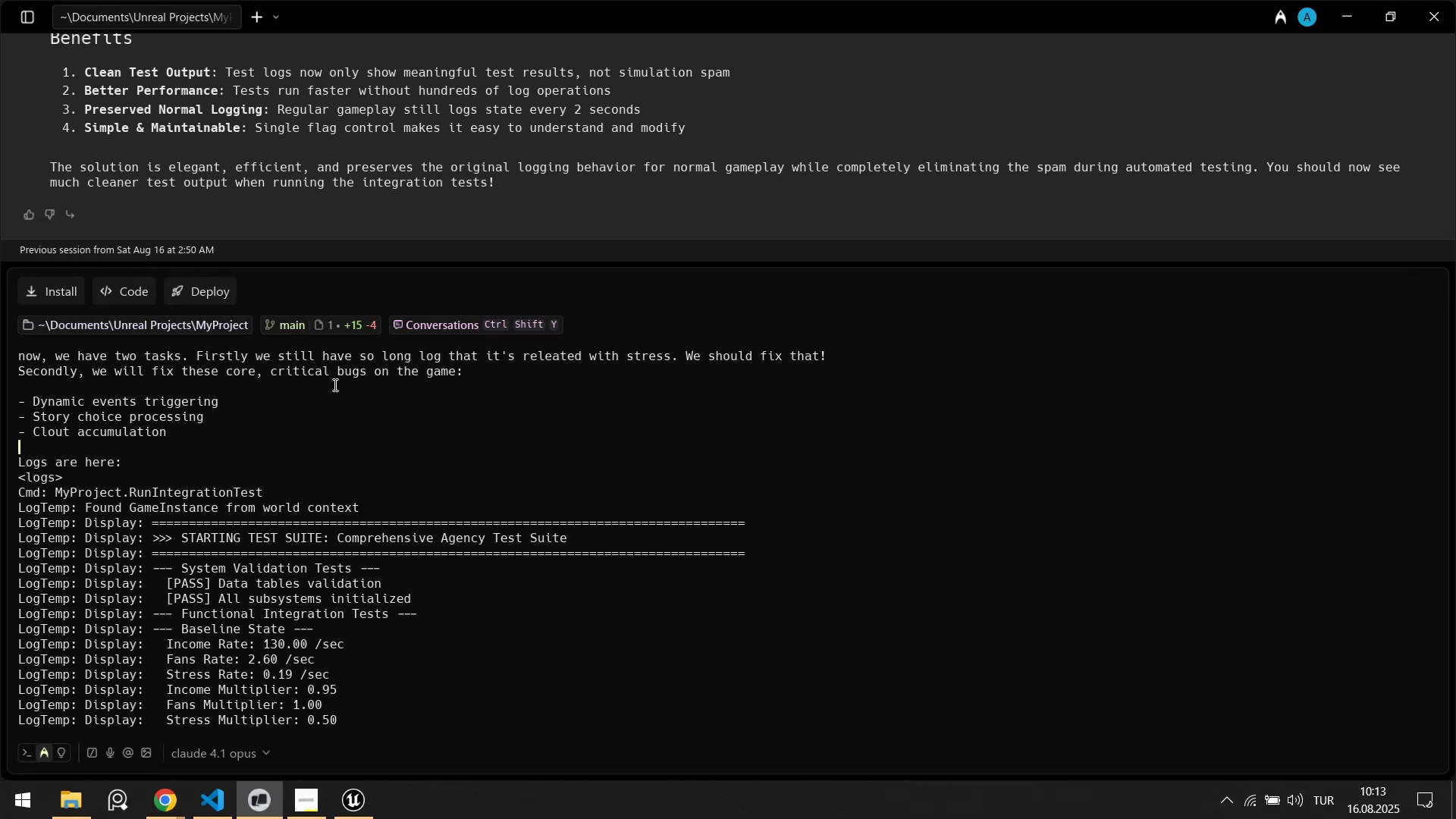 
key(ArrowUp)
 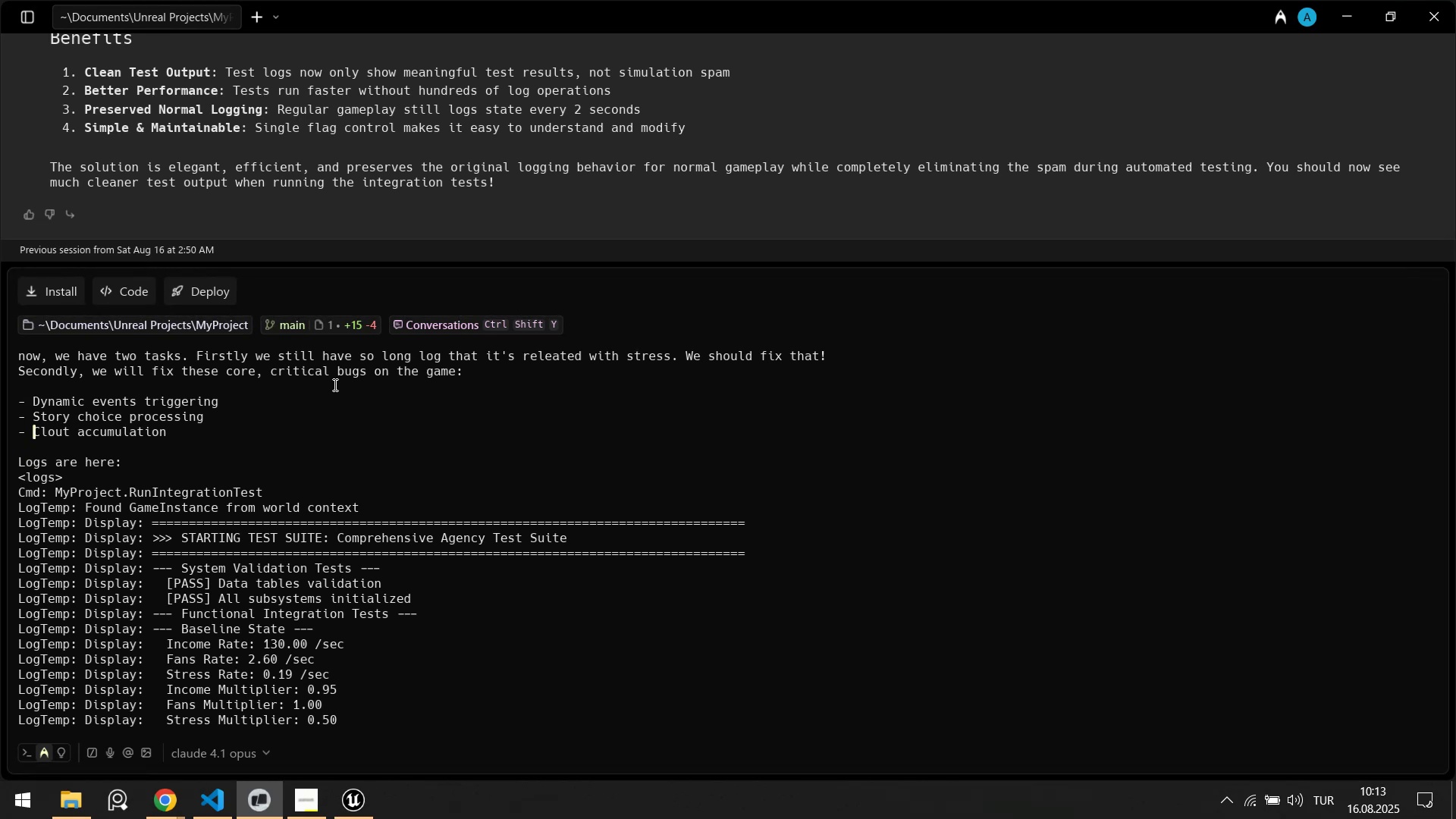 
key(ArrowDown)
 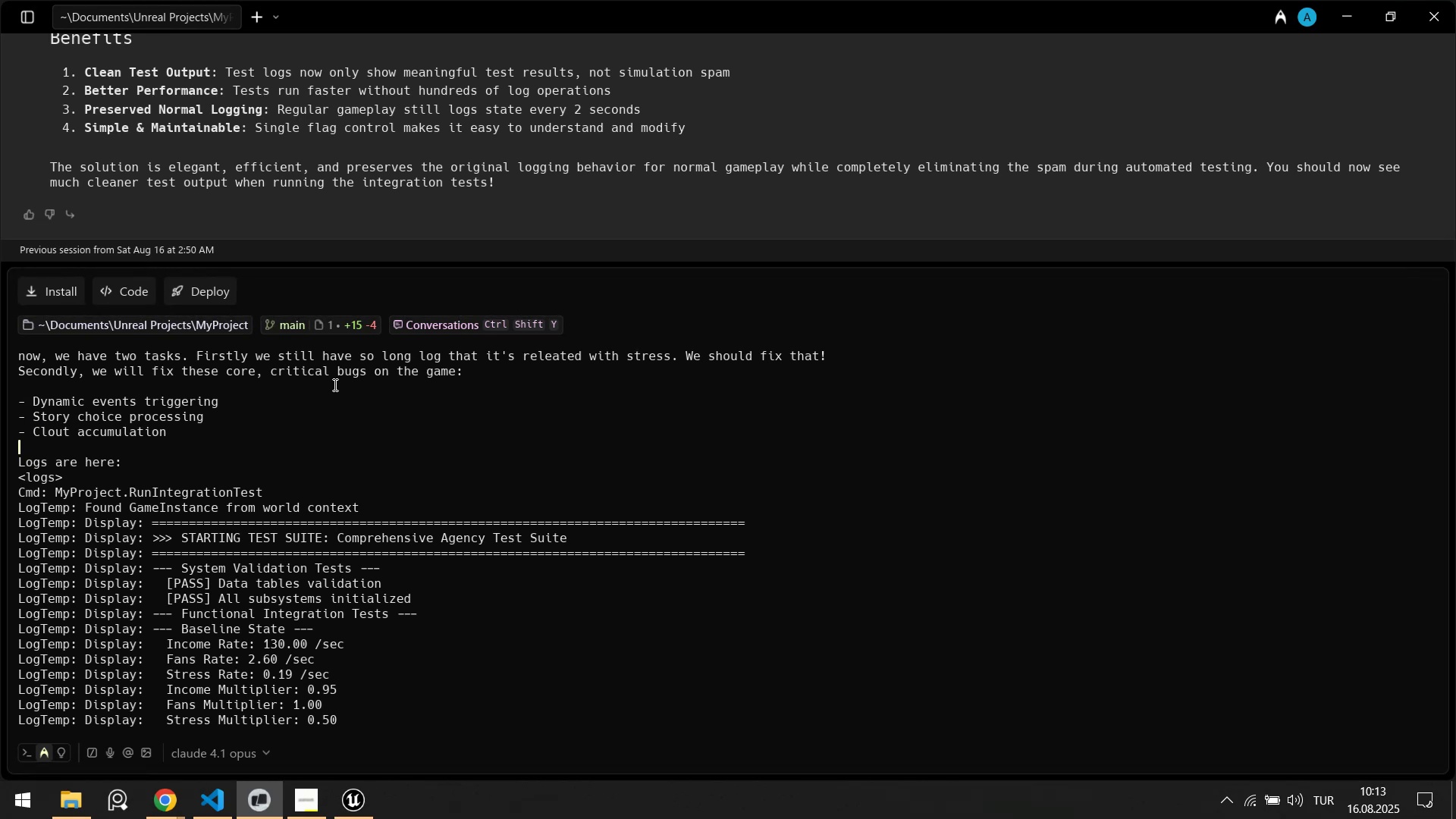 
key(ArrowDown)
 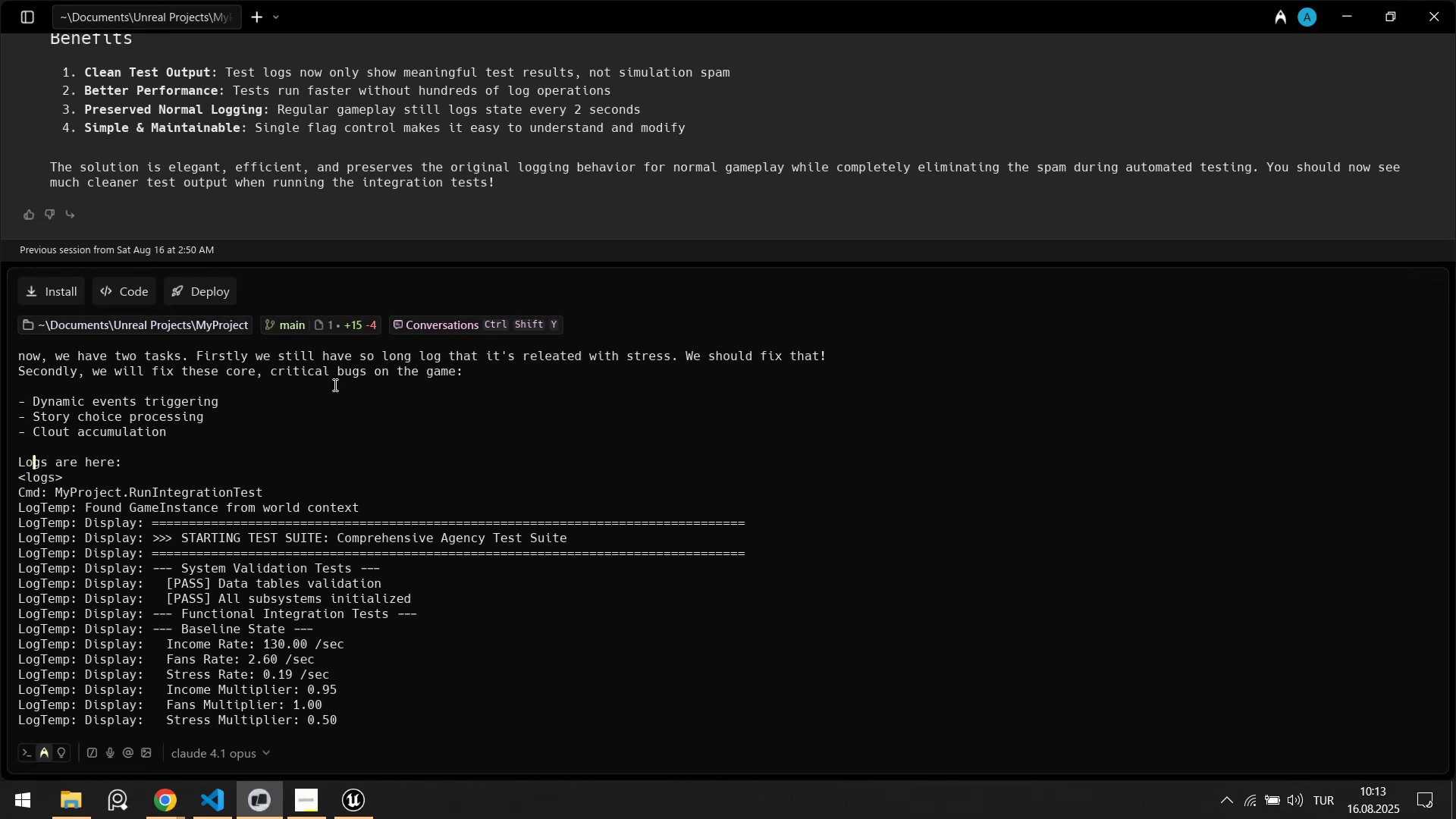 
key(ArrowUp)
 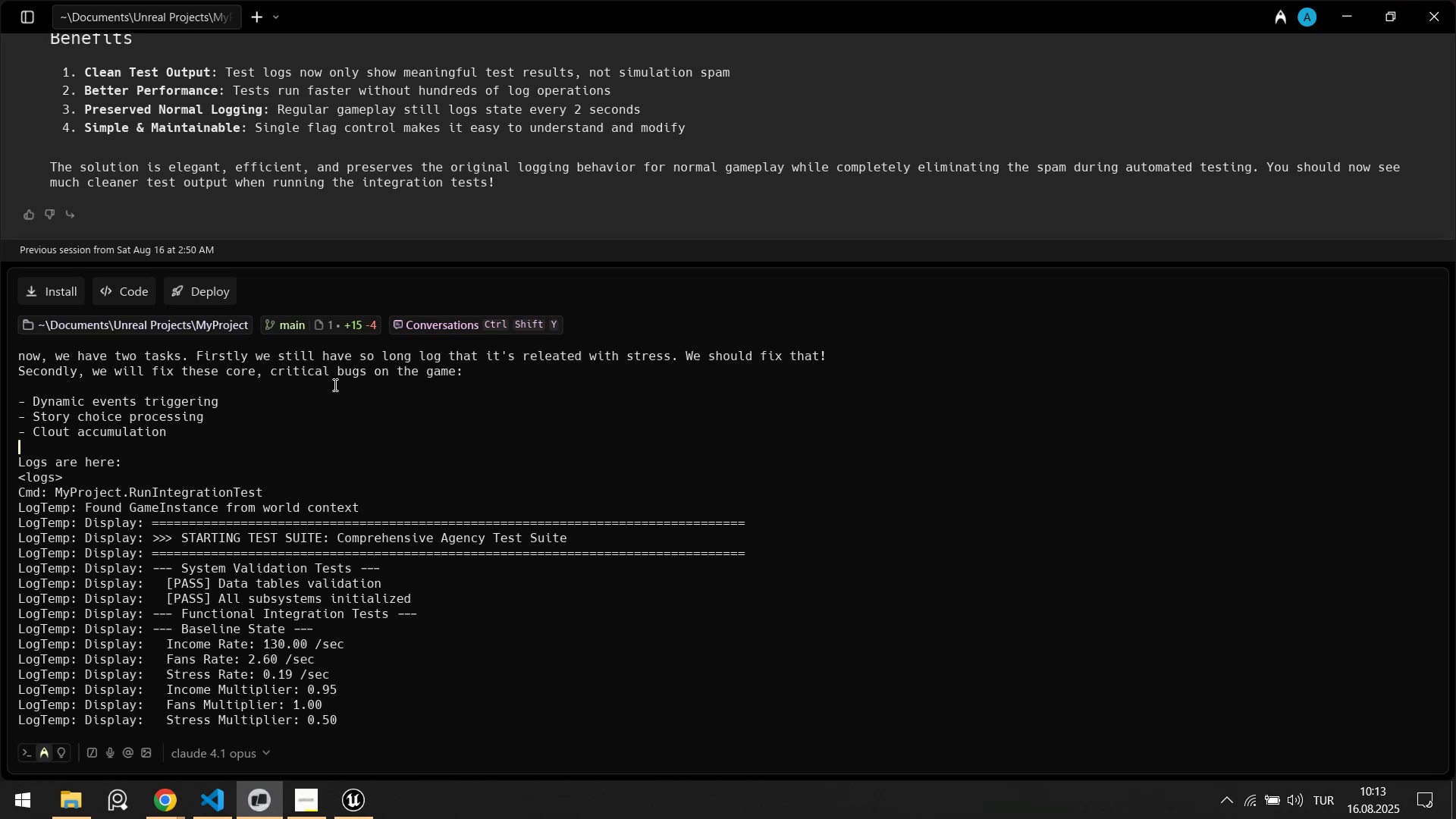 
key(Enter)
 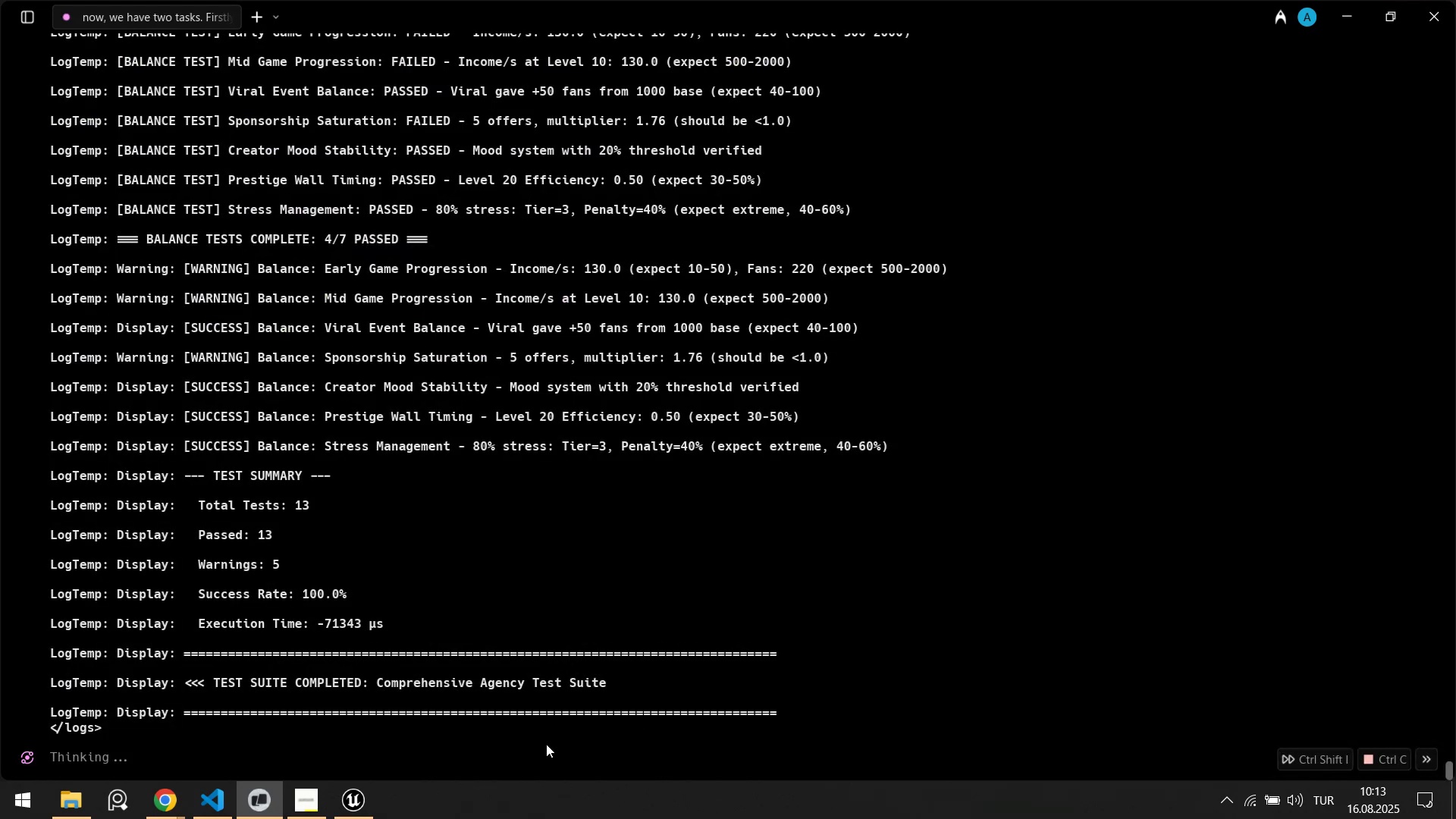 
left_click([369, 808])
 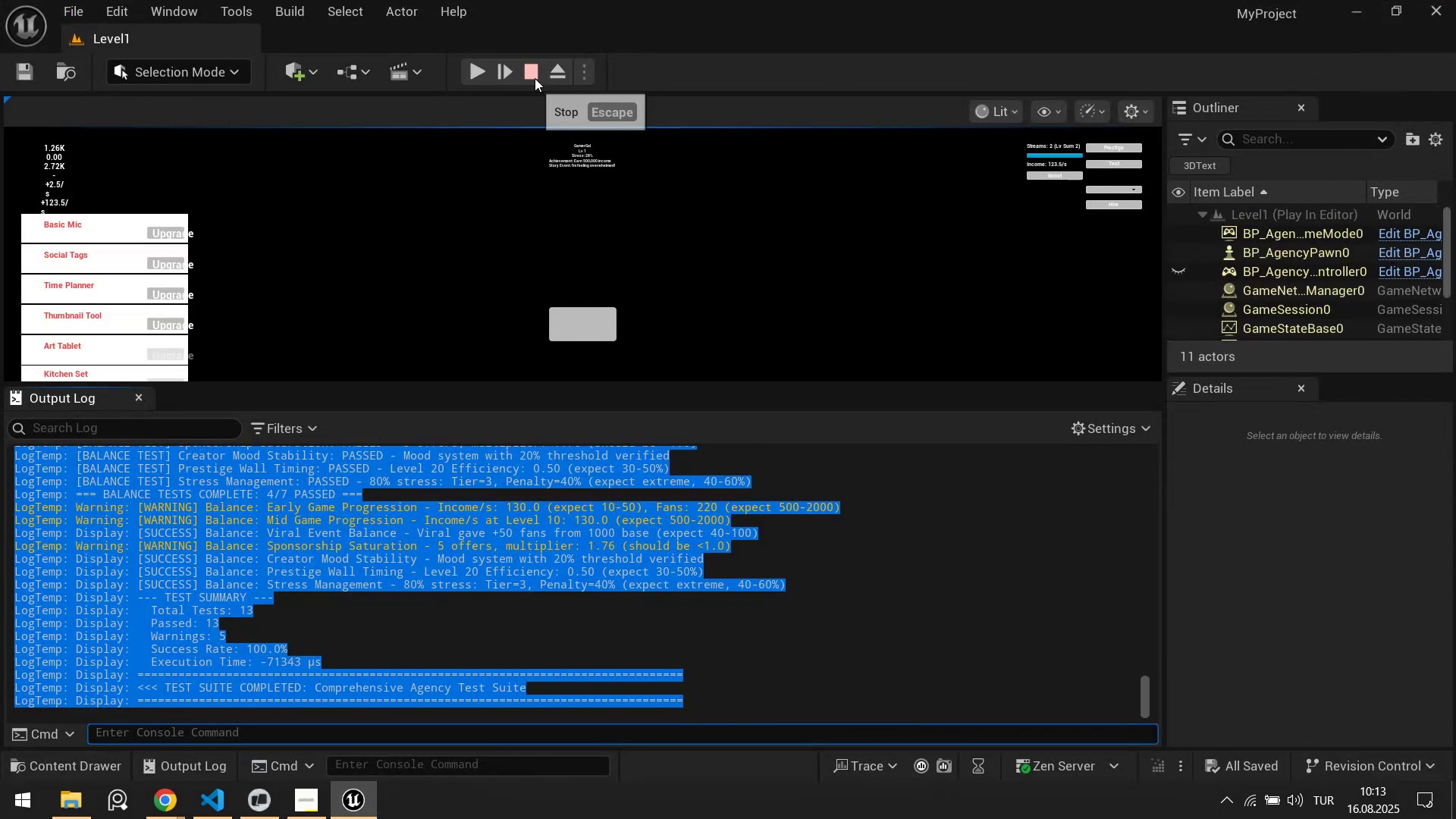 
left_click([535, 77])
 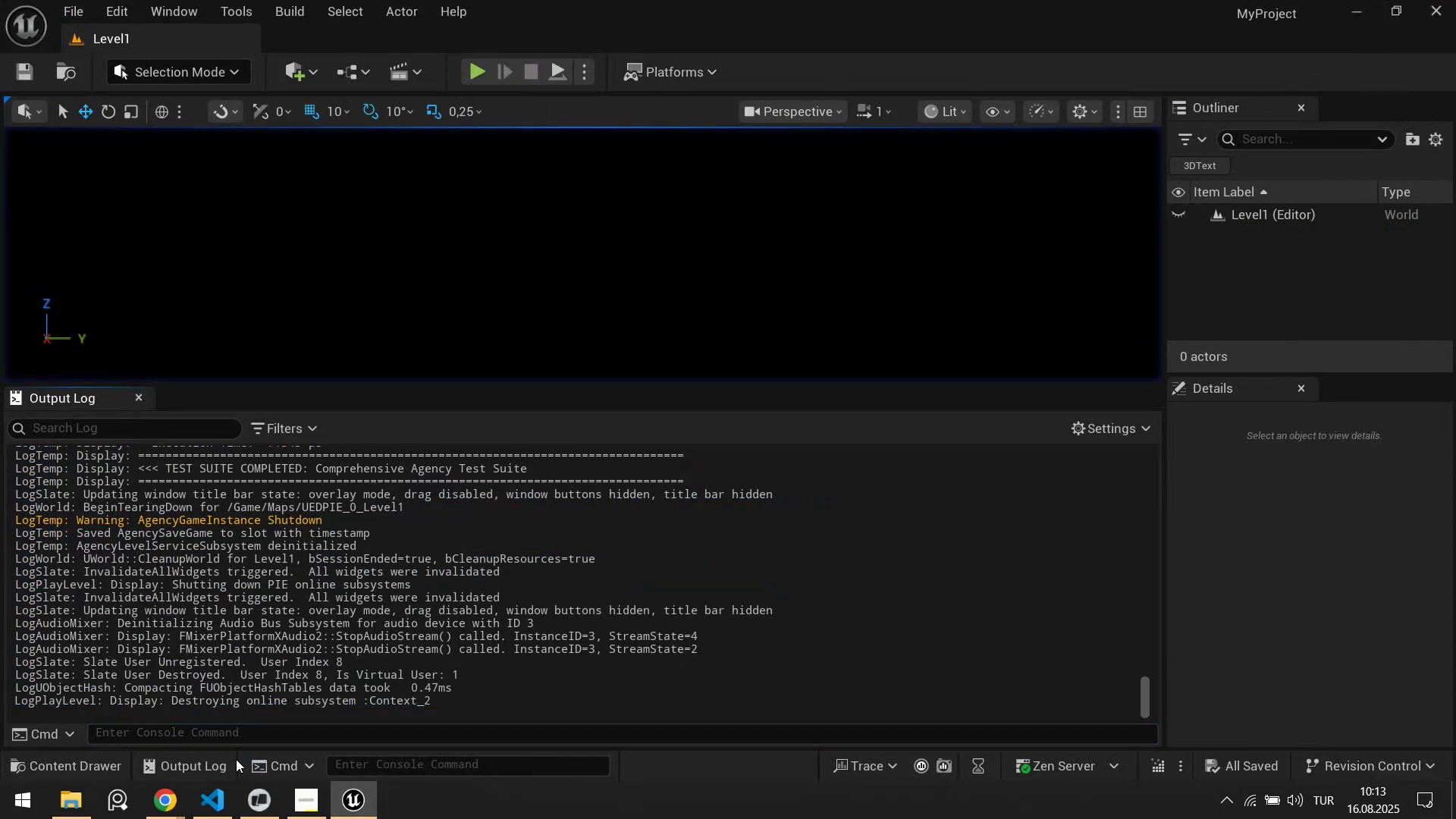 
left_click([219, 803])
 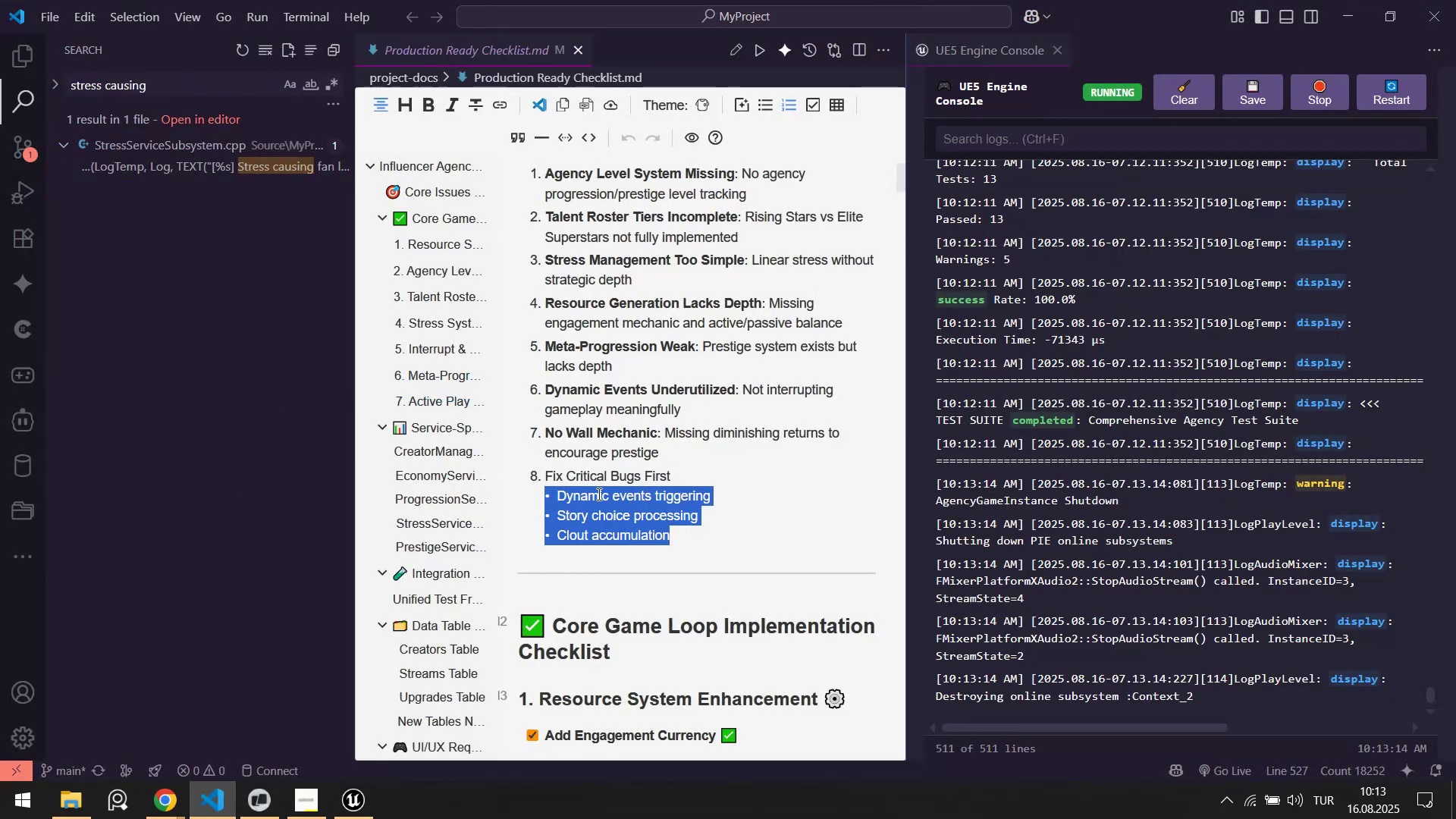 
left_click([670, 503])
 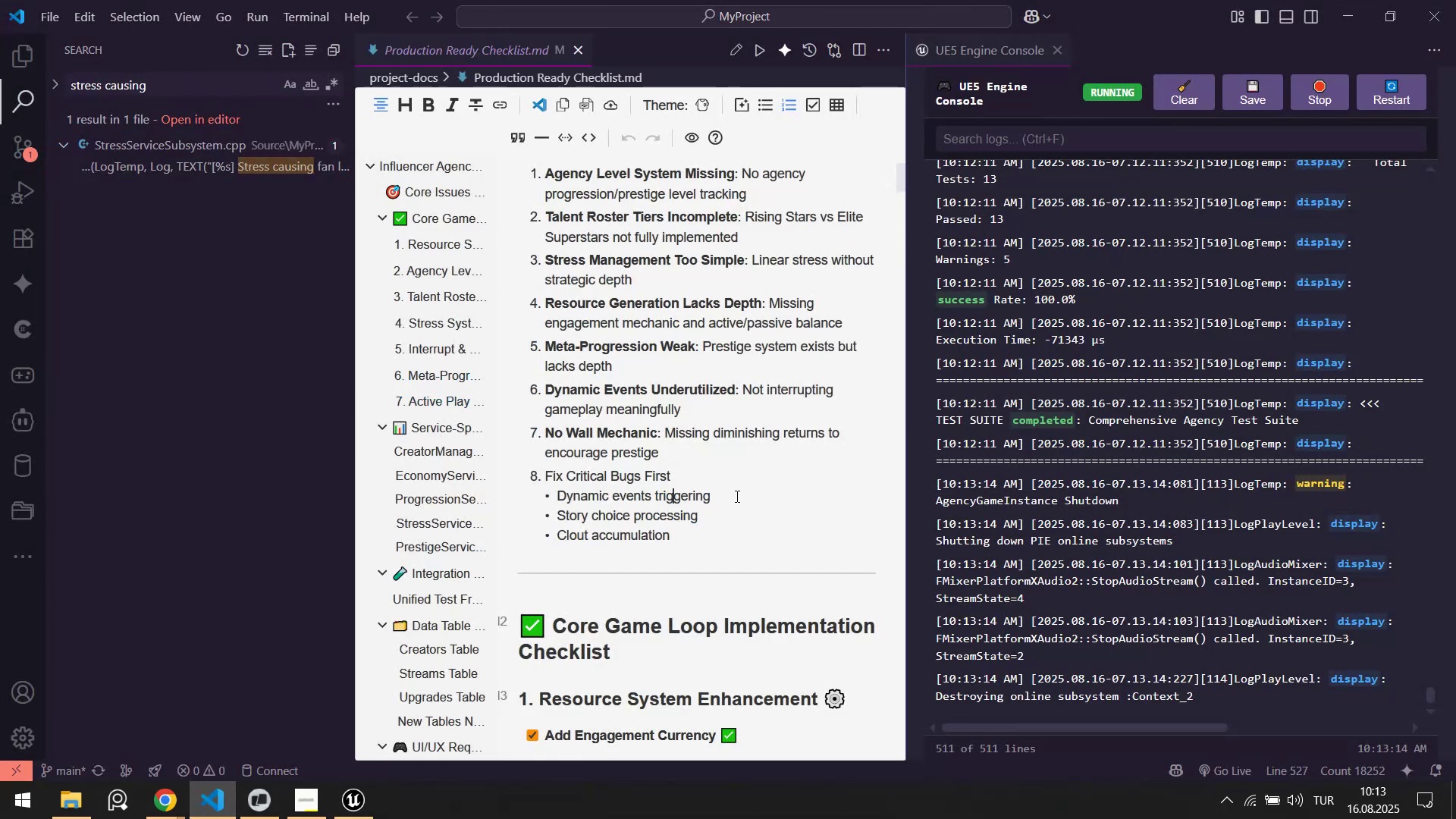 
left_click_drag(start_coordinate=[739, 496], to_coordinate=[550, 497])
 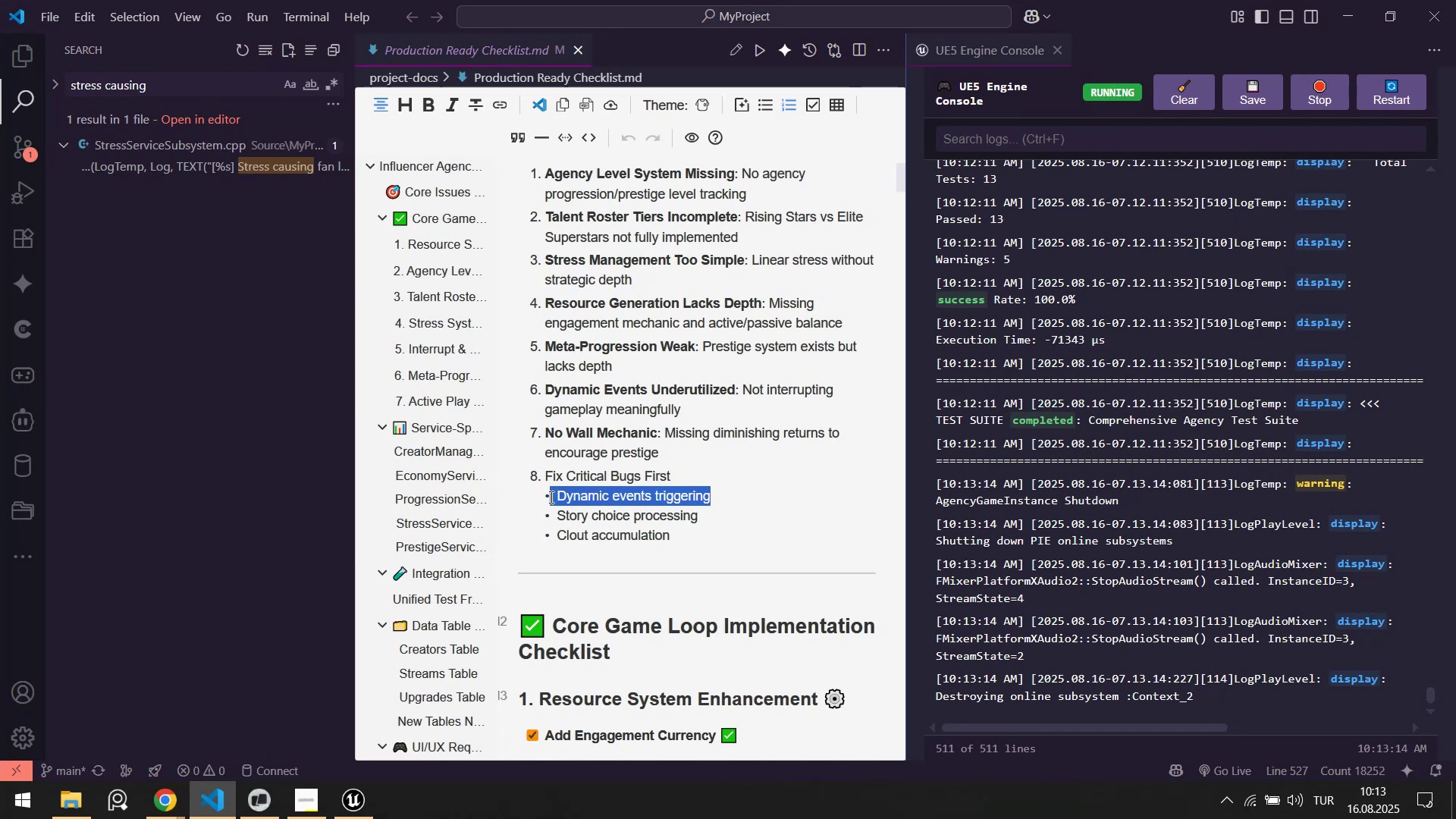 
key(Control+ControlLeft)
 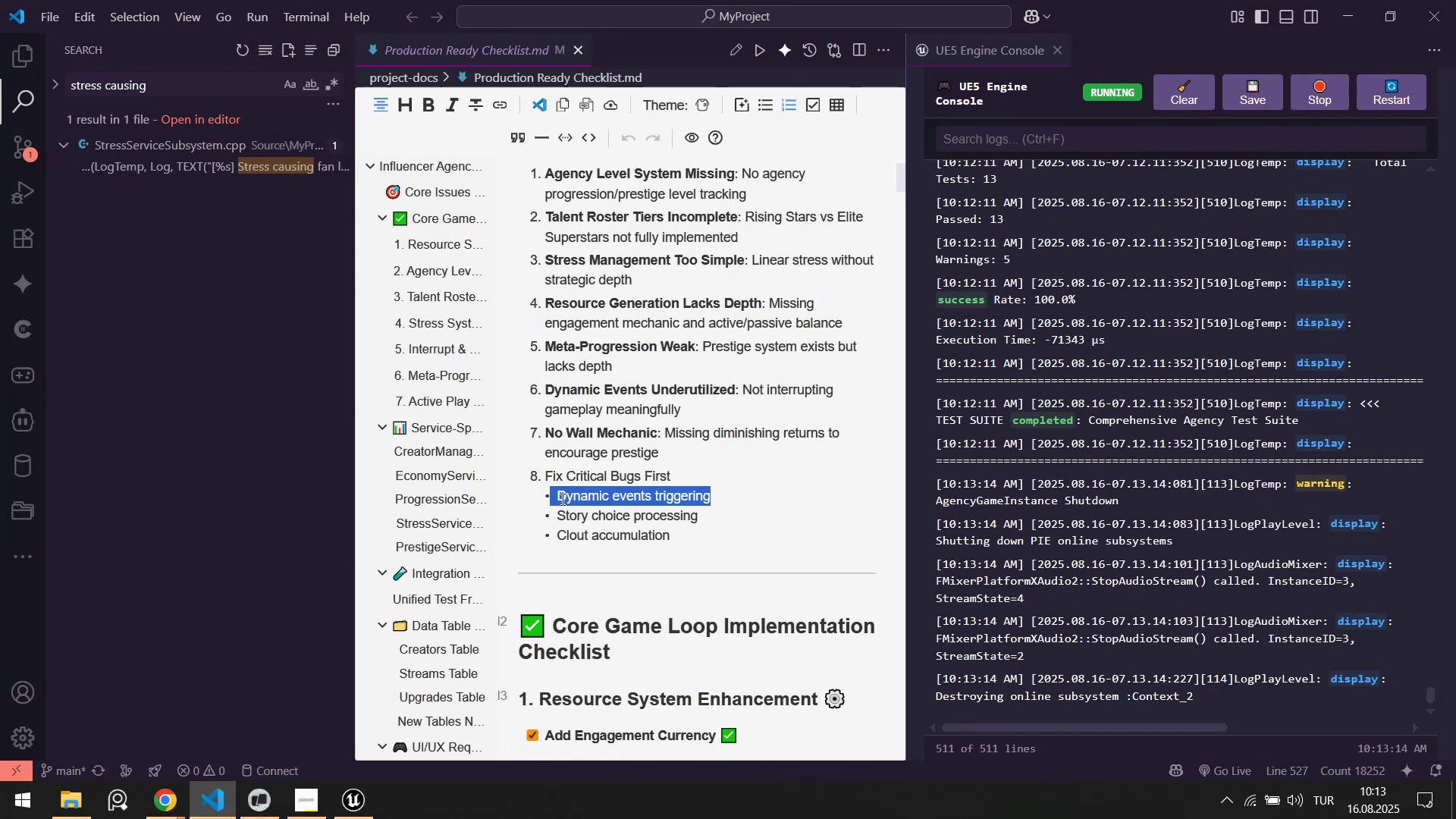 
left_click([561, 499])
 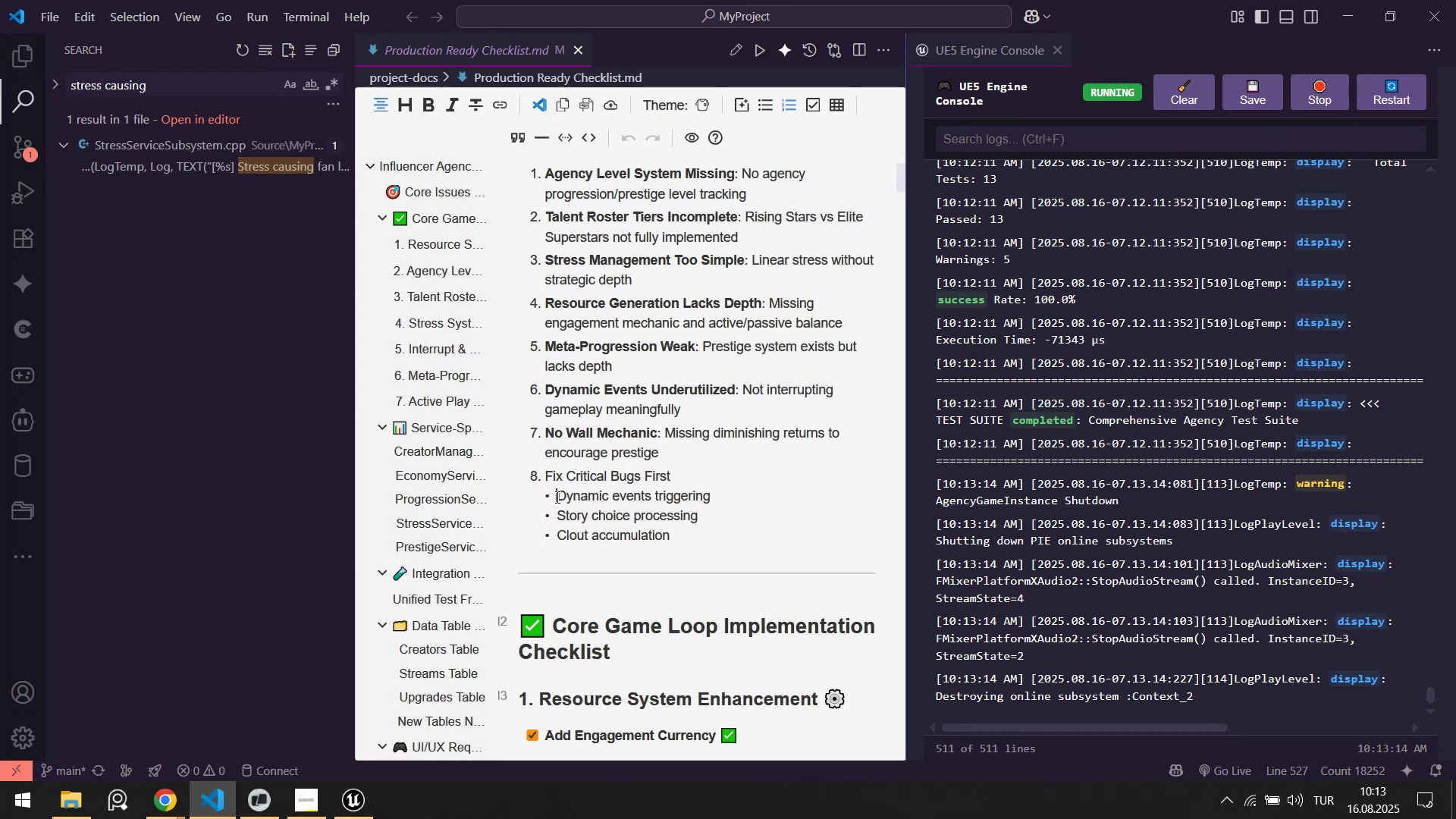 
left_click_drag(start_coordinate=[556, 497], to_coordinate=[715, 493])
 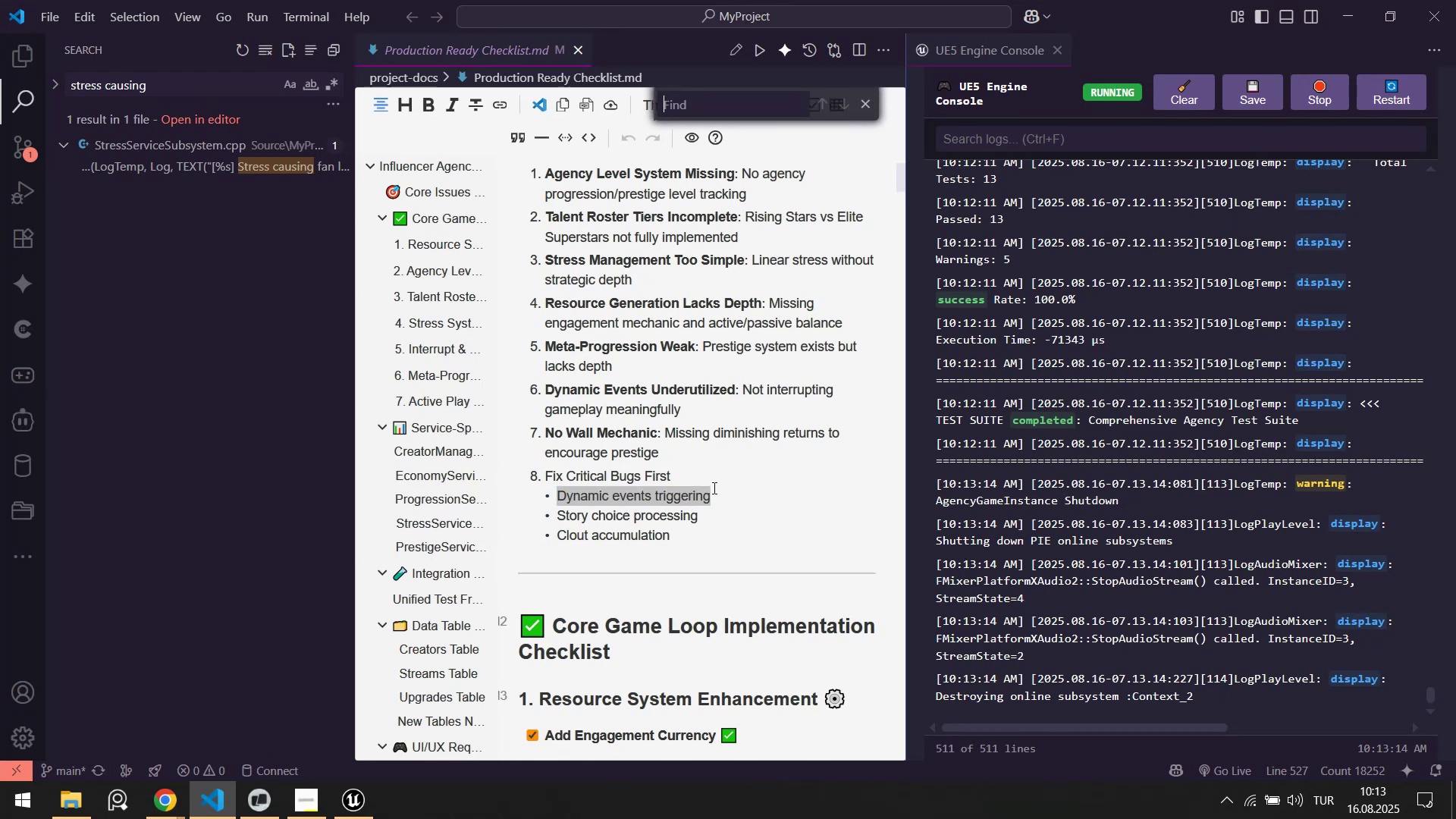 
key(Control+ControlLeft)
 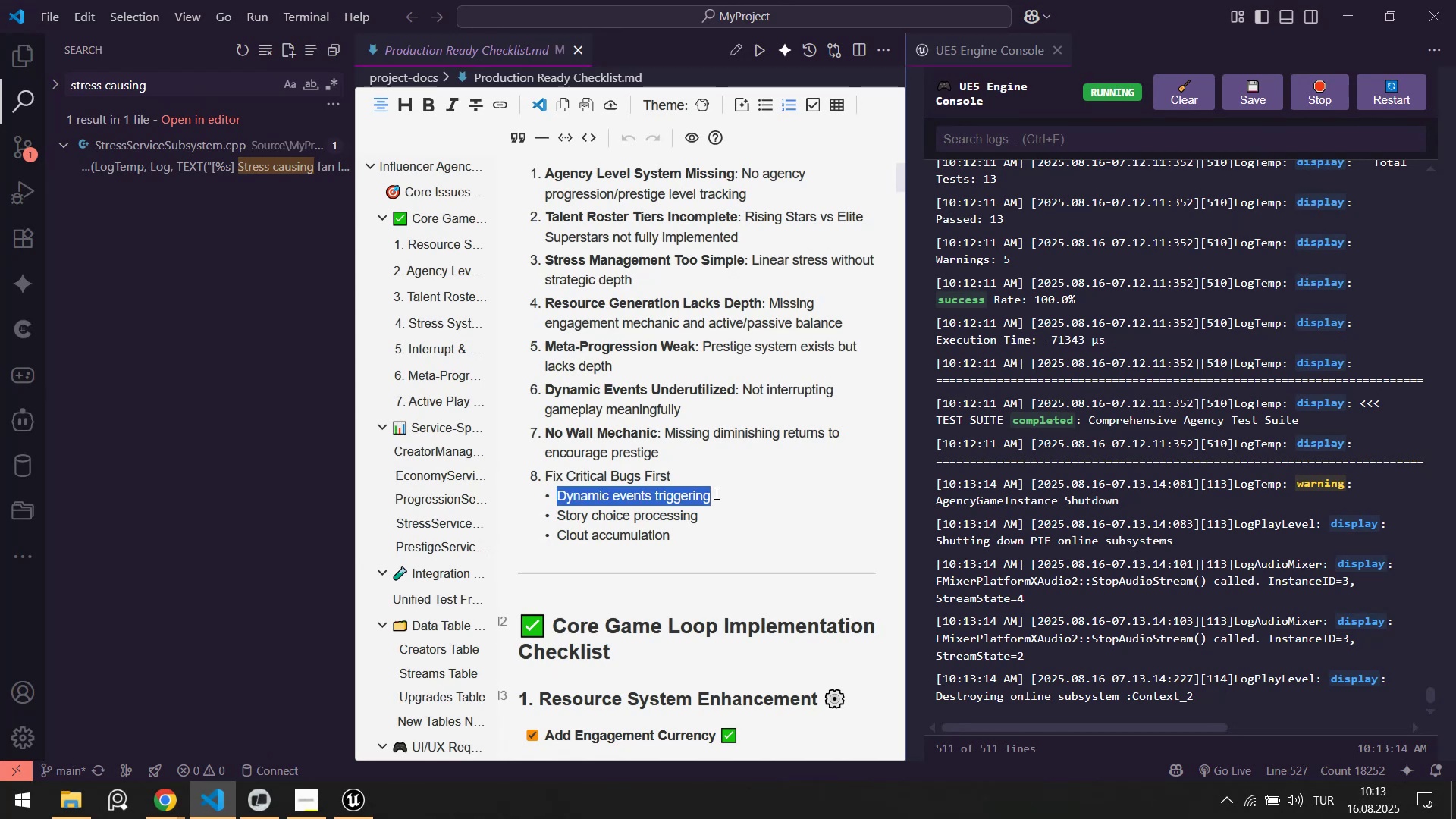 
key(Control+F)
 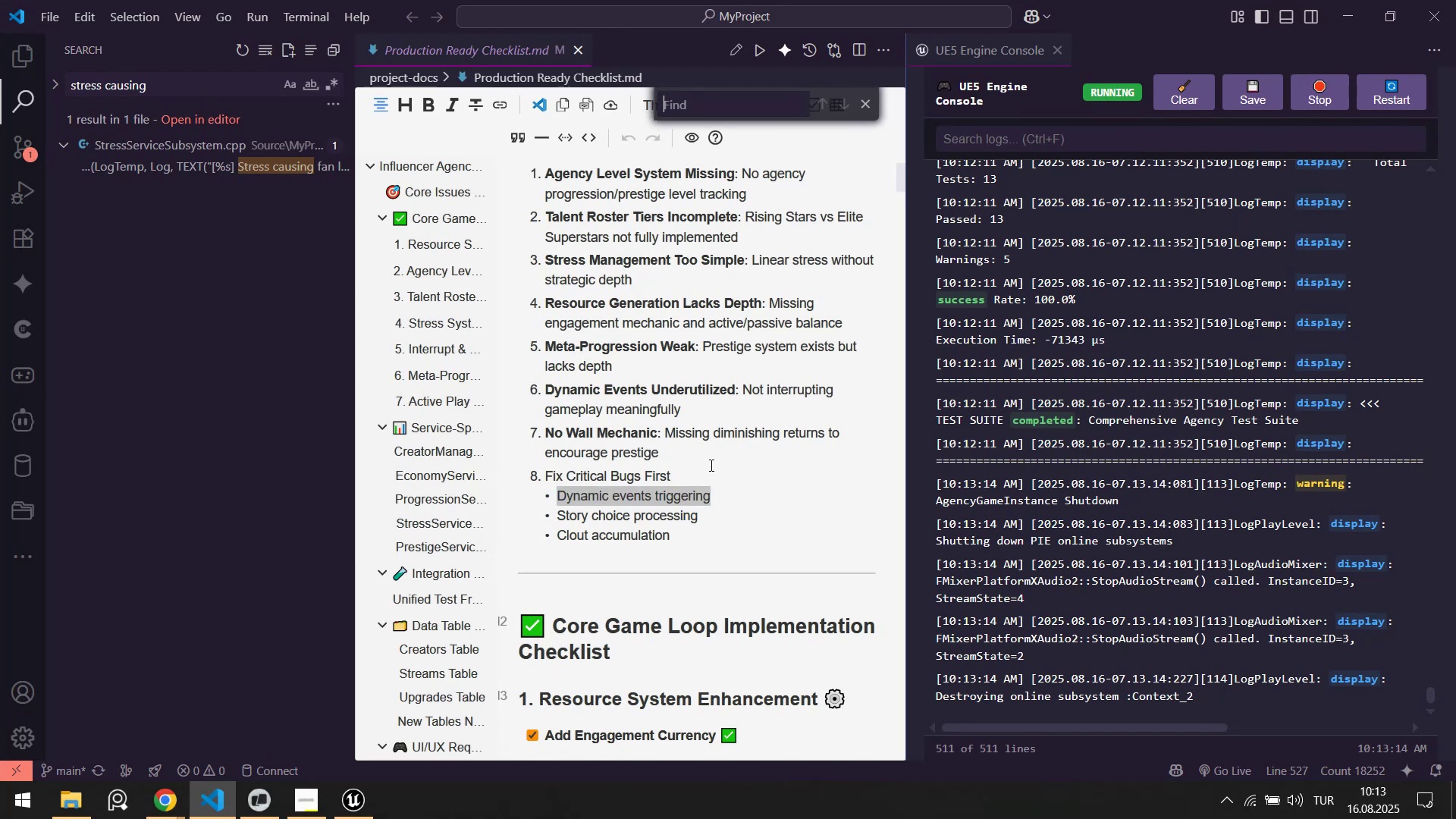 
key(F3)
 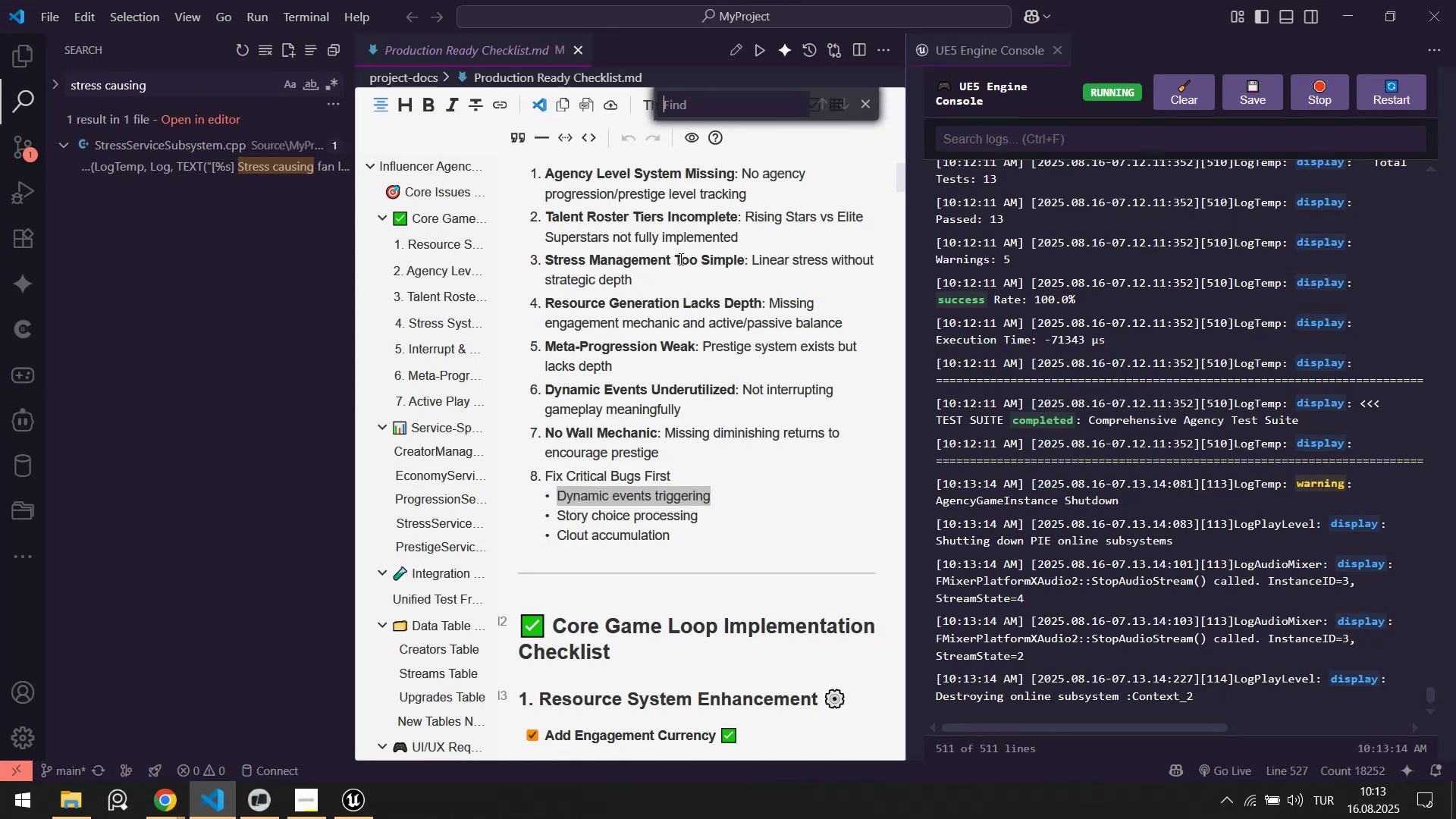 
left_click([708, 466])
 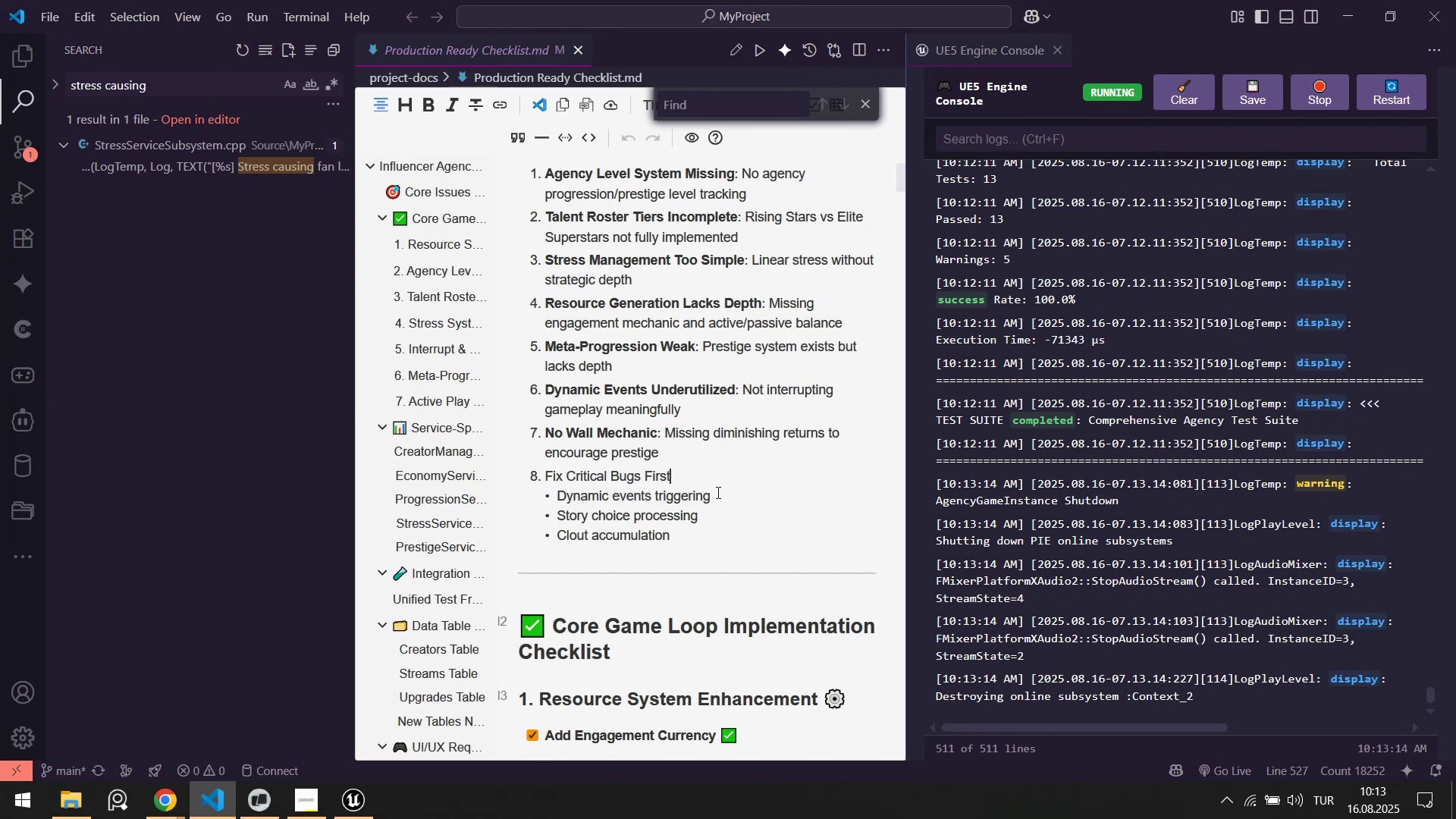 
left_click_drag(start_coordinate=[717, 492], to_coordinate=[555, 497])
 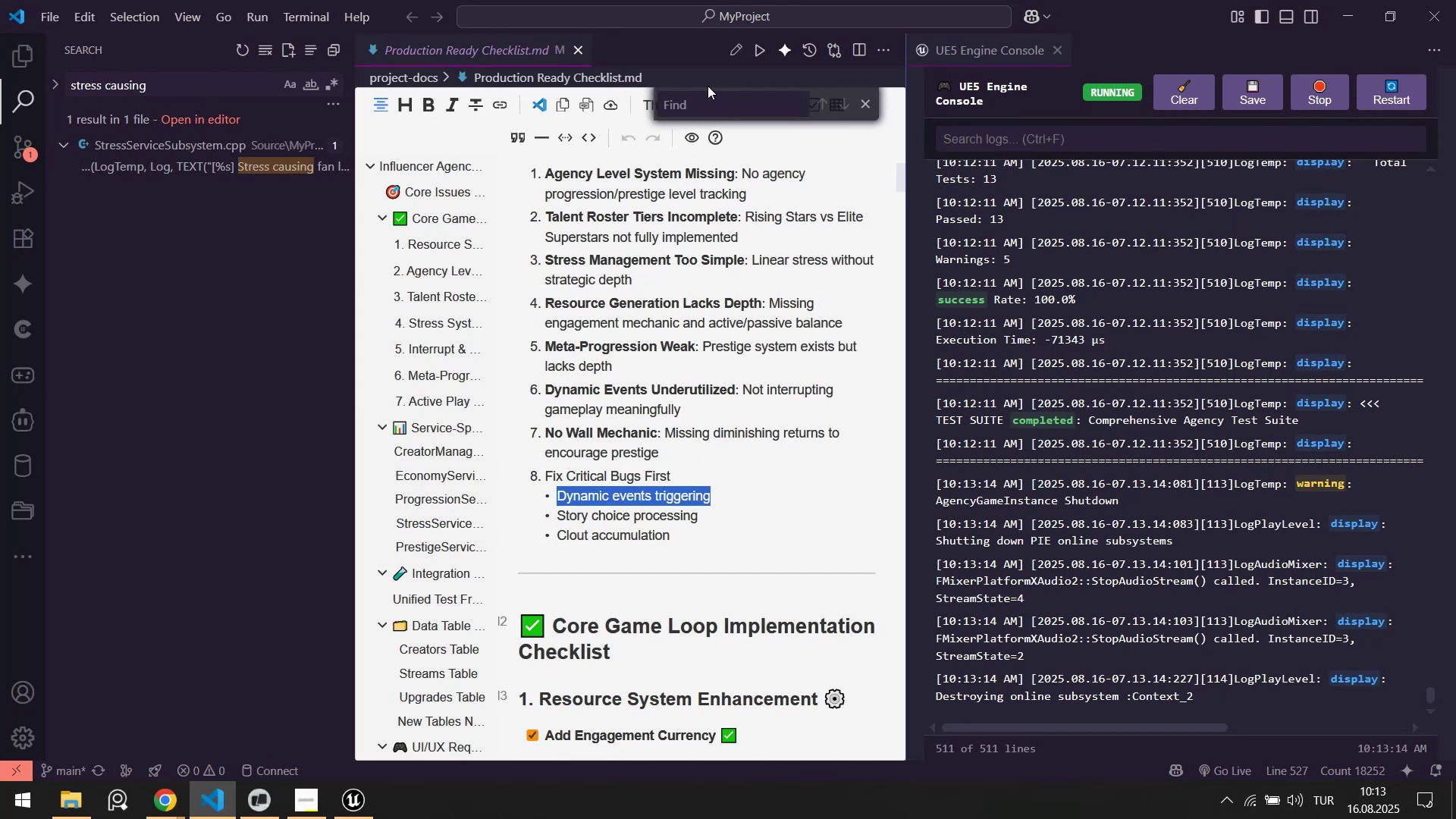 
key(Control+ControlLeft)
 